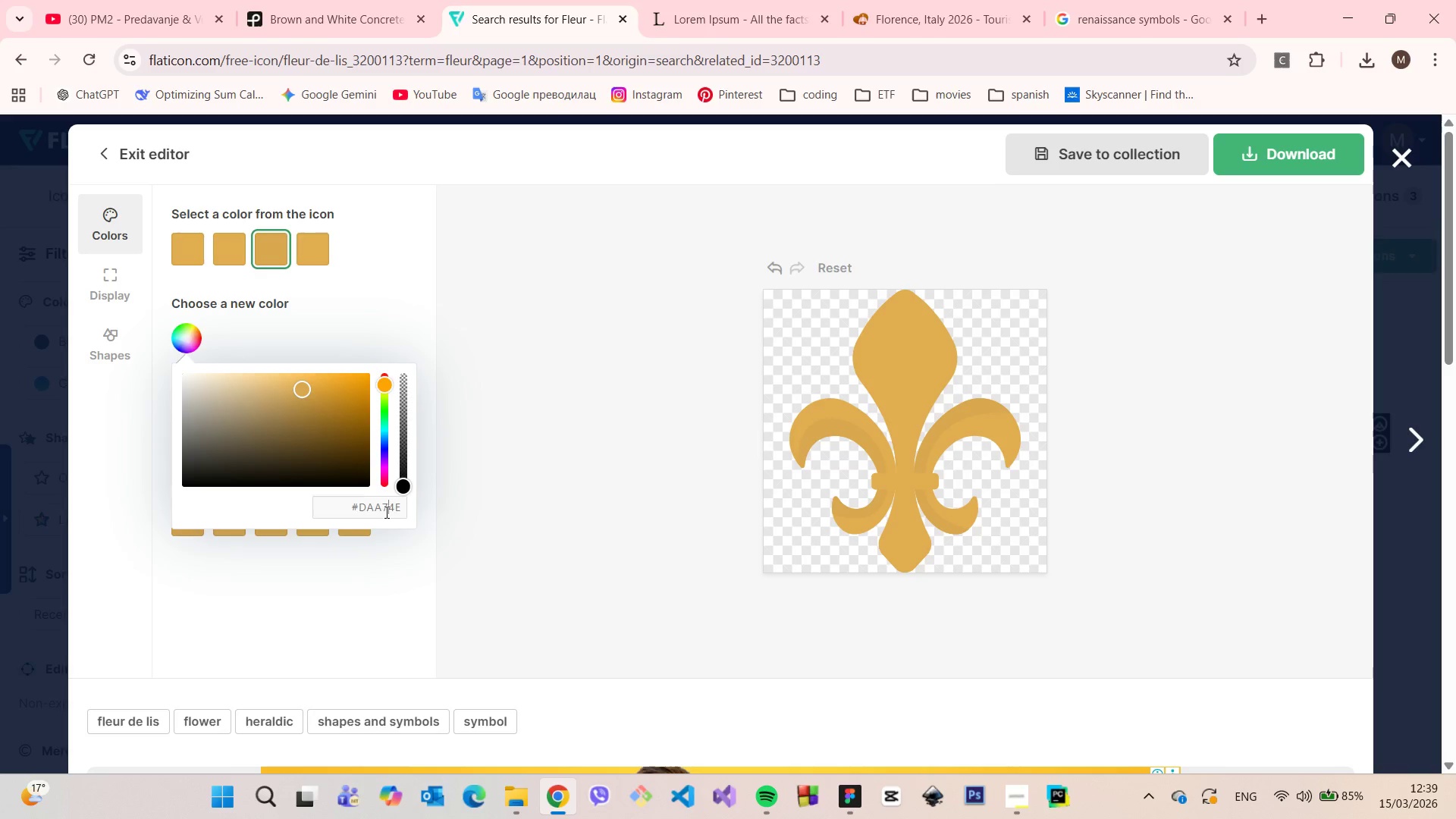 
double_click([385, 512])
 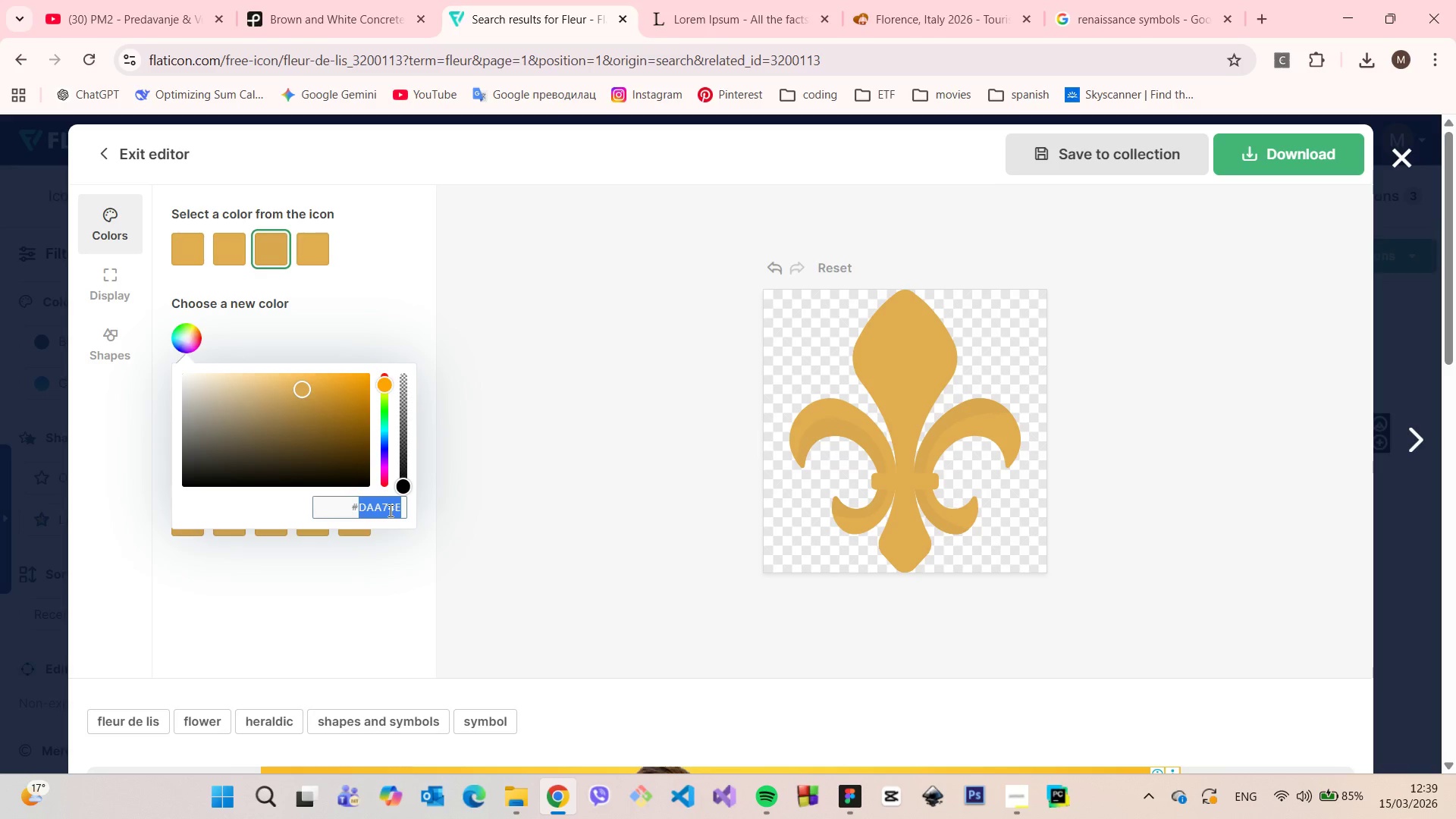 
key(Control+V)
 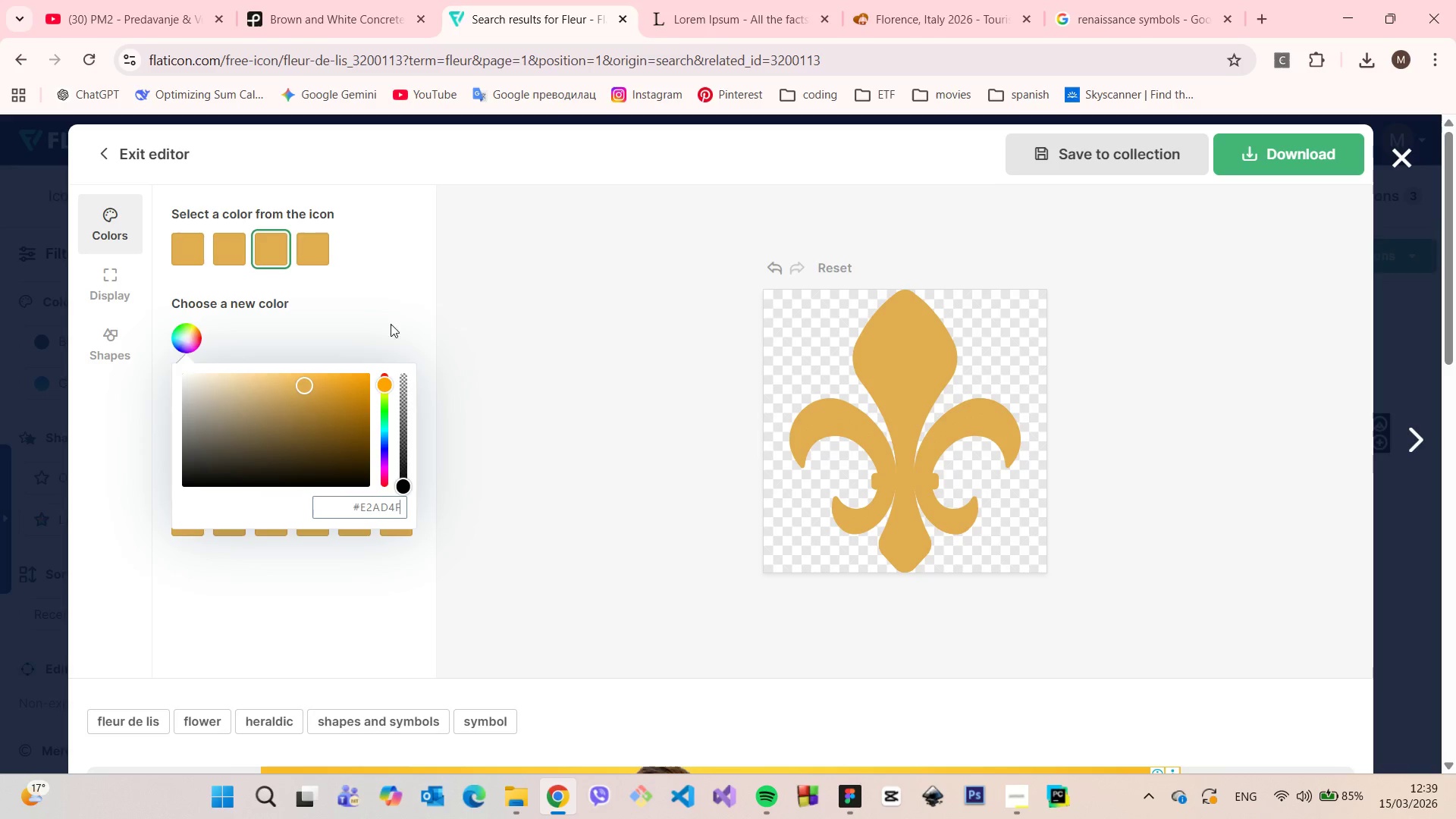 
left_click([387, 304])
 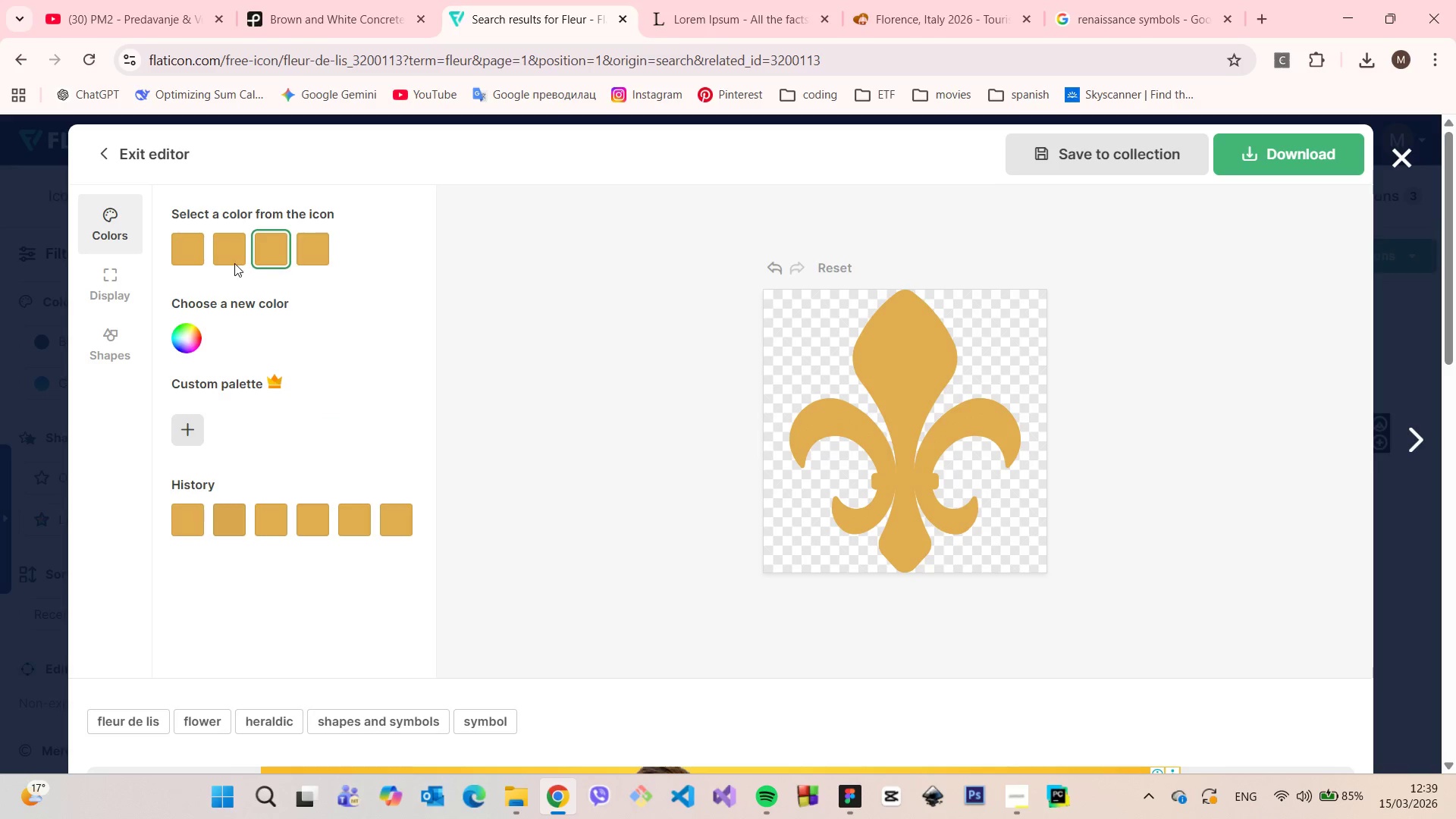 
left_click([229, 258])
 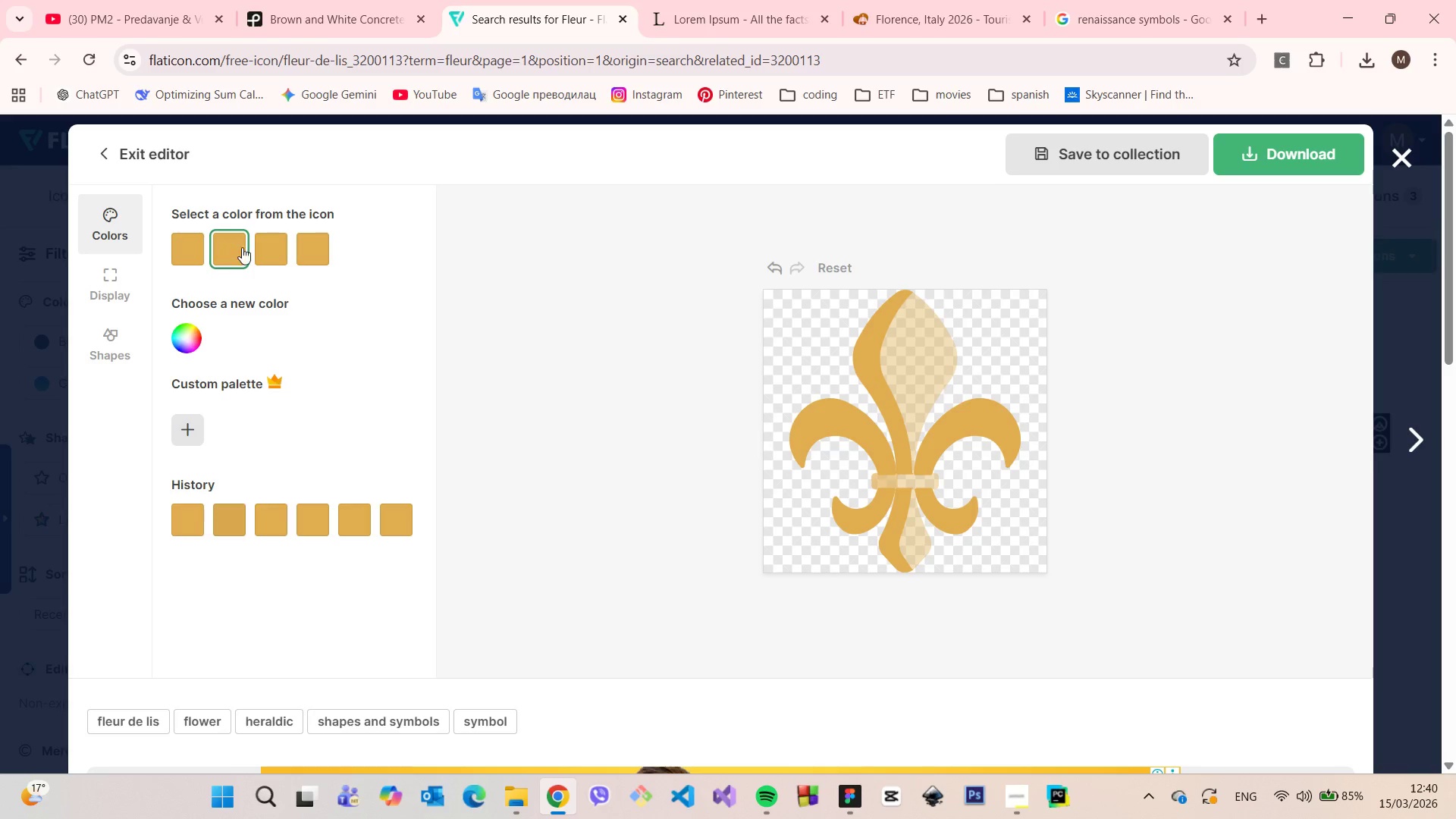 
wait(10.25)
 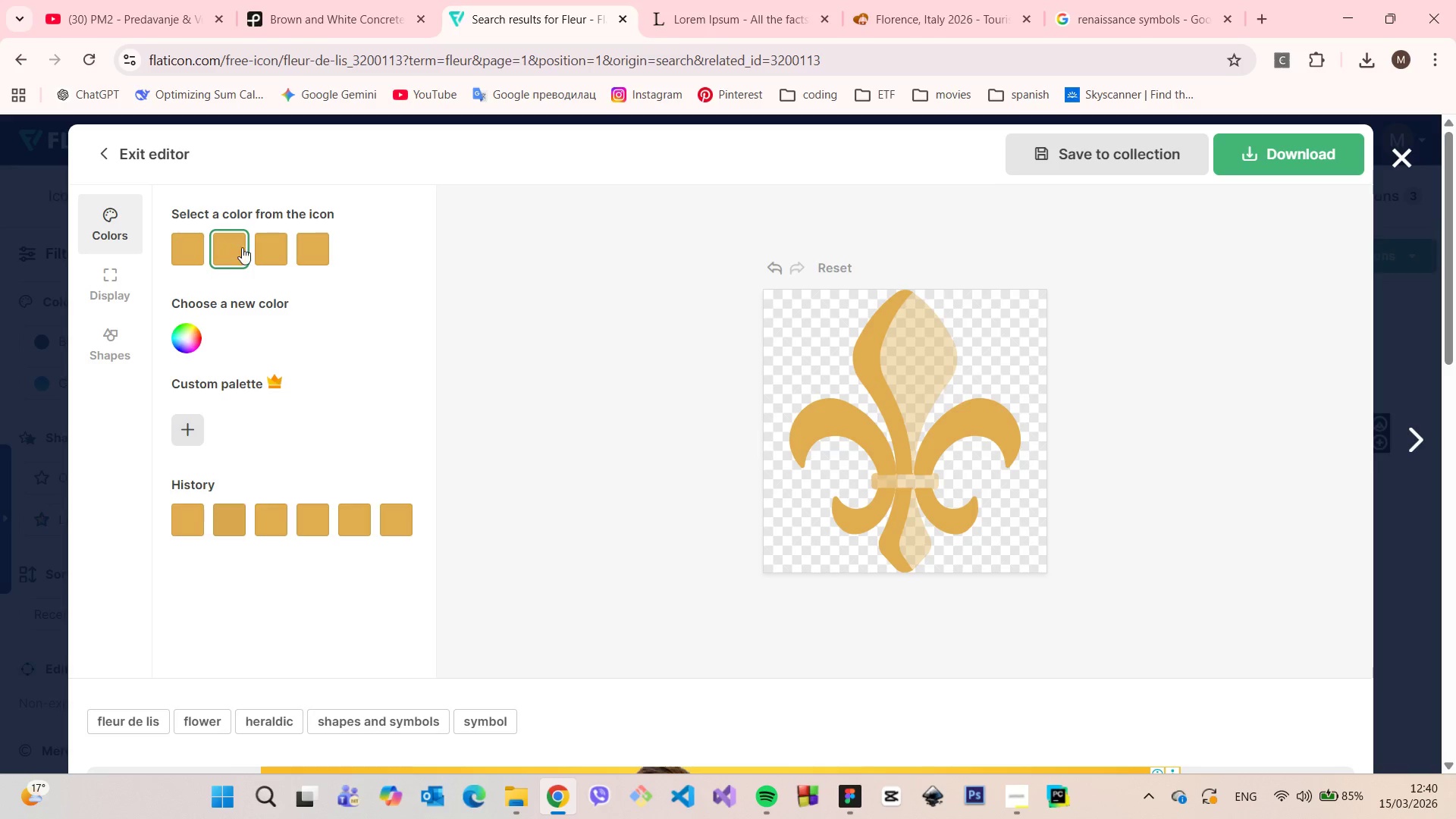 
left_click([272, 257])
 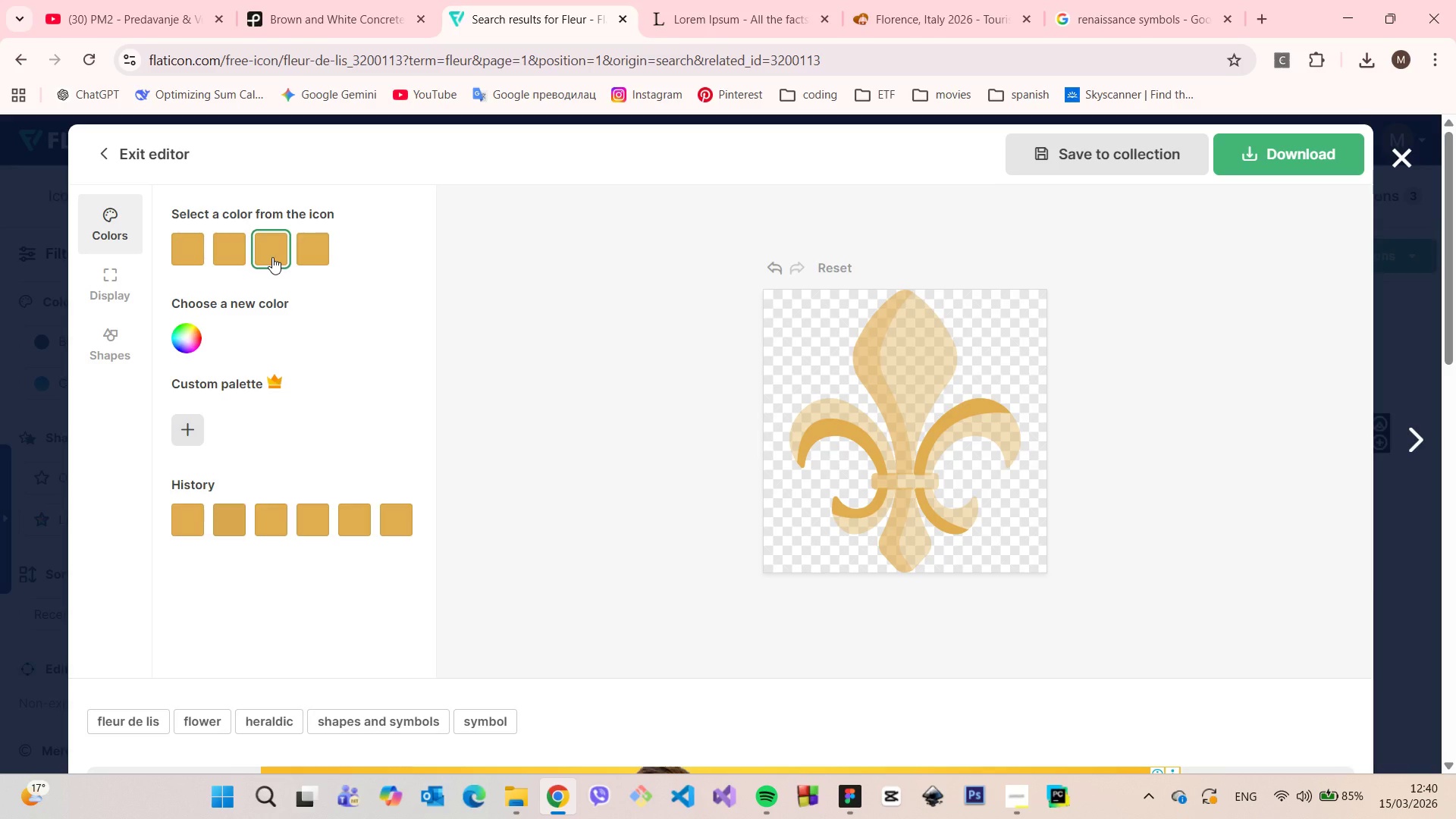 
left_click([311, 256])
 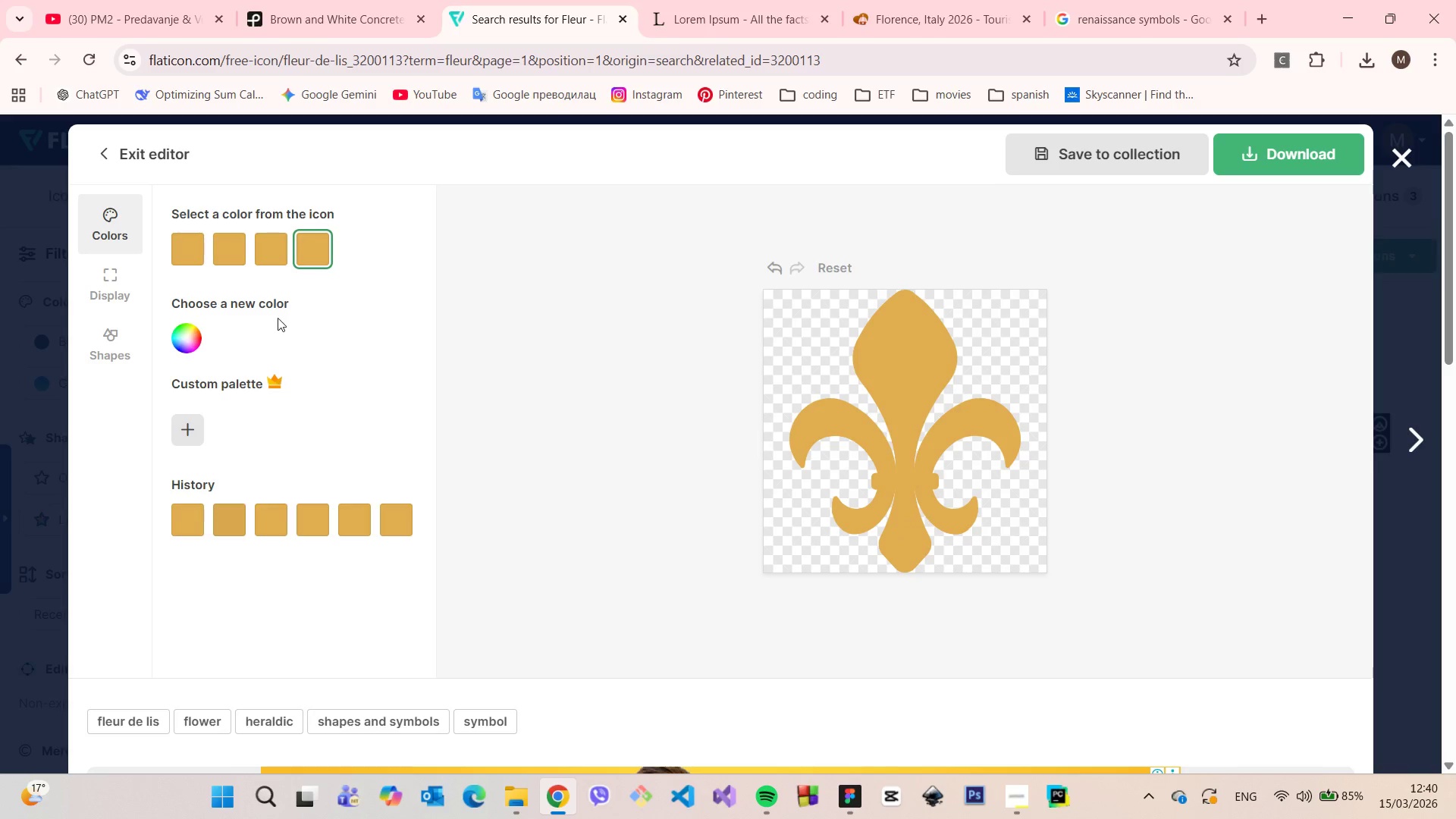 
left_click([187, 330])
 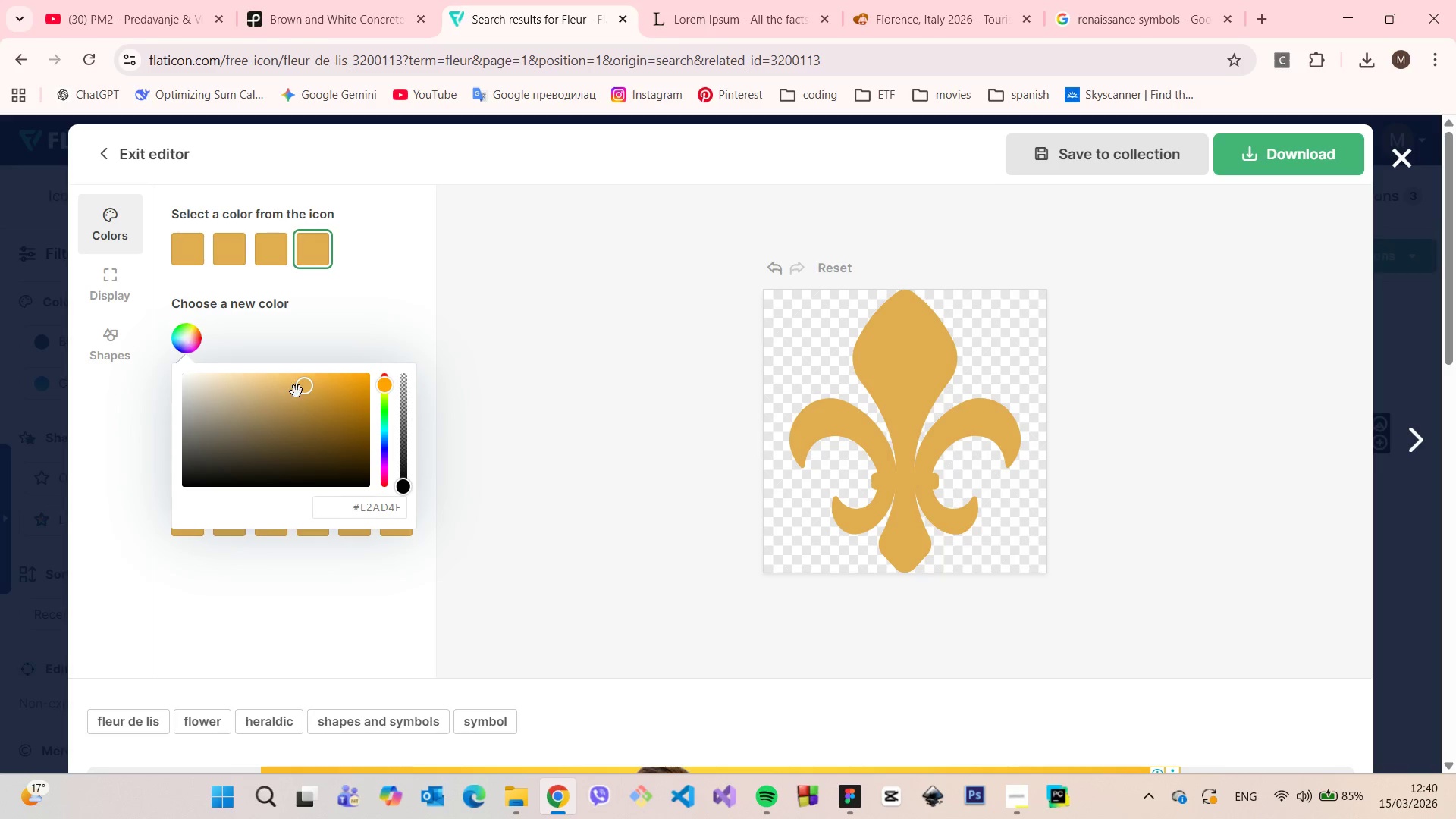 
left_click_drag(start_coordinate=[303, 391], to_coordinate=[290, 378])
 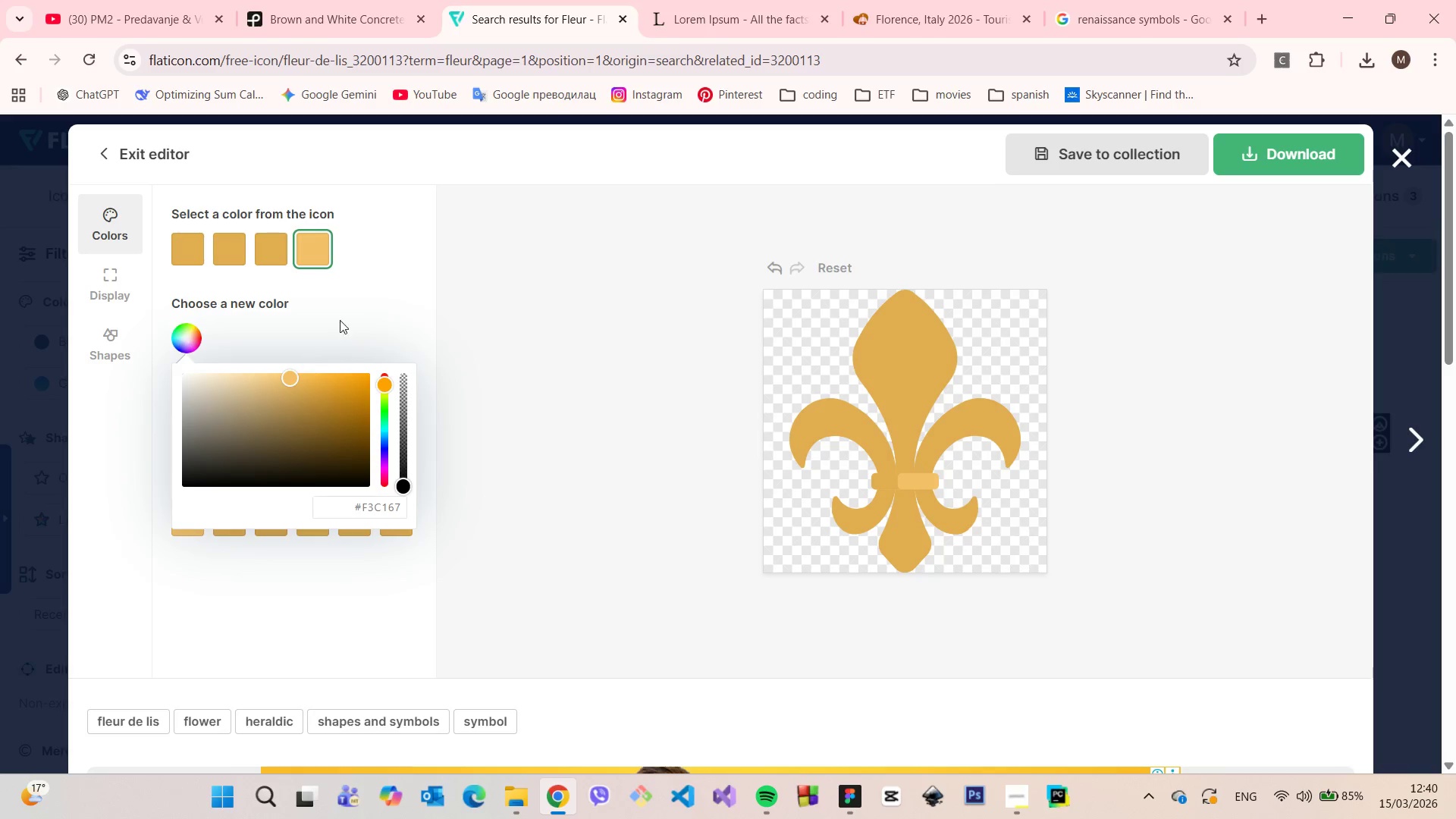 
left_click([340, 320])
 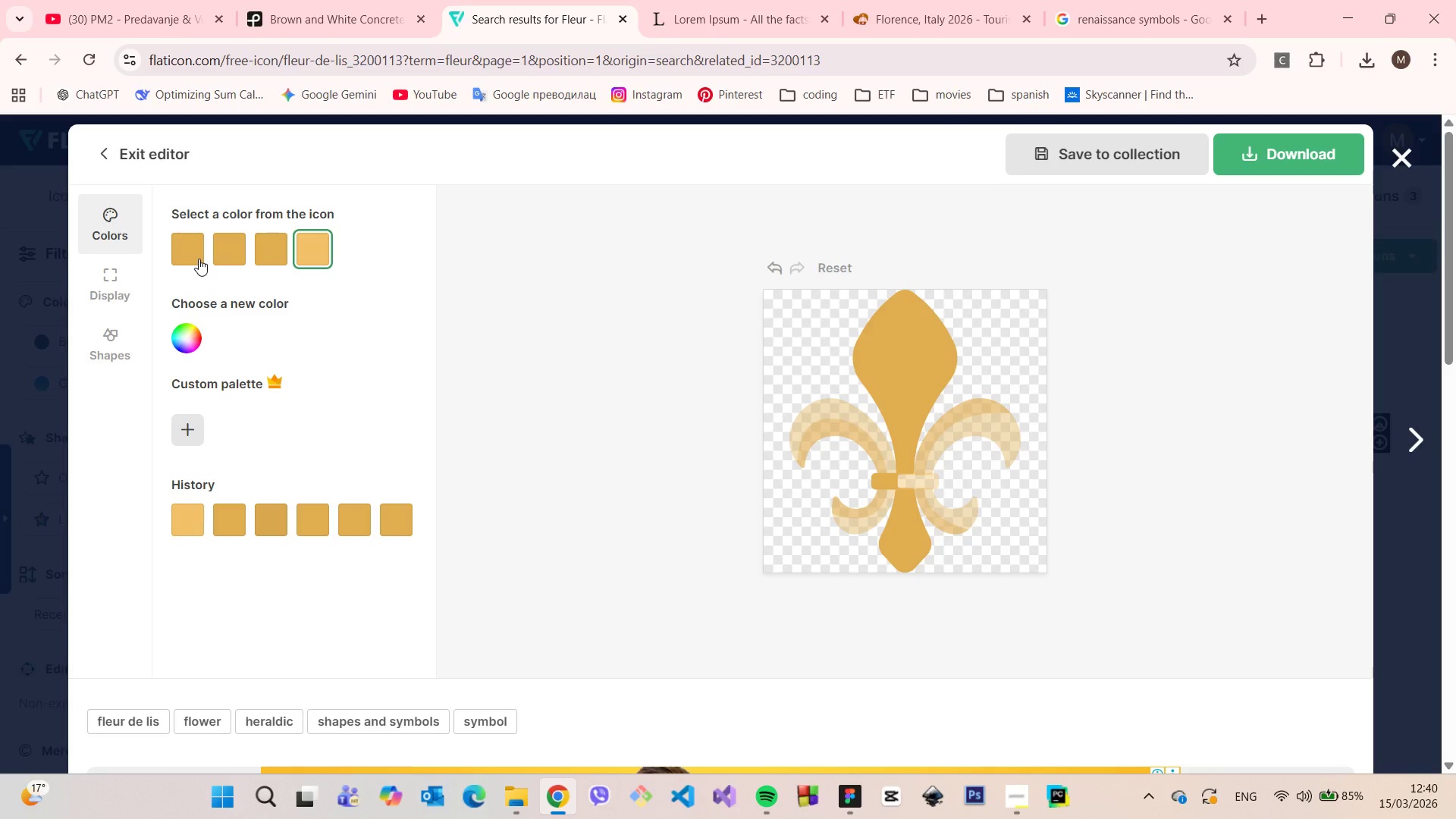 
wait(5.48)
 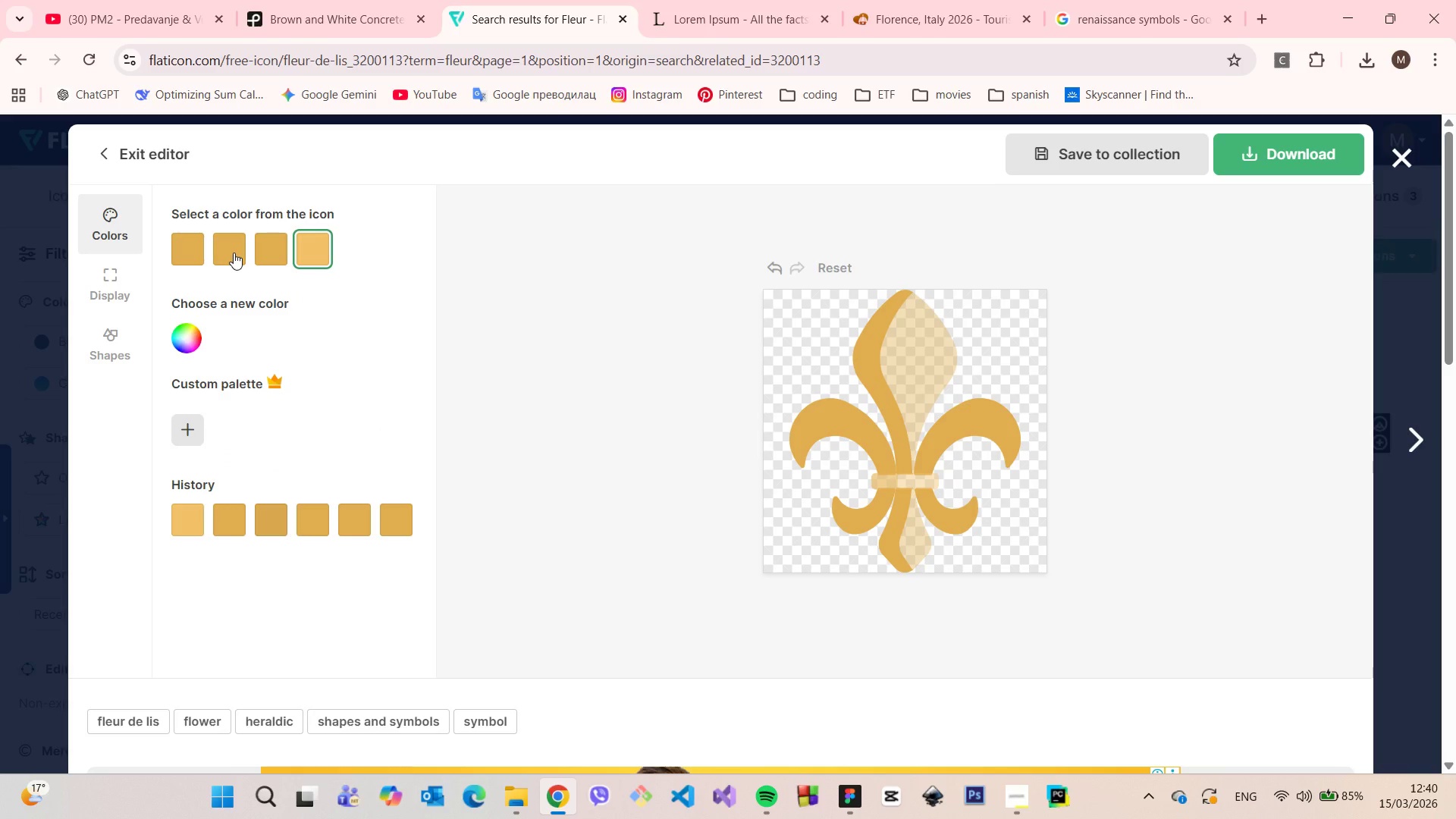 
left_click([198, 257])
 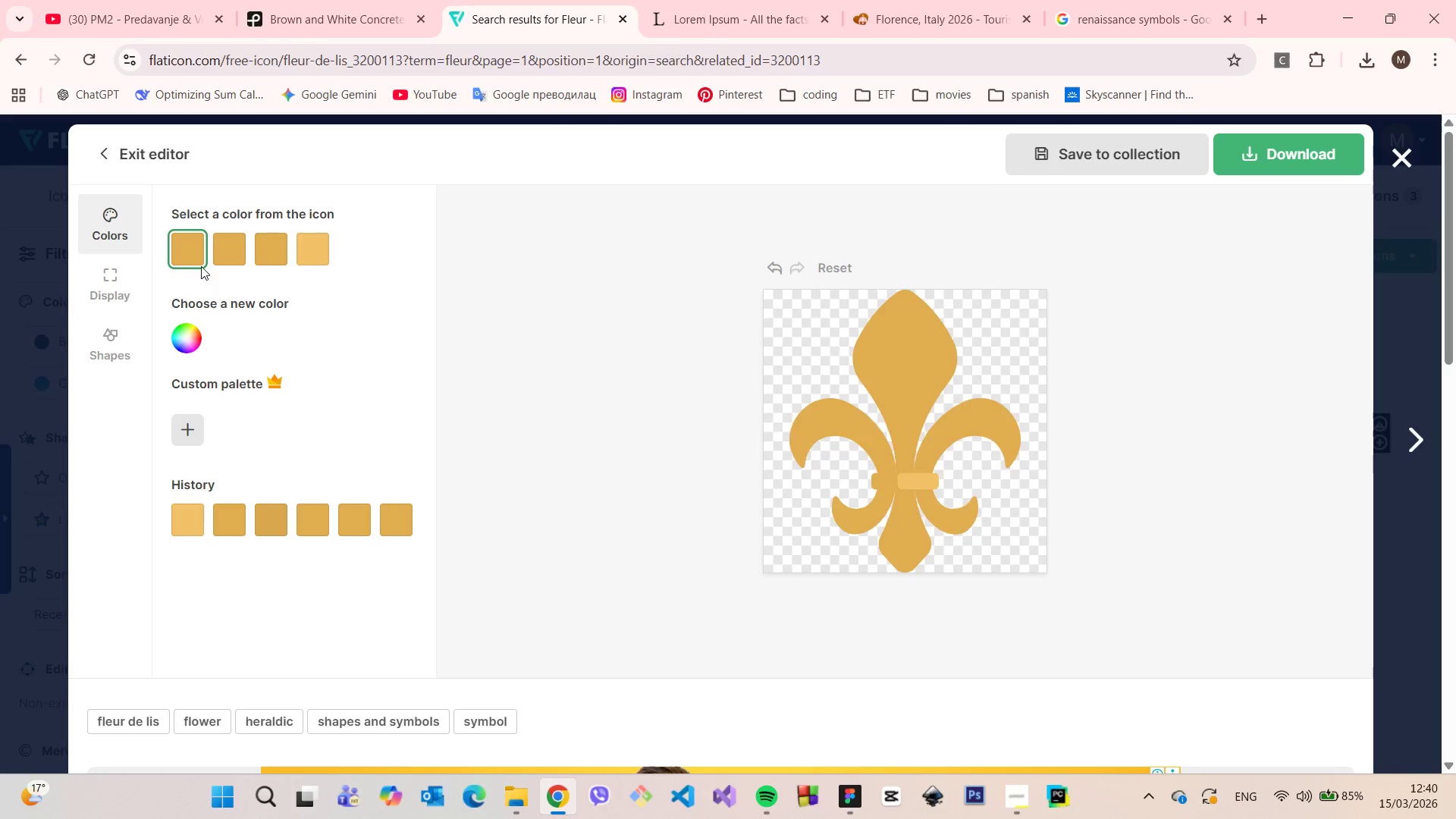 
left_click([193, 252])
 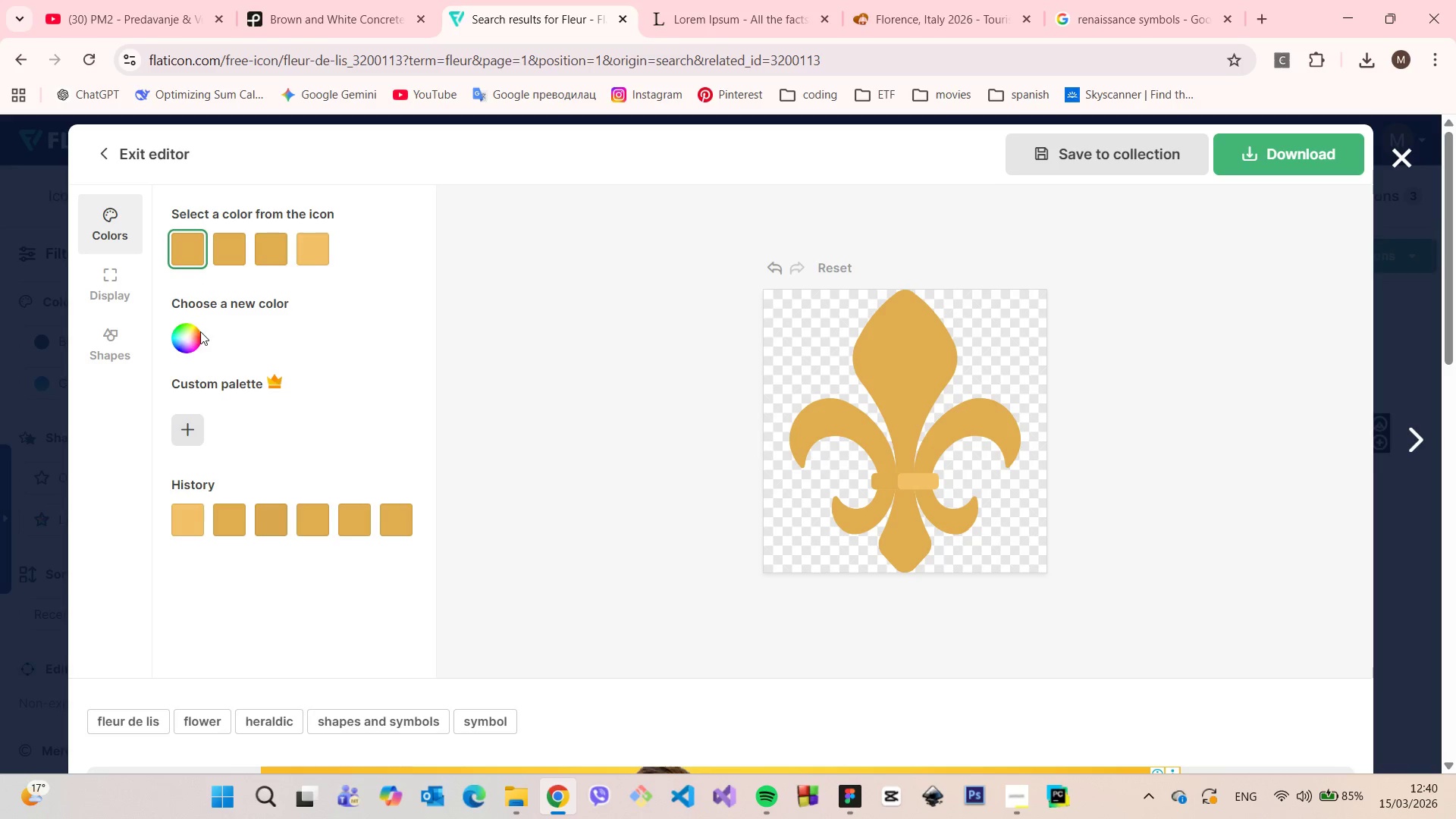 
left_click([192, 331])
 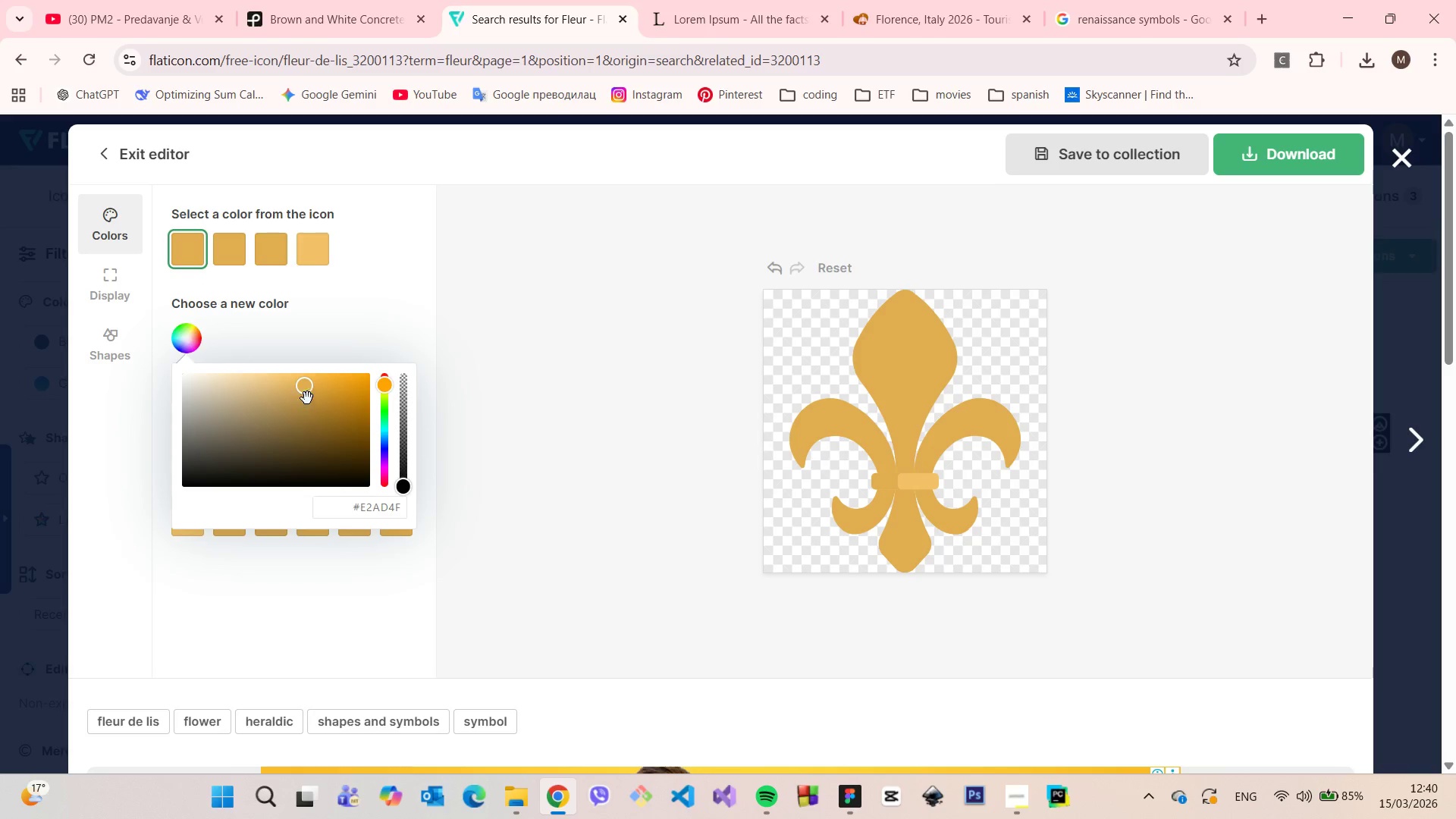 
left_click_drag(start_coordinate=[307, 394], to_coordinate=[292, 369])
 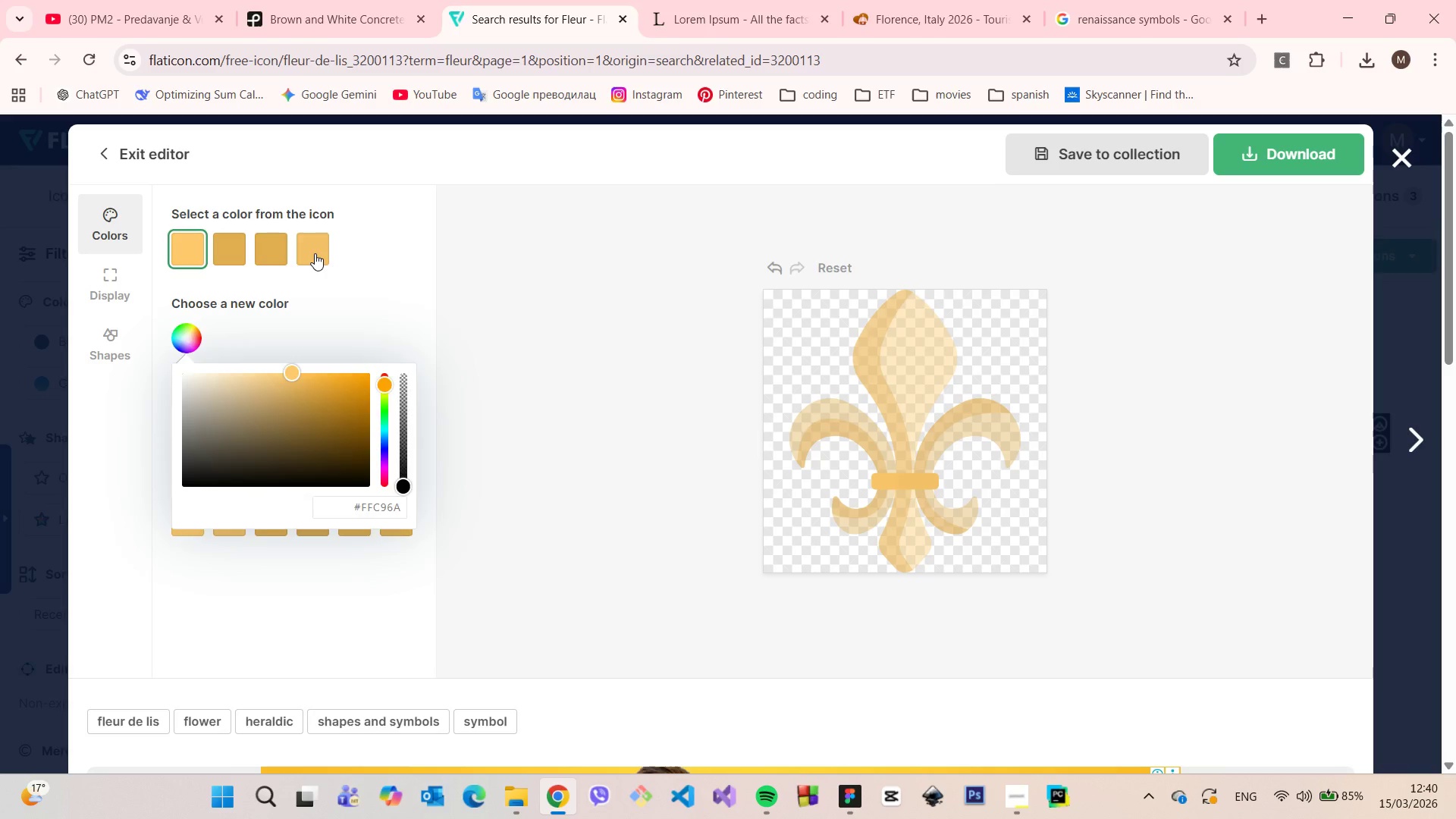 
left_click([315, 253])
 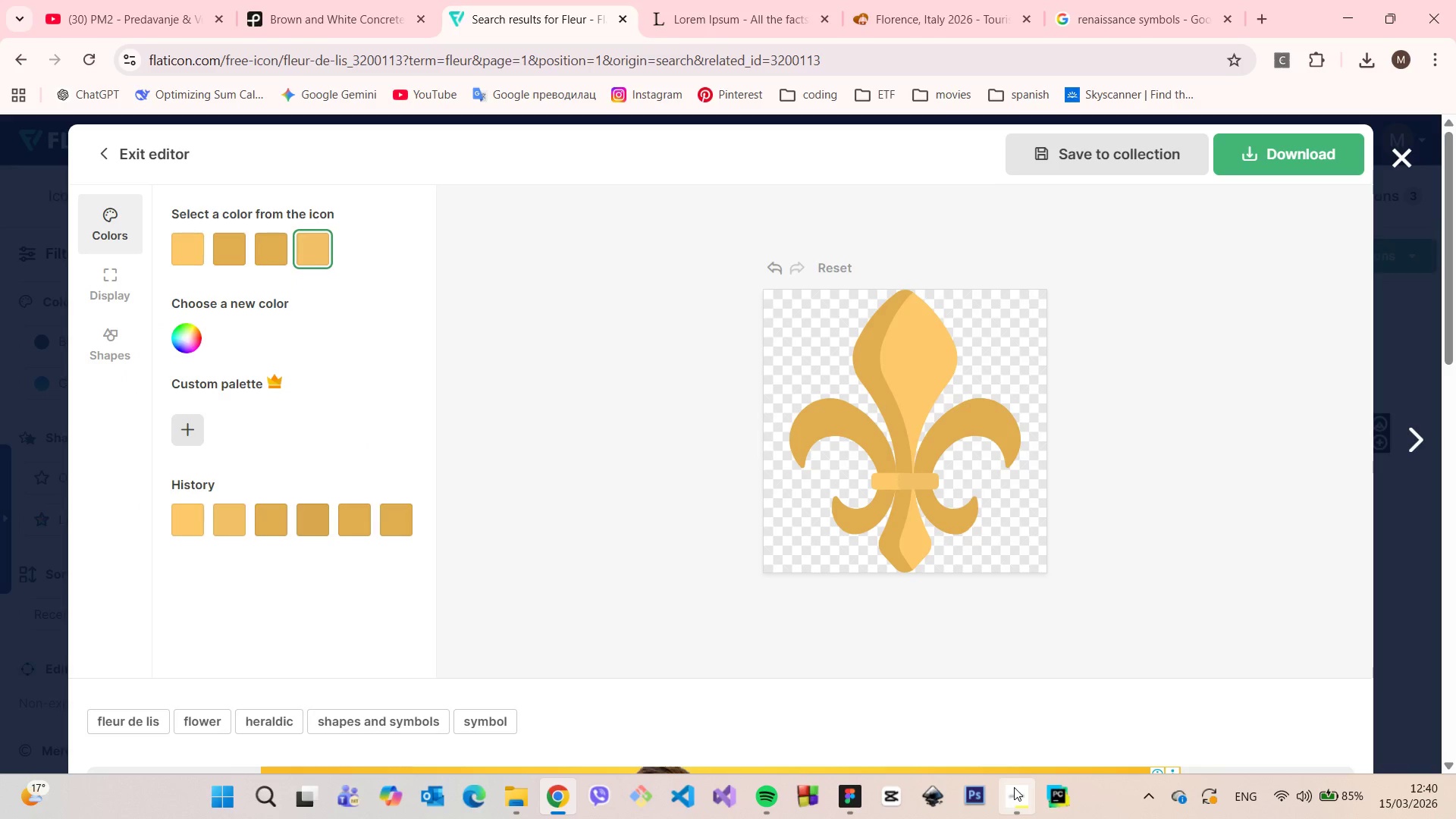 
left_click([852, 792])
 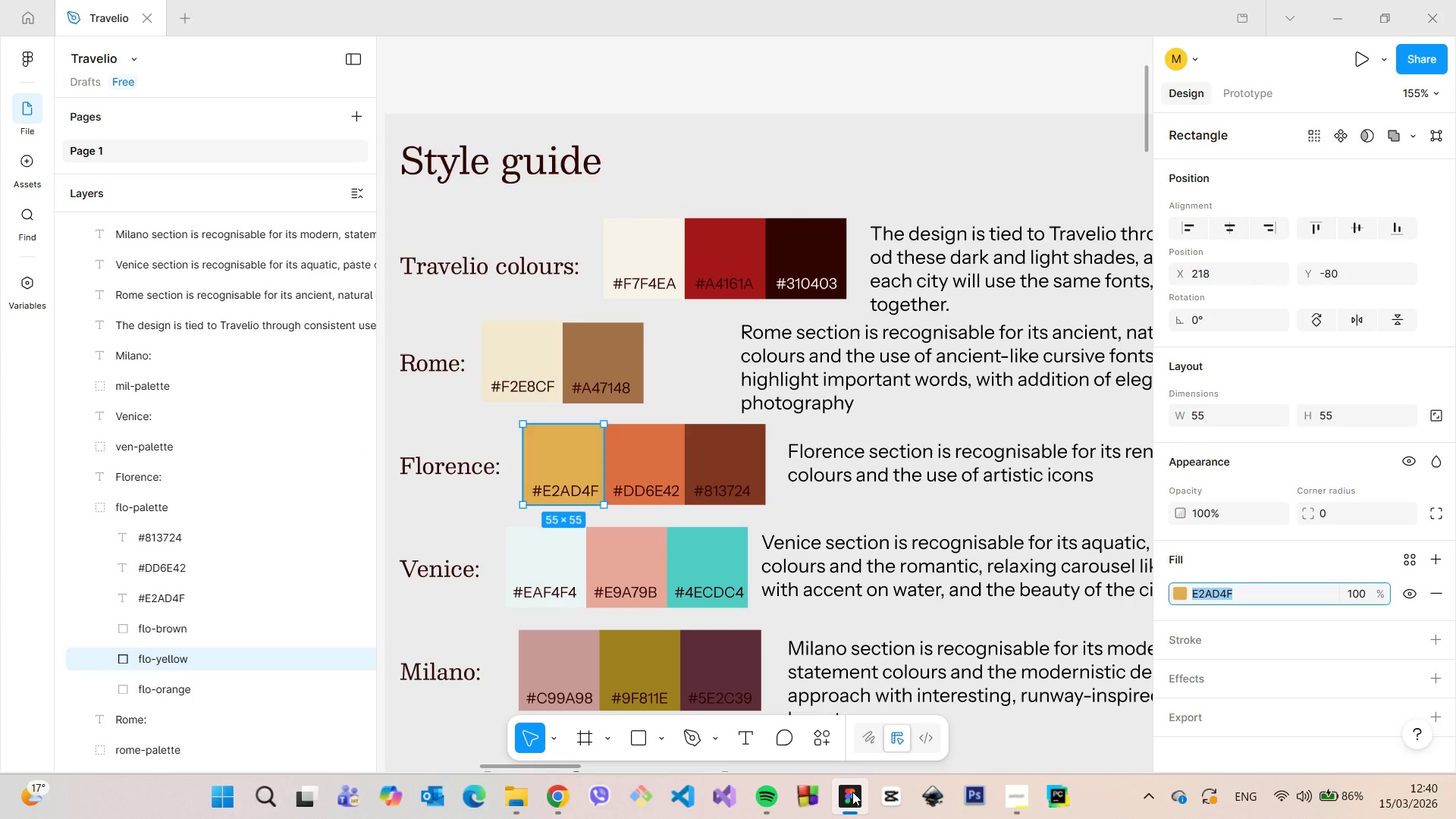 
left_click([852, 792])
 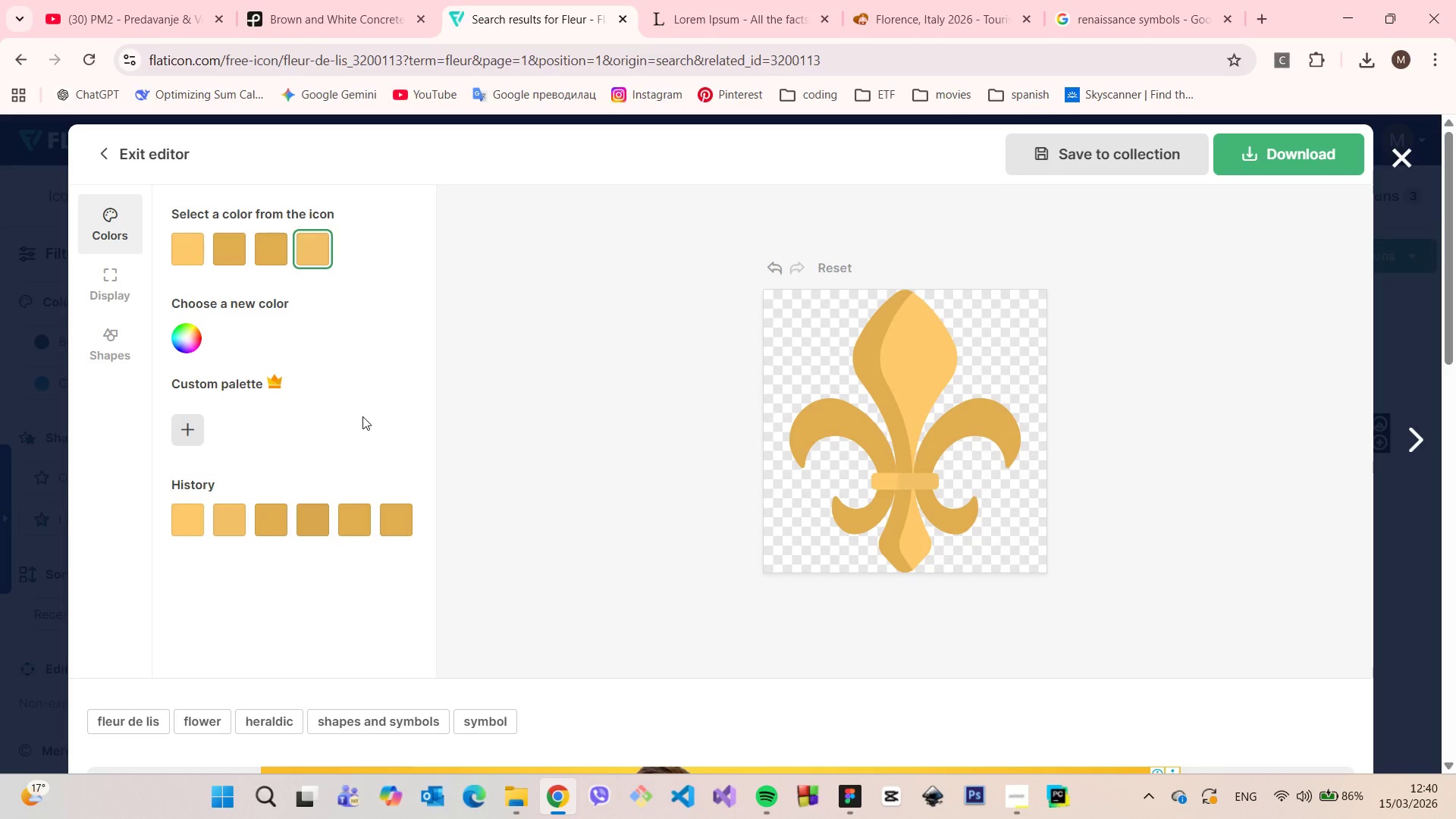 
wait(5.02)
 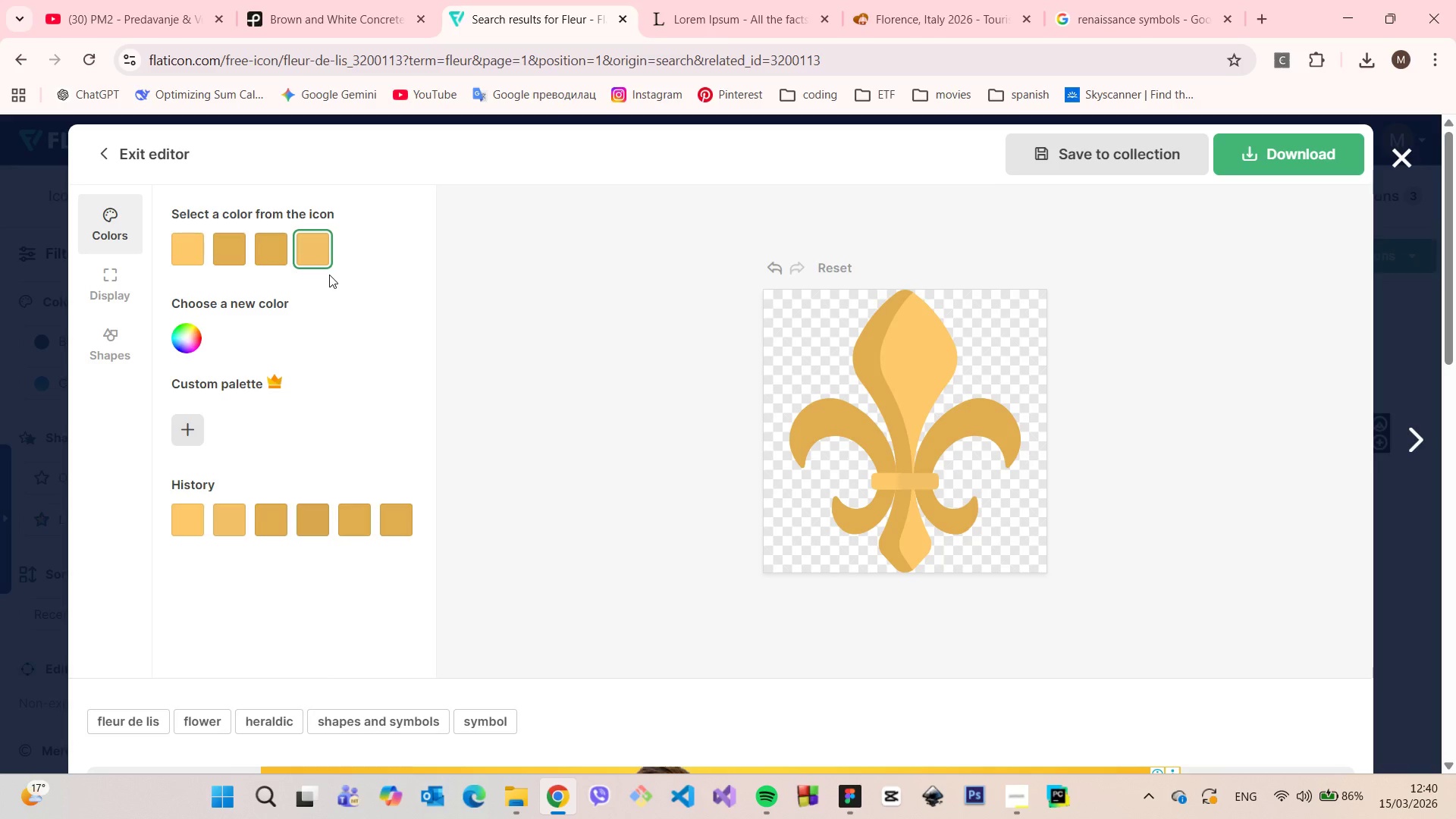 
left_click([187, 249])
 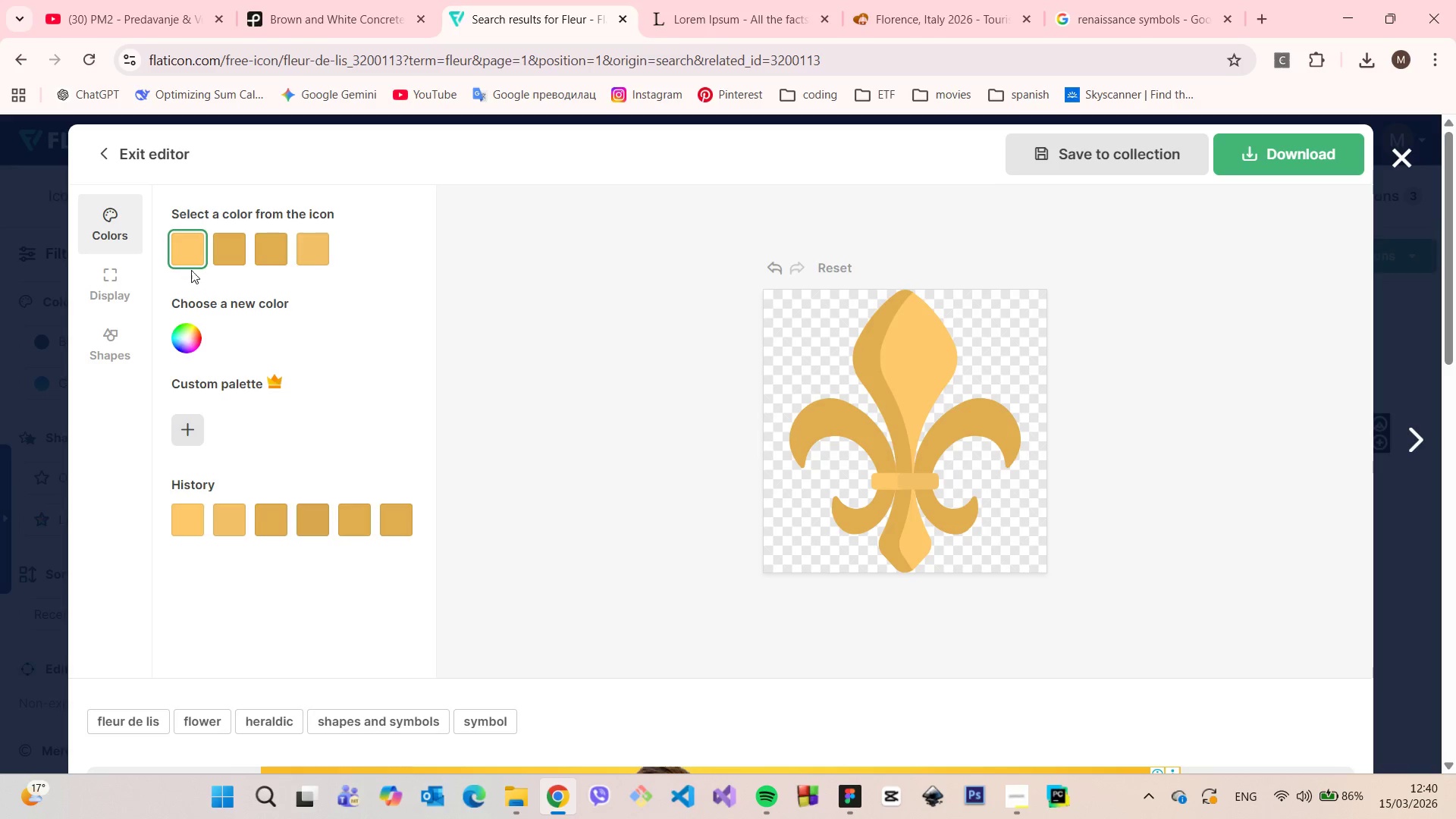 
double_click([187, 251])
 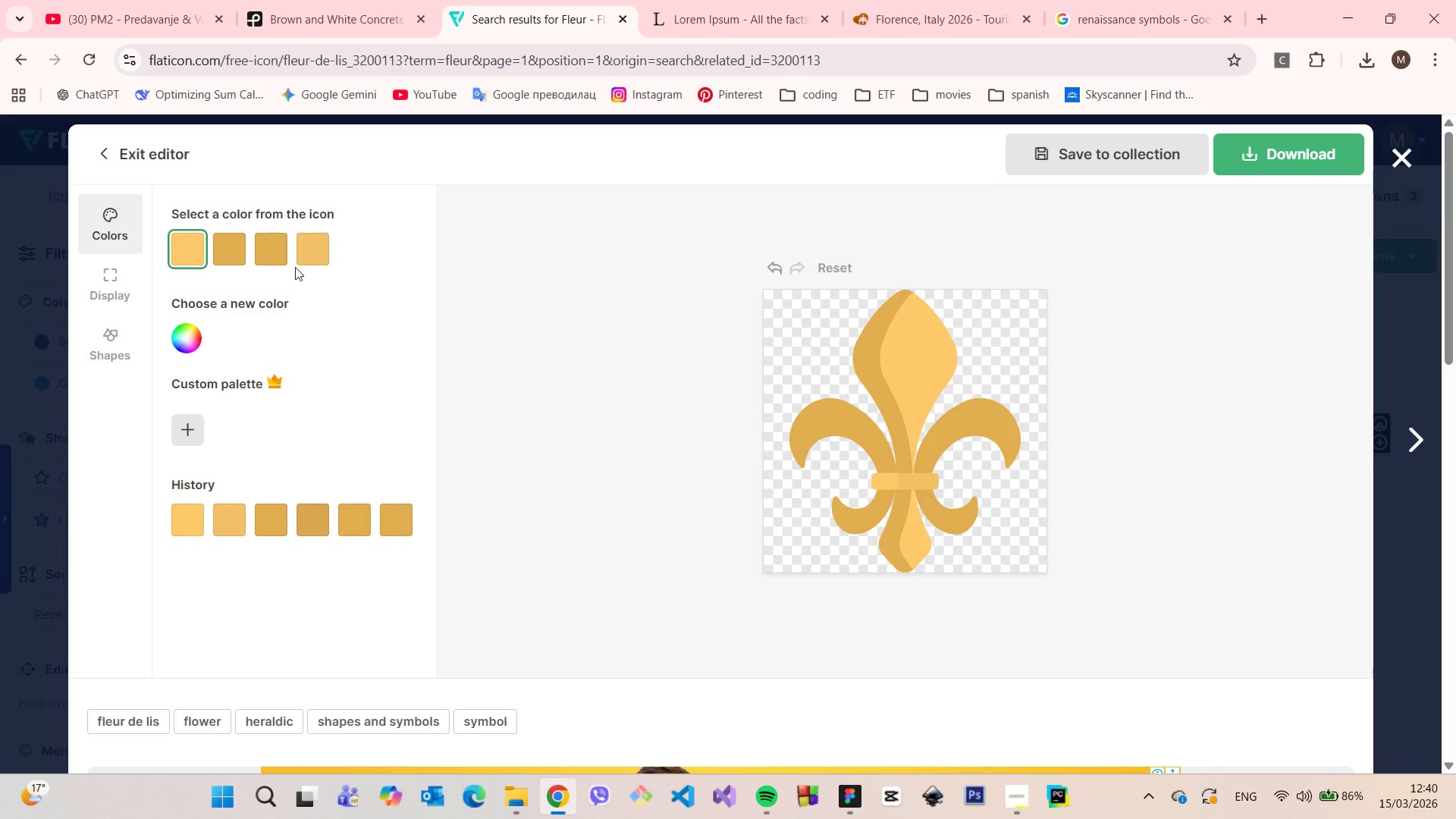 
left_click([307, 259])
 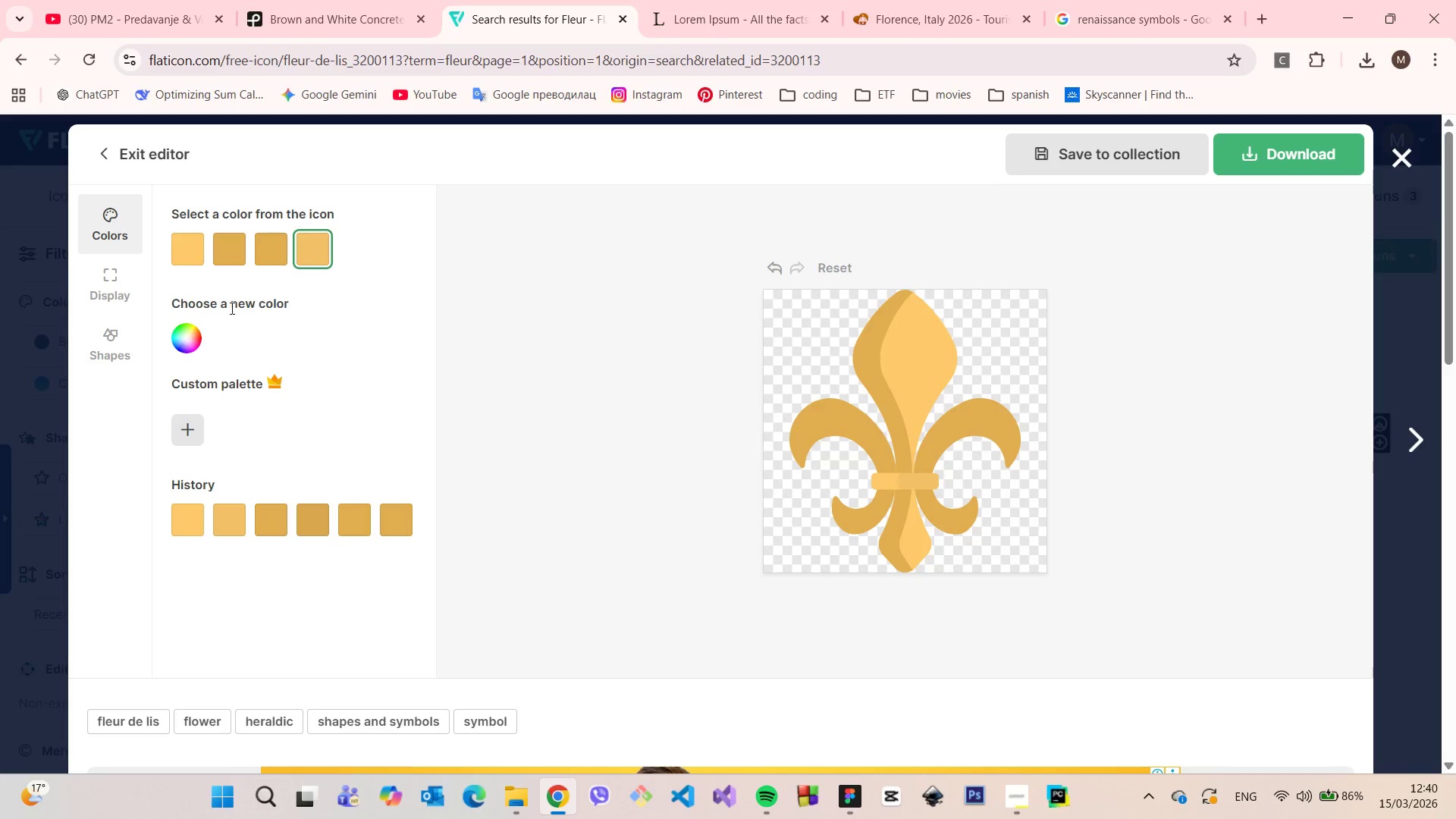 
left_click([187, 334])
 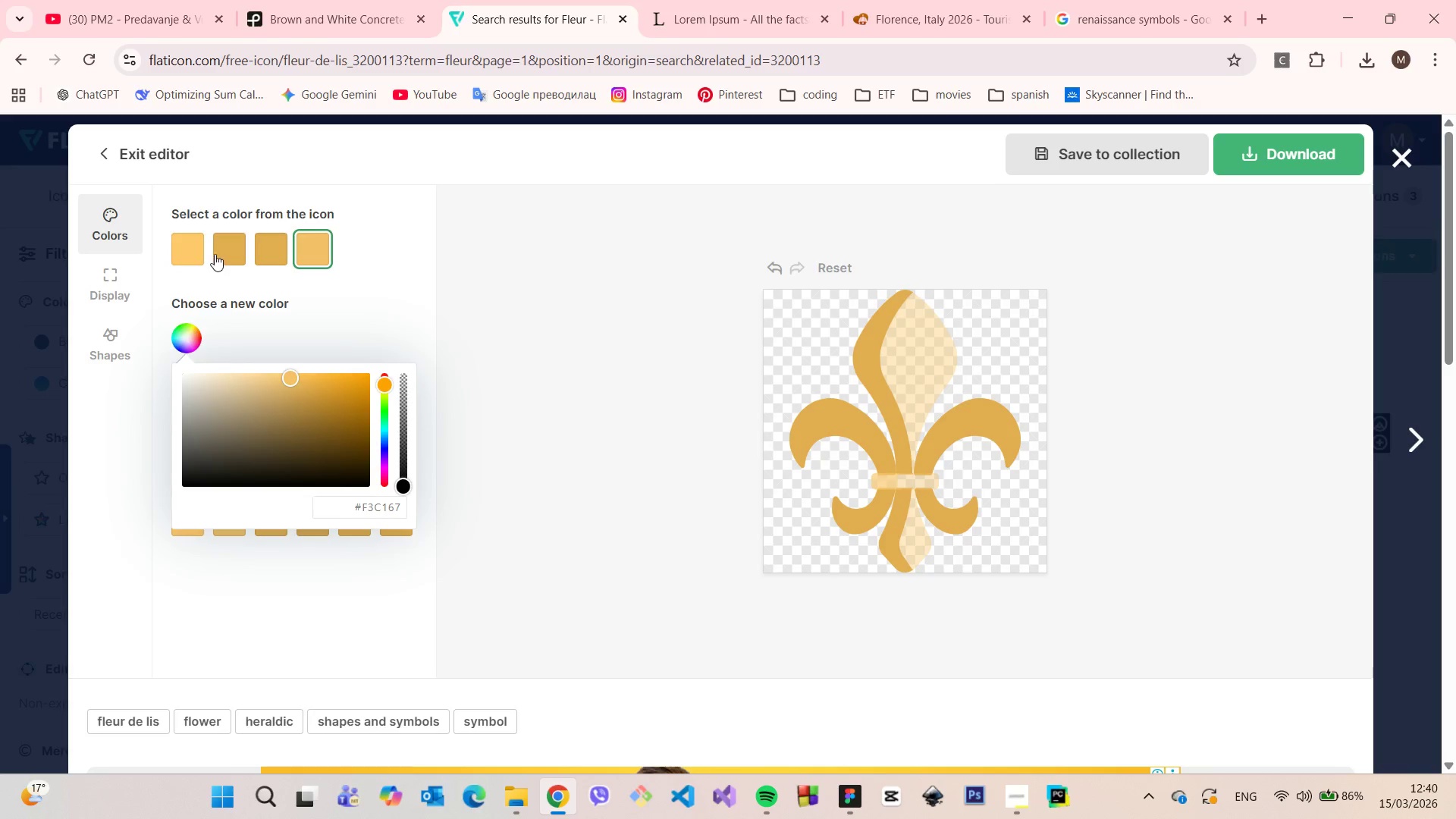 
left_click([199, 250])
 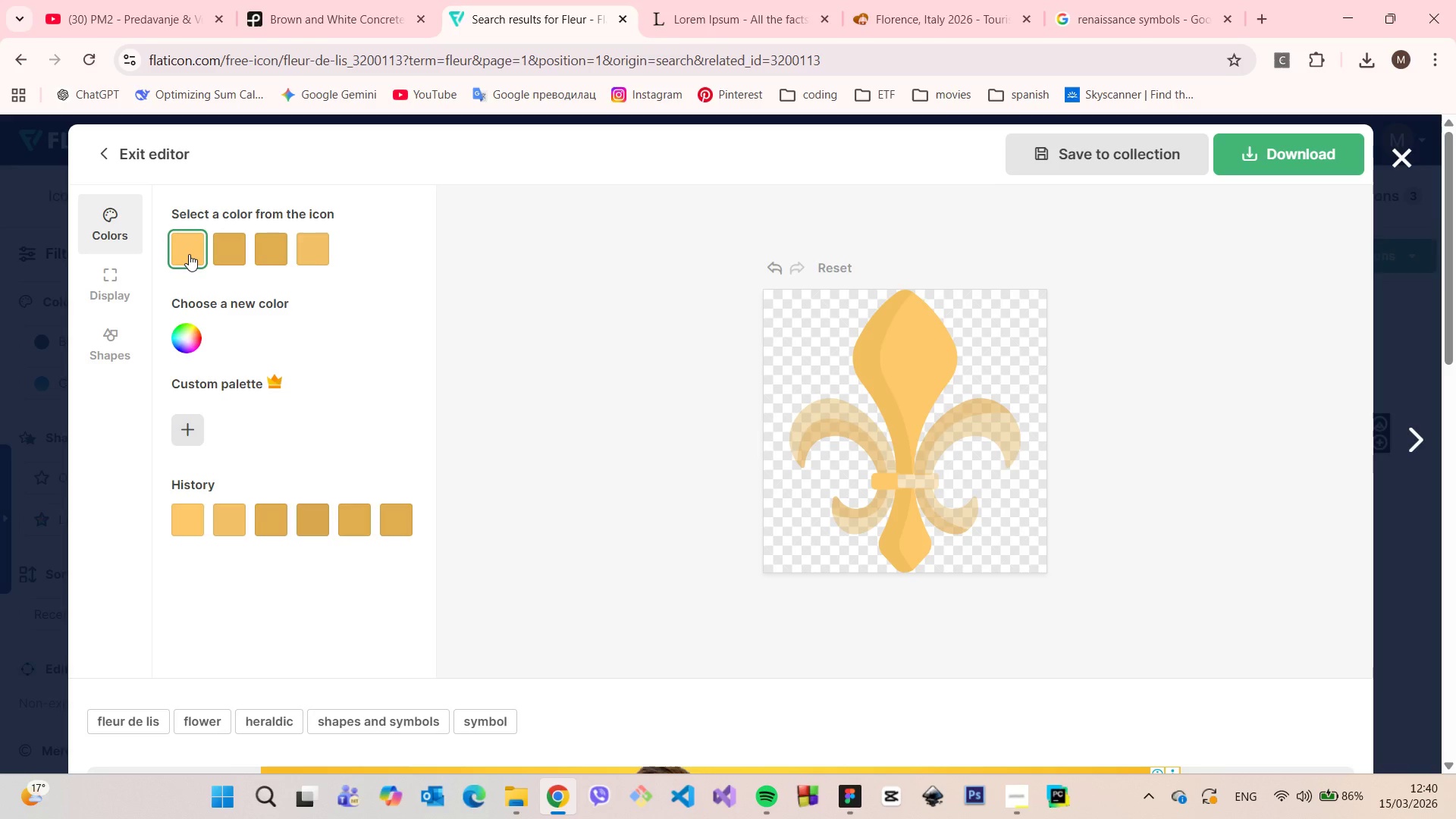 
double_click([189, 254])
 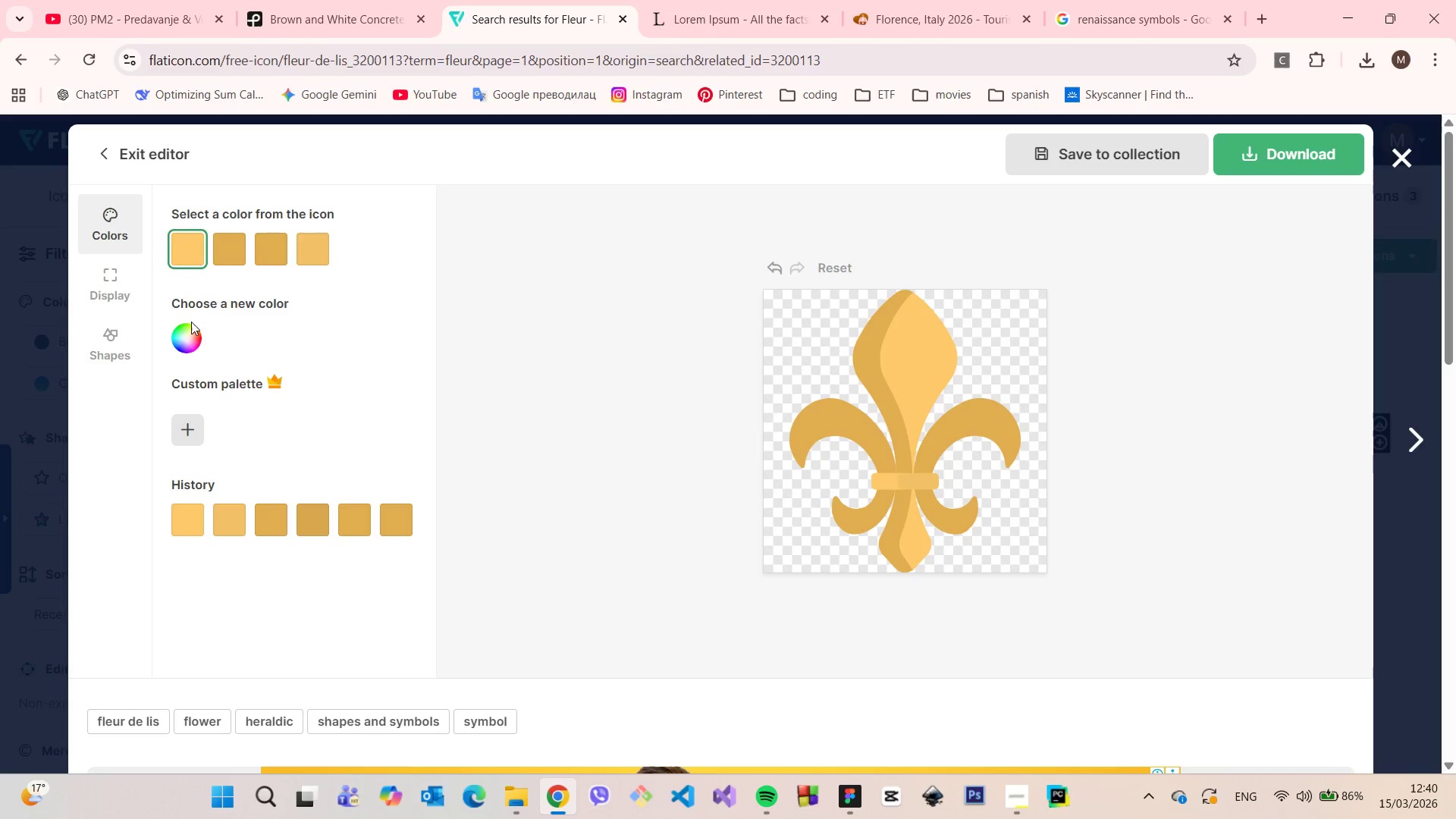 
left_click([192, 335])
 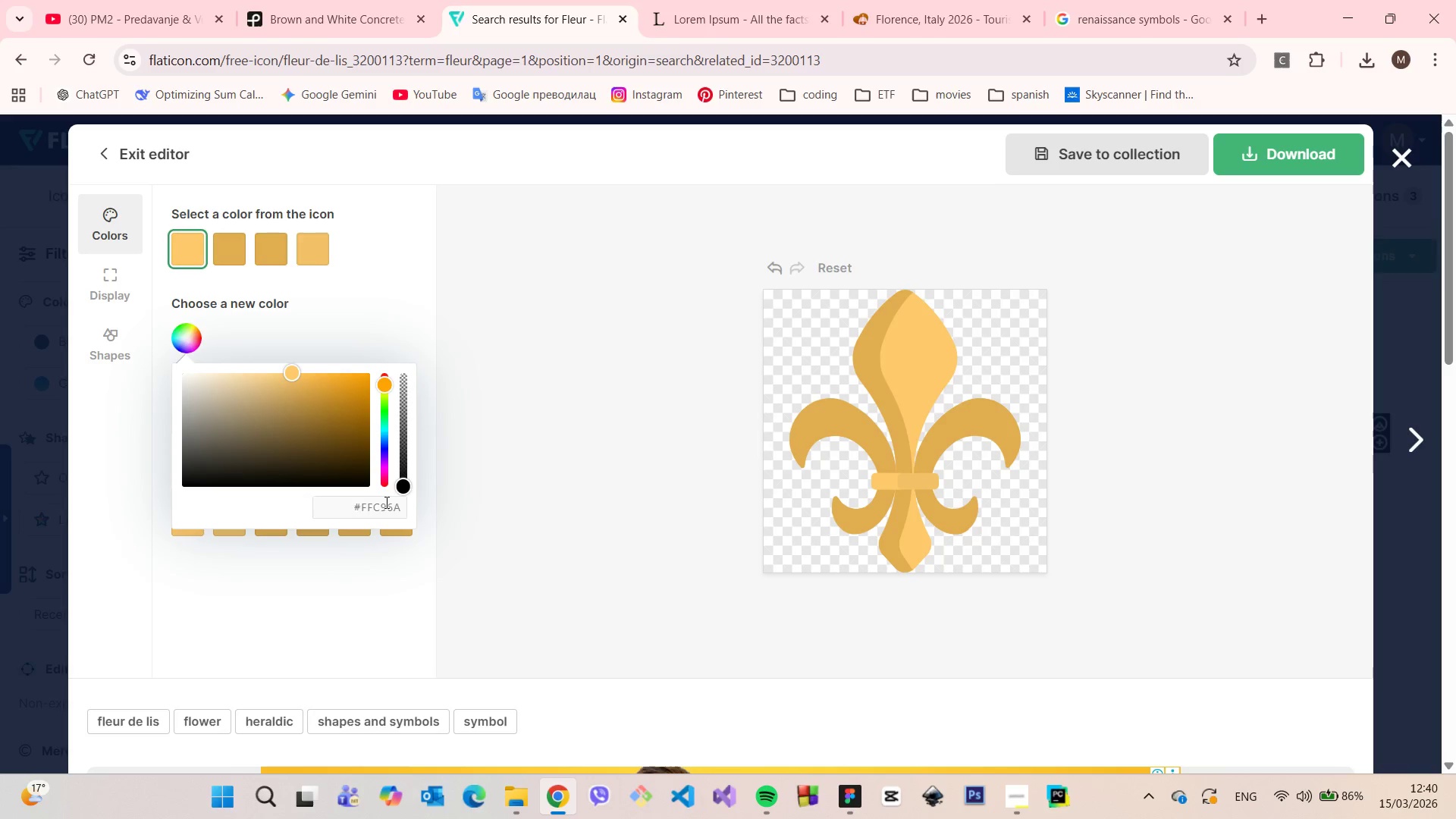 
double_click([385, 504])
 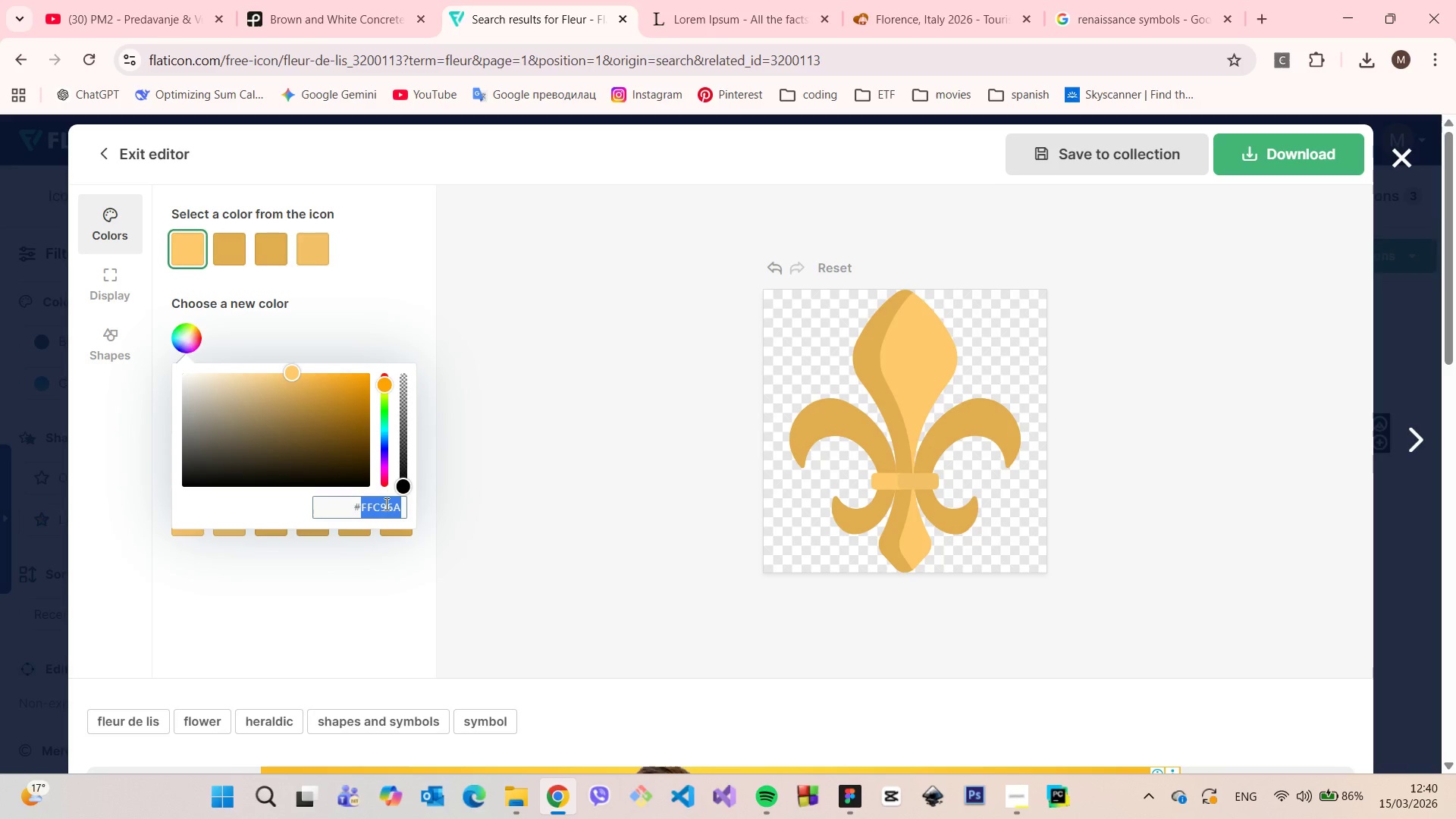 
key(Control+C)
 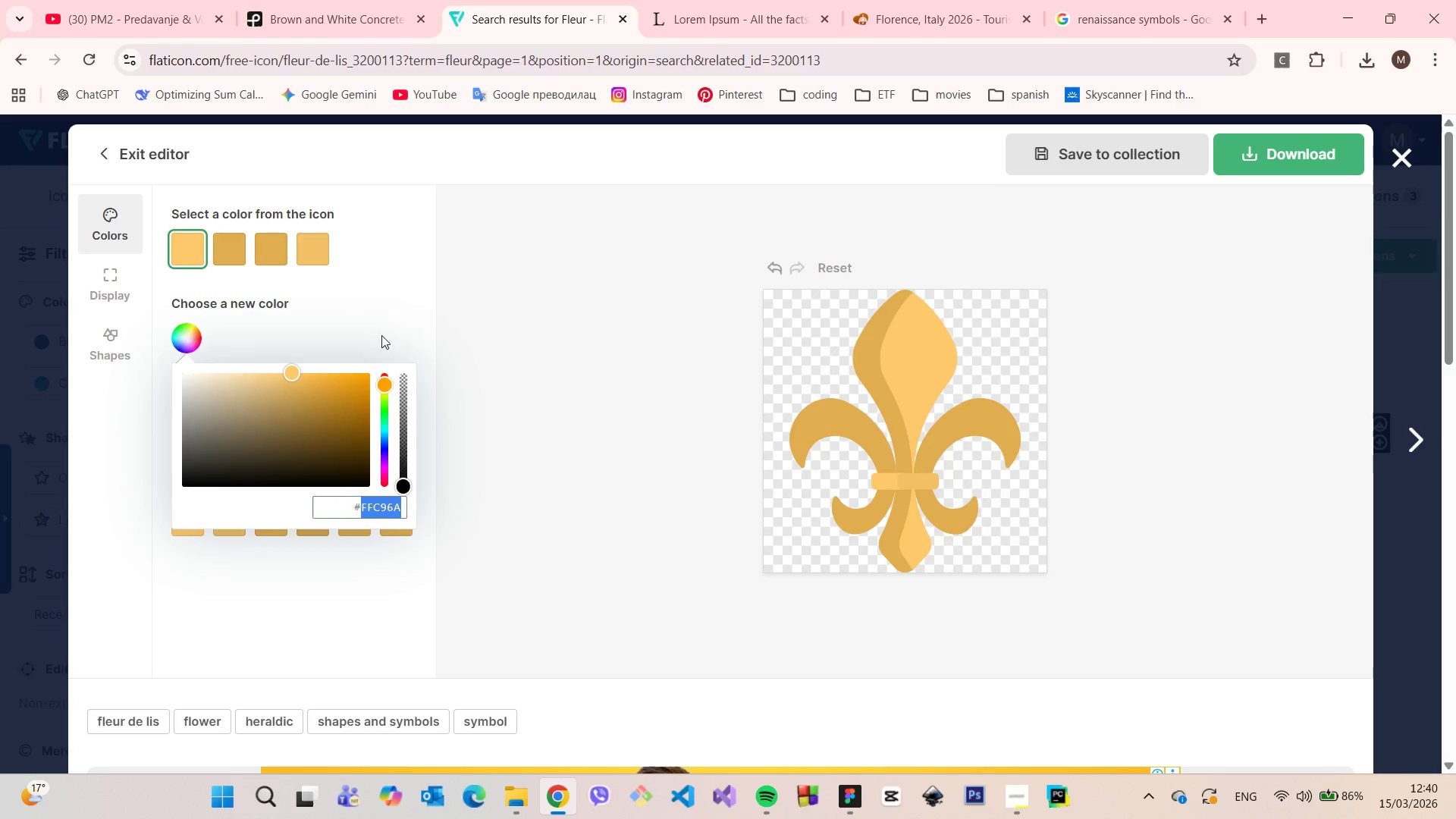 
left_click([381, 319])
 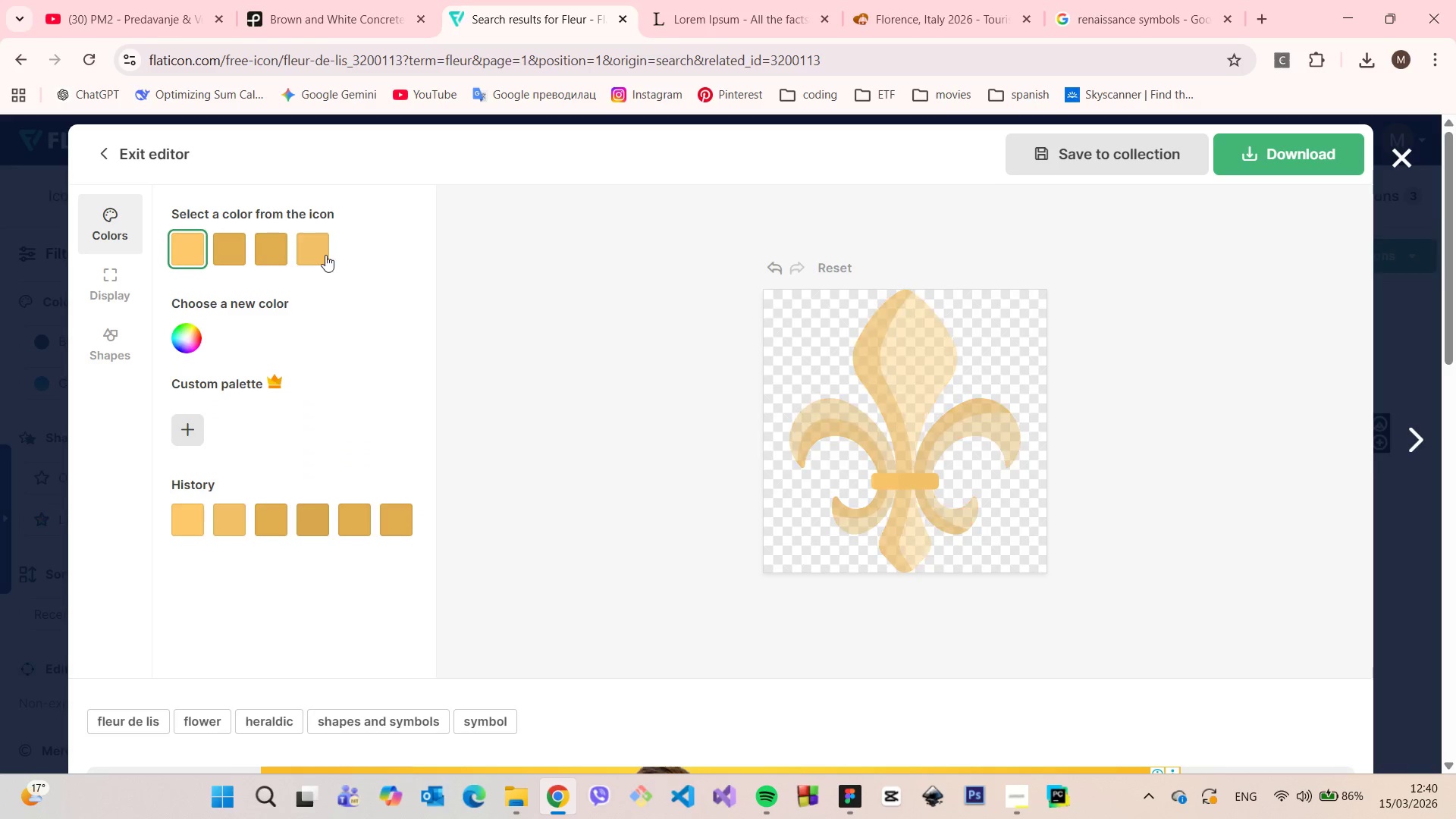 
left_click([319, 250])
 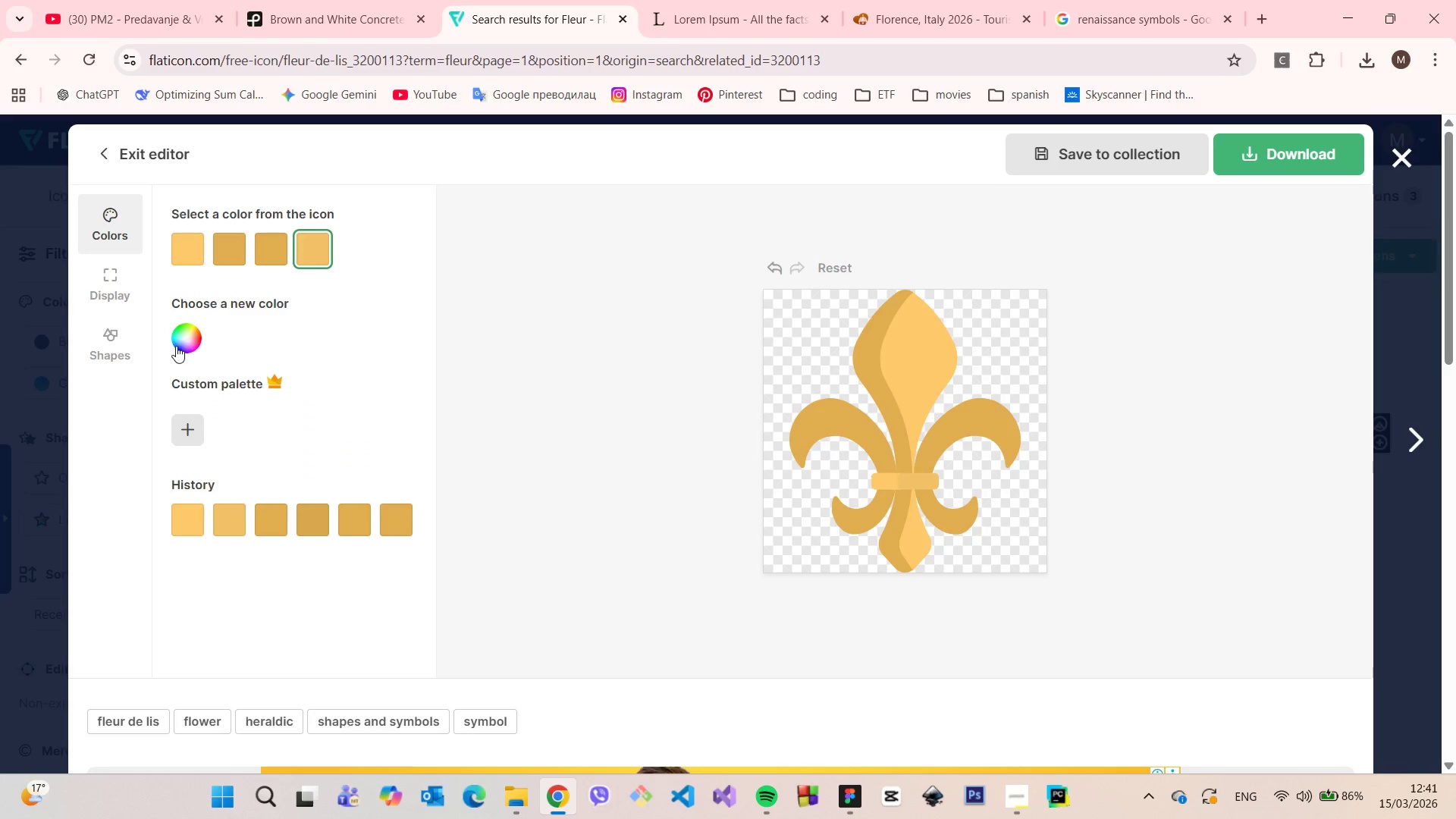 
left_click([183, 338])
 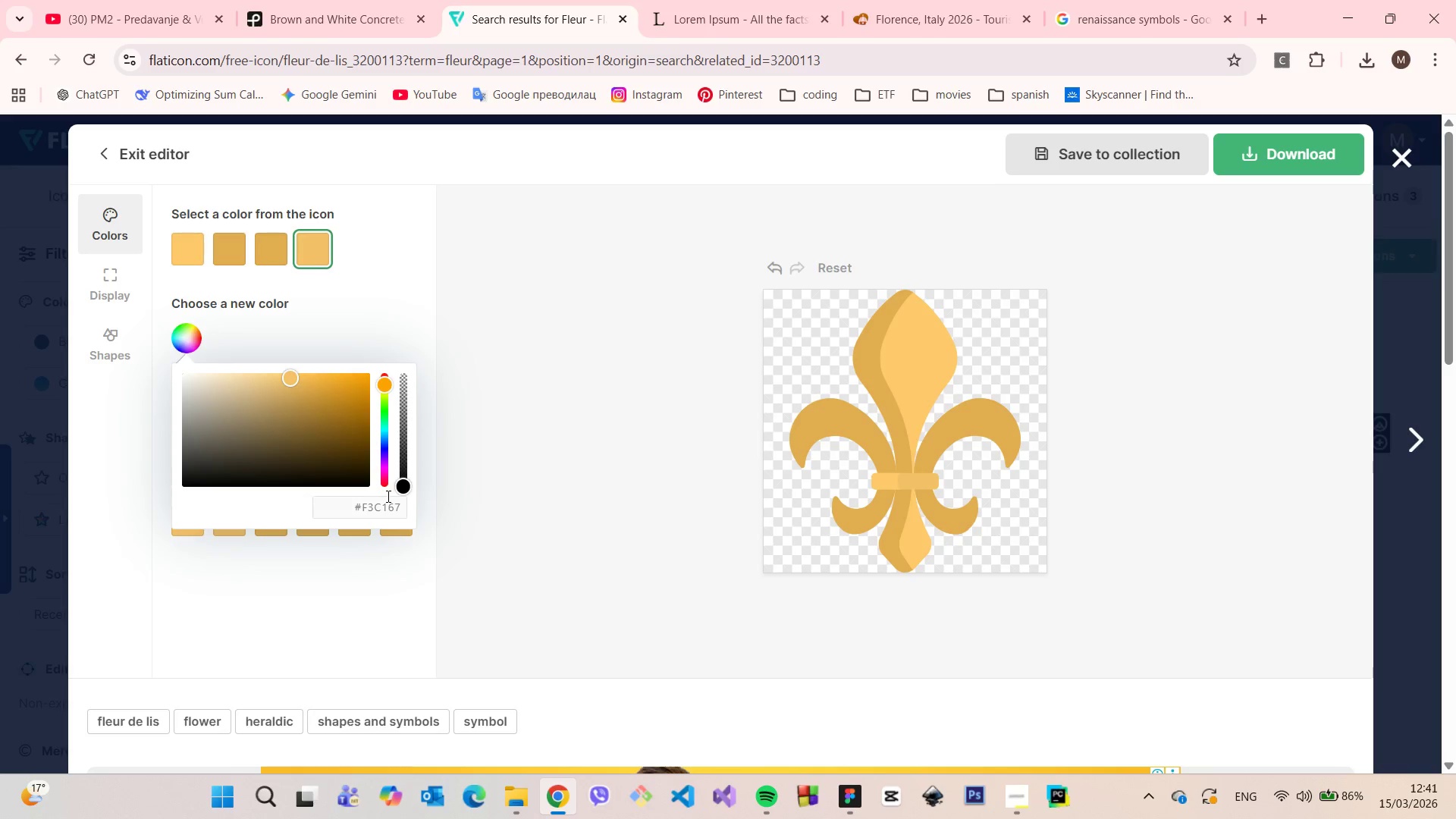 
double_click([387, 496])
 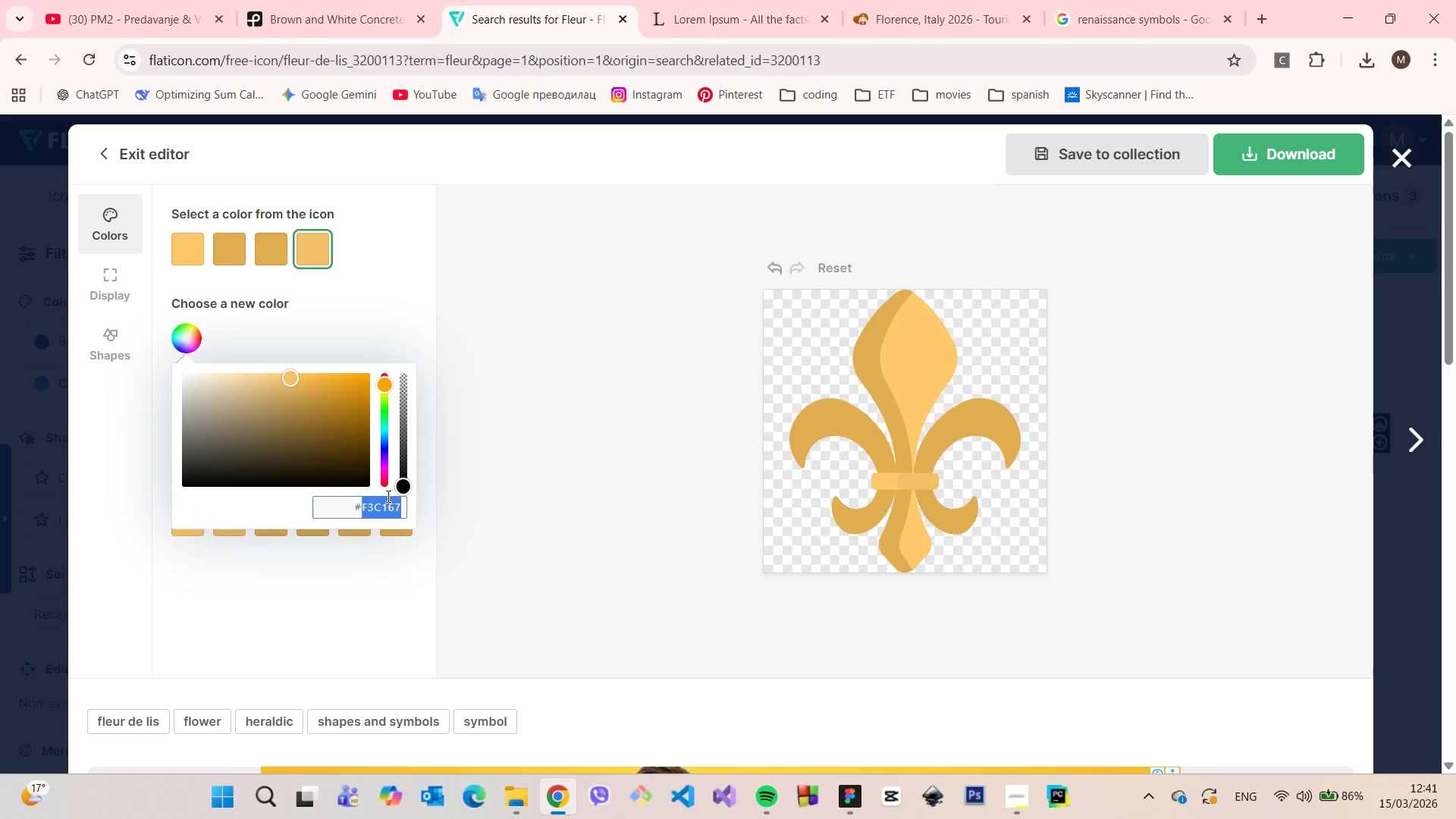 
key(Control+ControlLeft)
 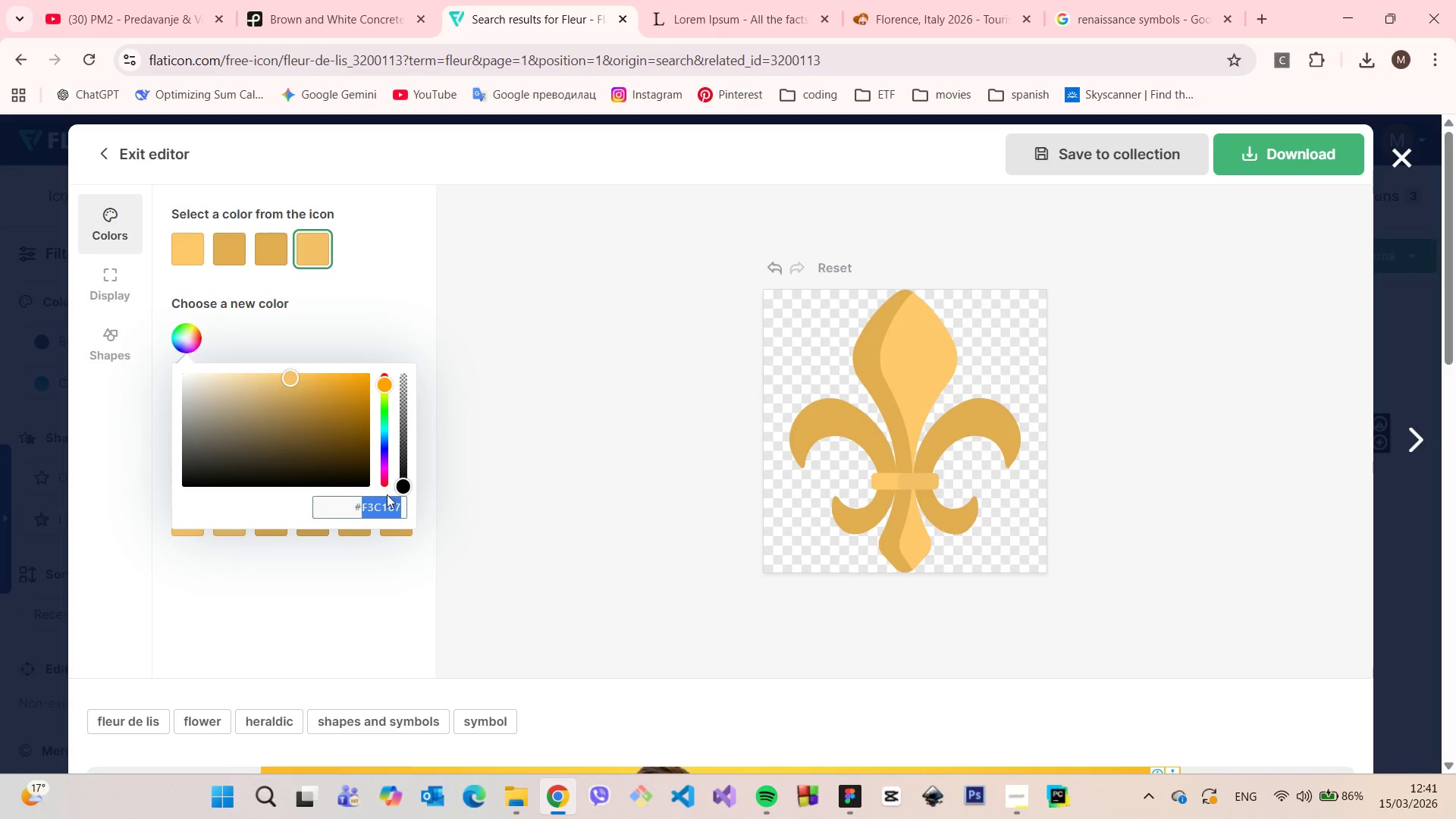 
key(Control+V)
 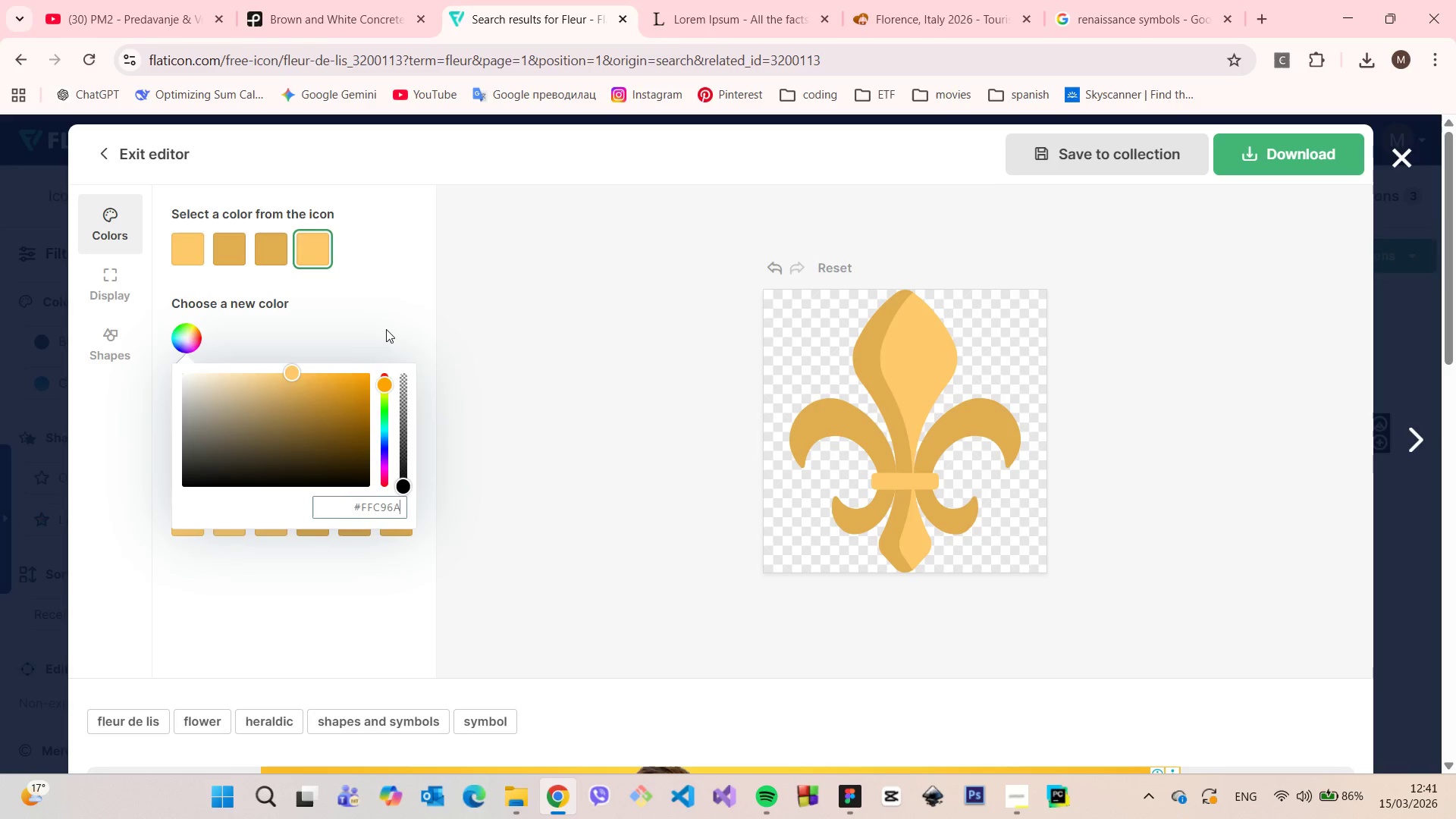 
left_click([387, 329])
 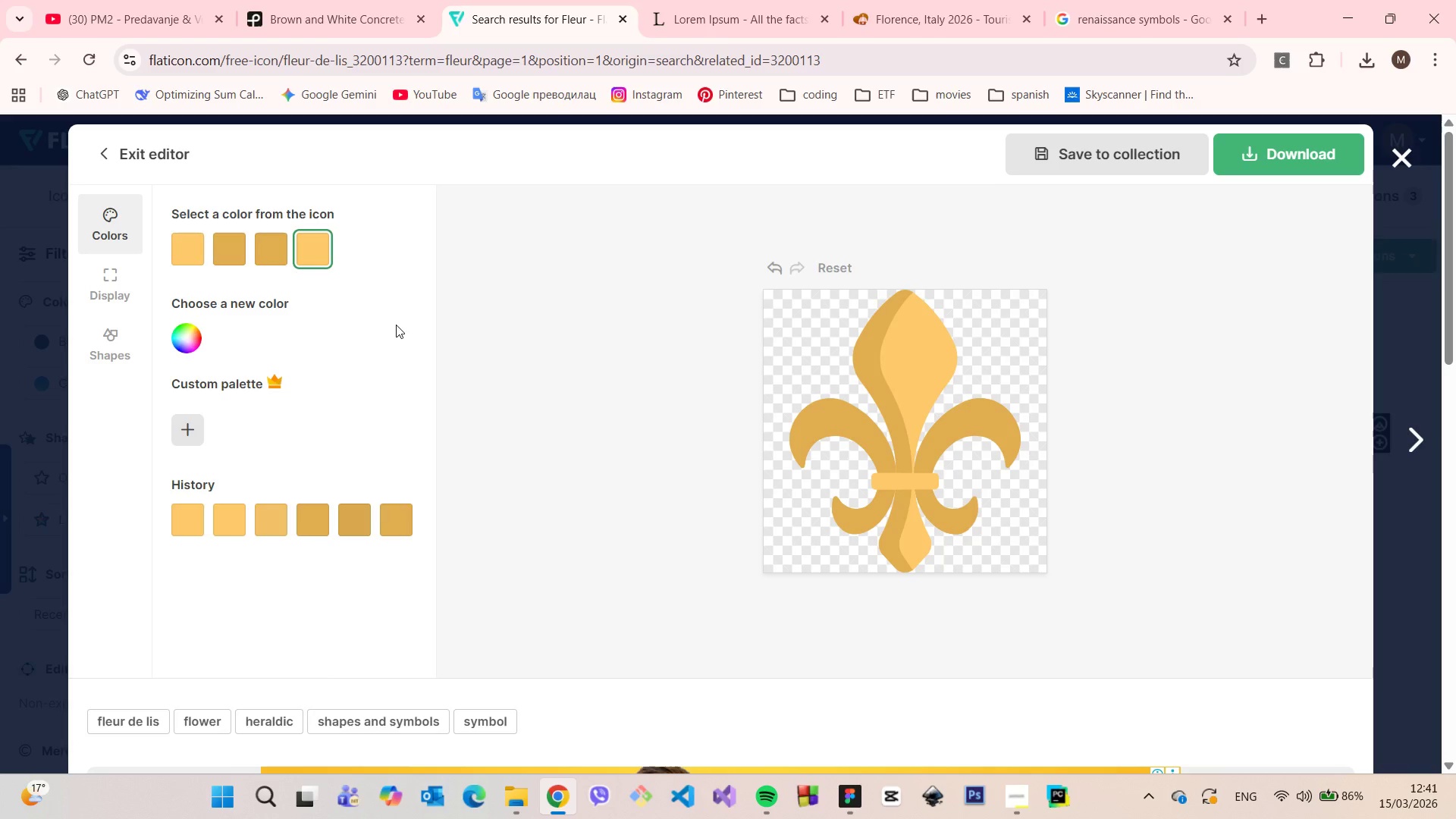 
scroll: coordinate [396, 325], scroll_direction: down, amount: 1.0
 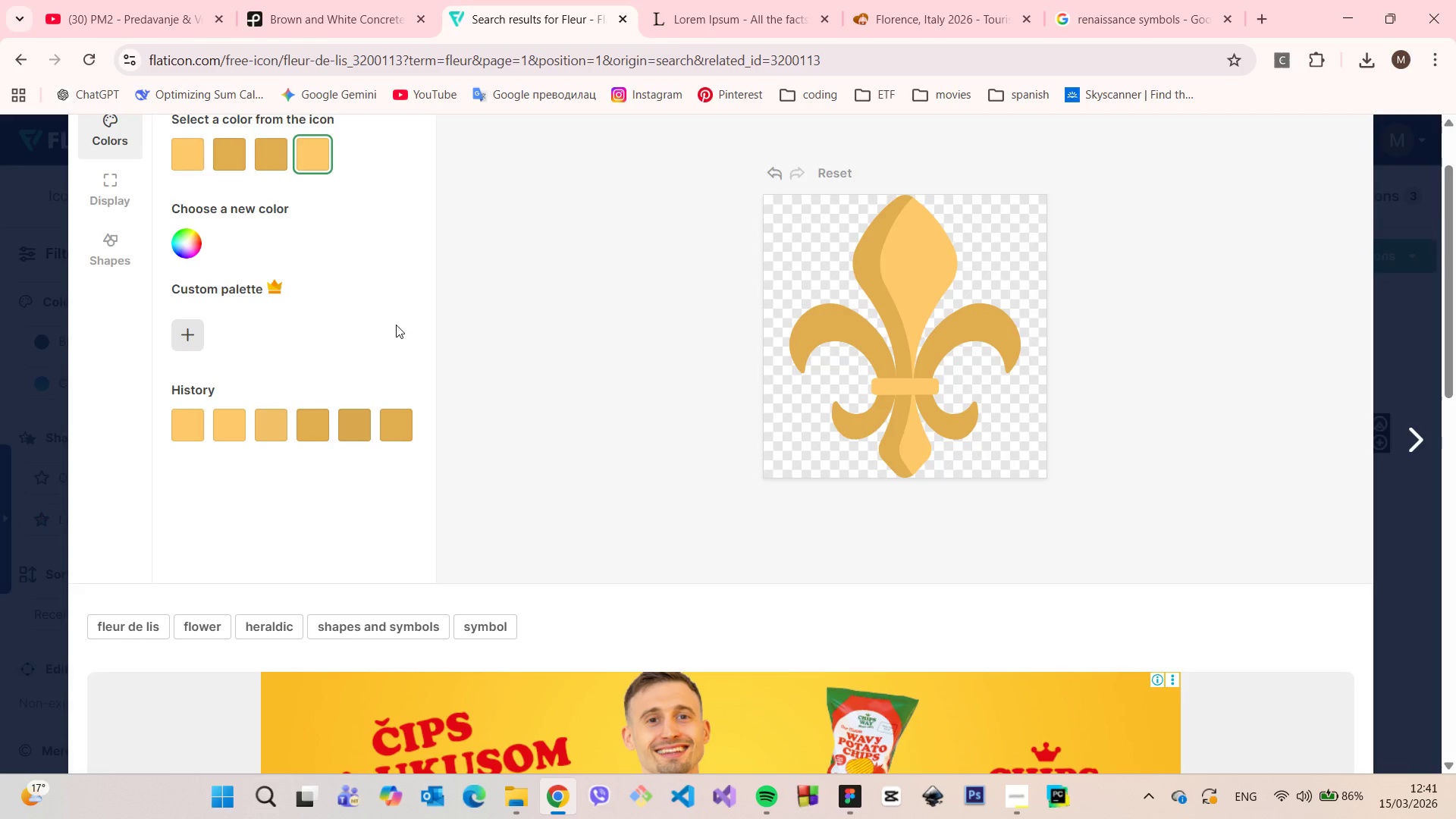 
scroll: coordinate [396, 325], scroll_direction: up, amount: 2.0
 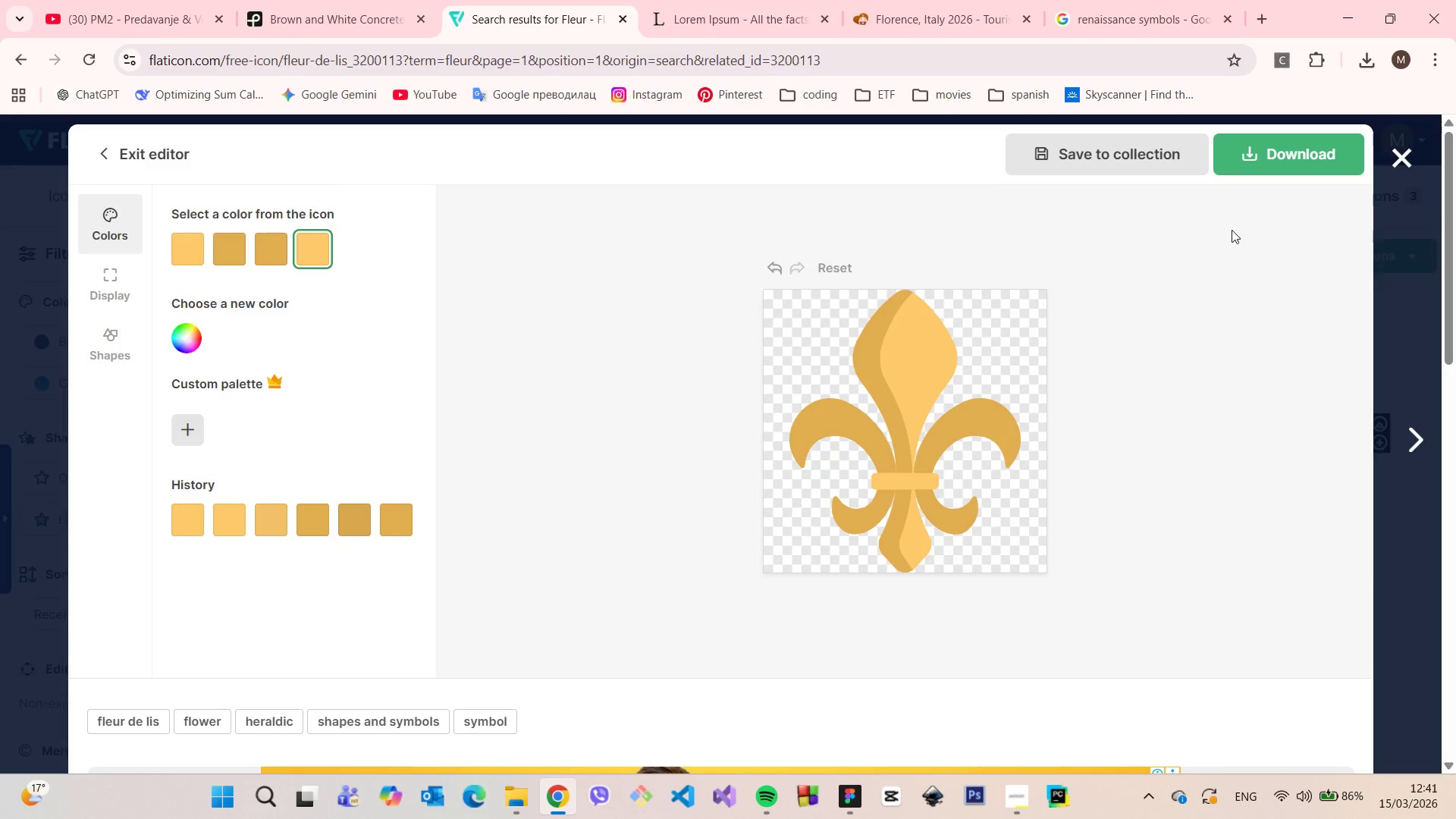 
left_click([1246, 157])
 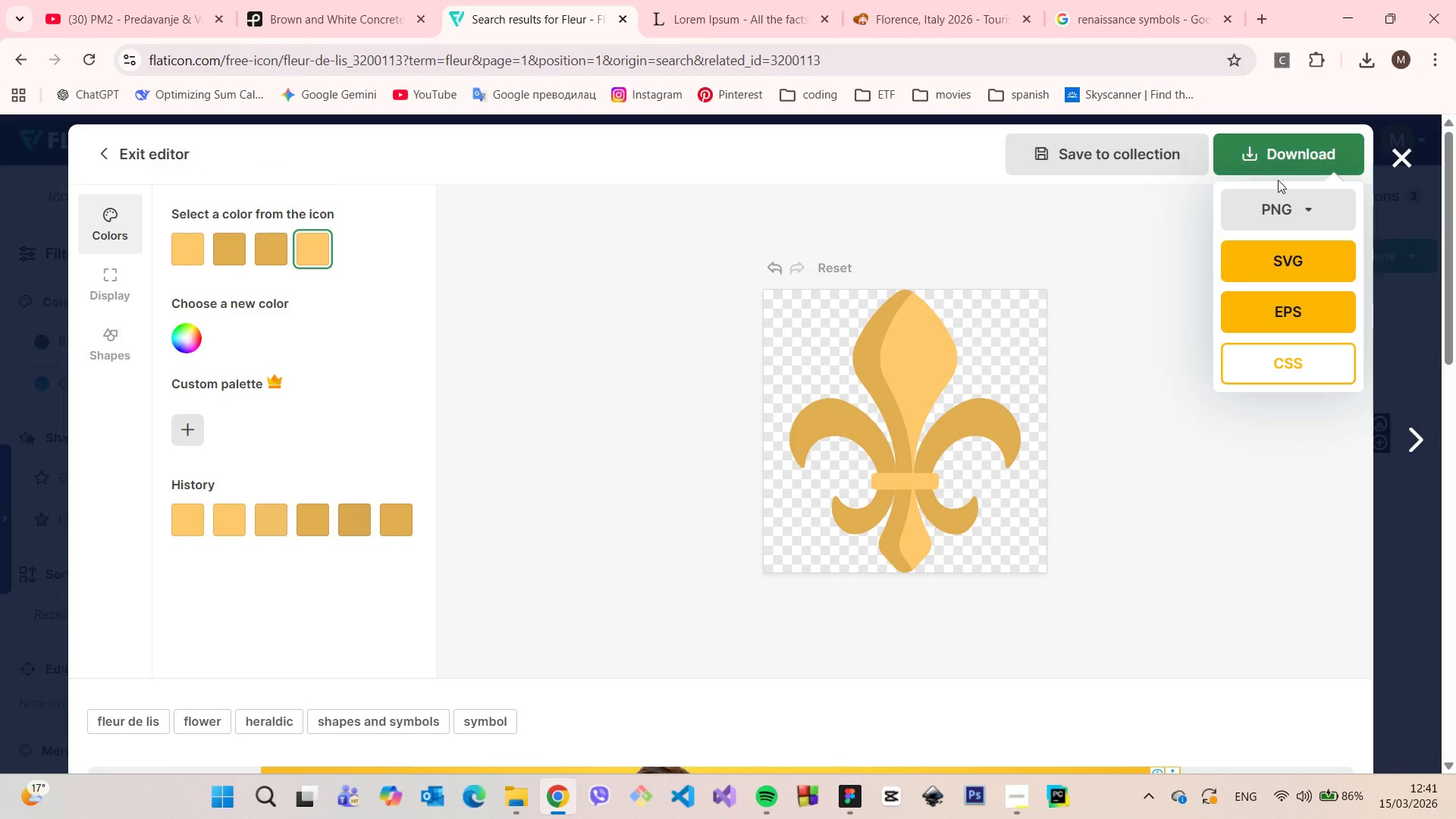 
left_click([1312, 211])
 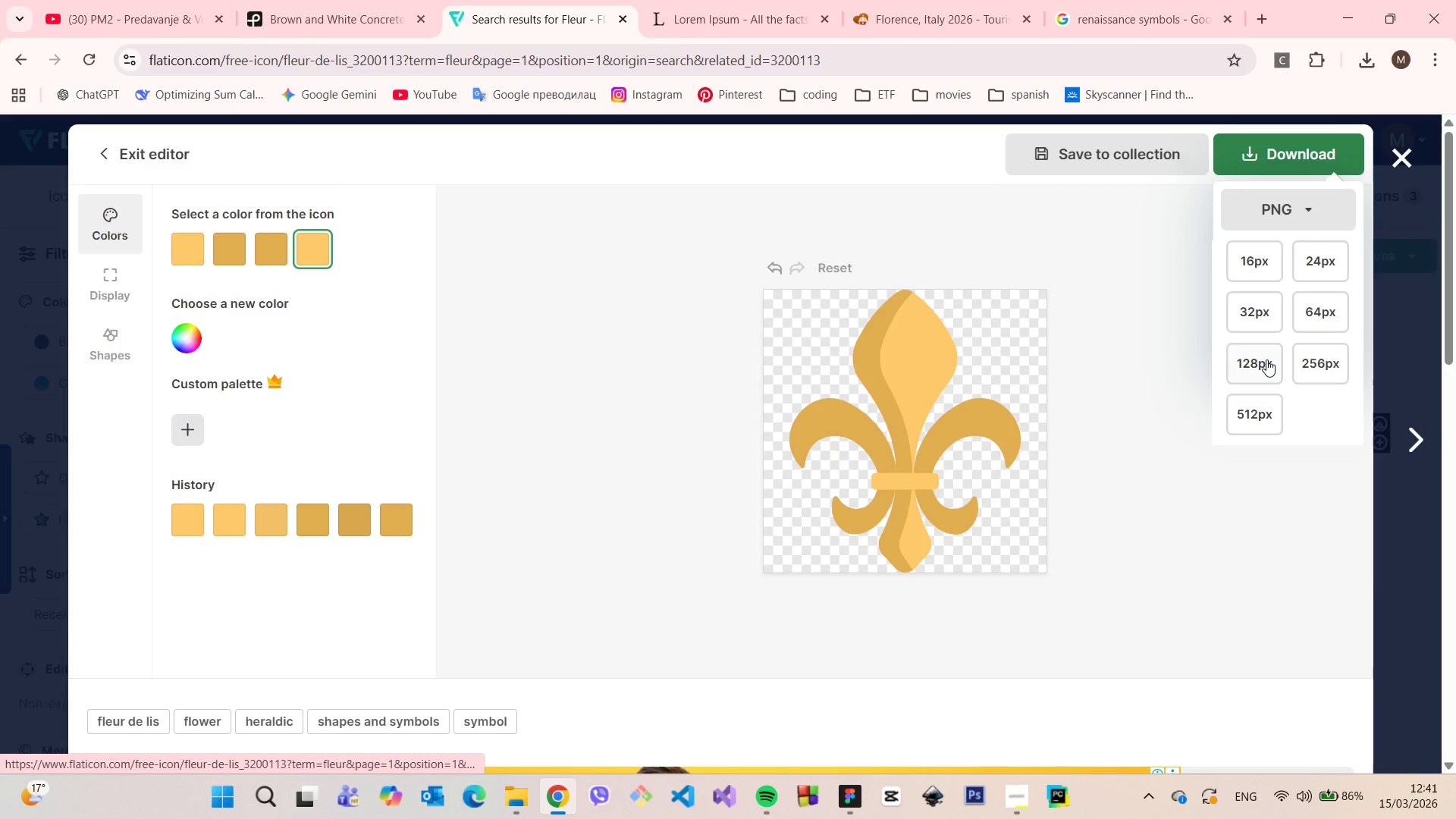 
left_click([1269, 359])
 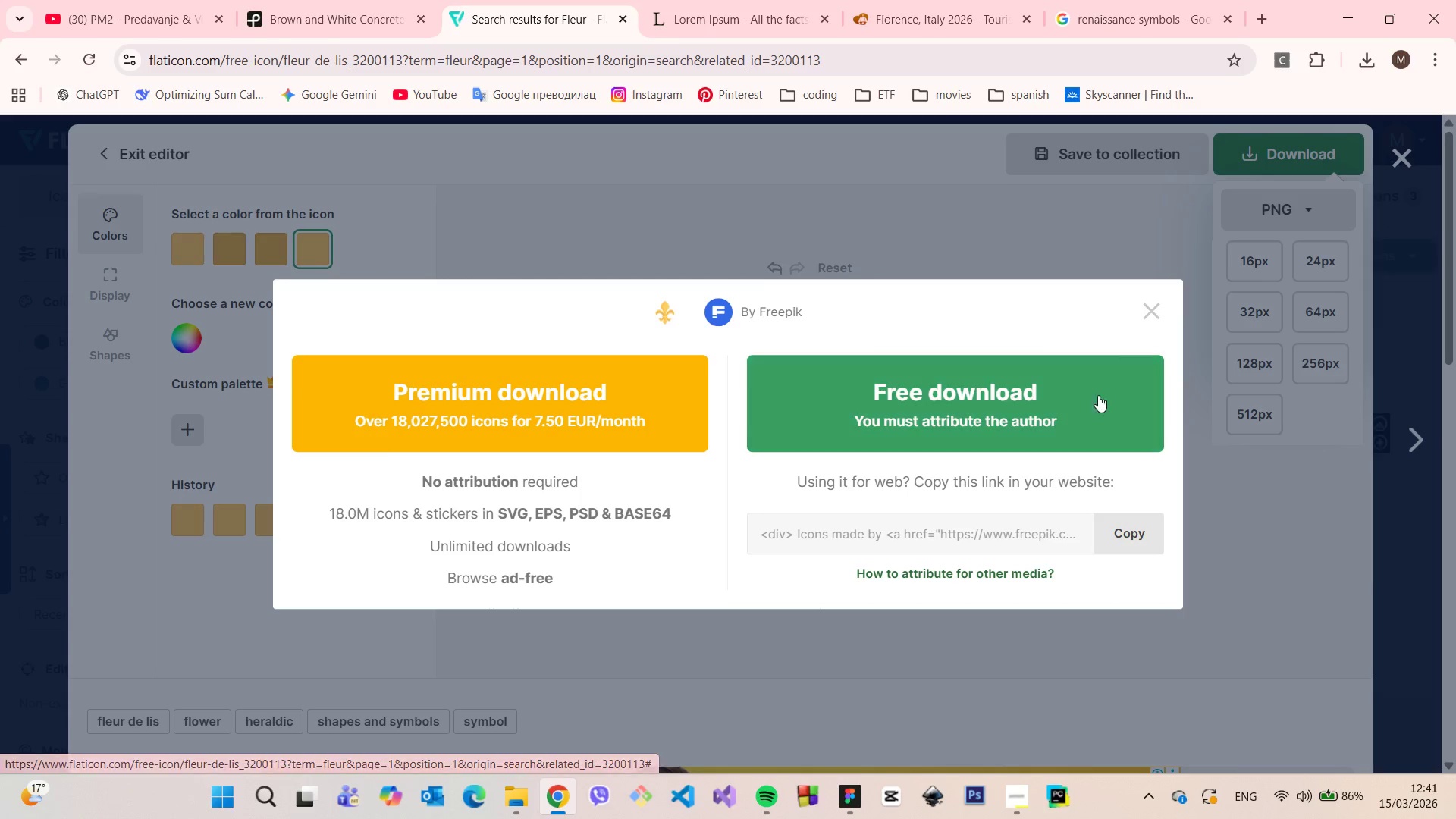 
left_click_drag(start_coordinate=[1084, 397], to_coordinate=[852, 791])
 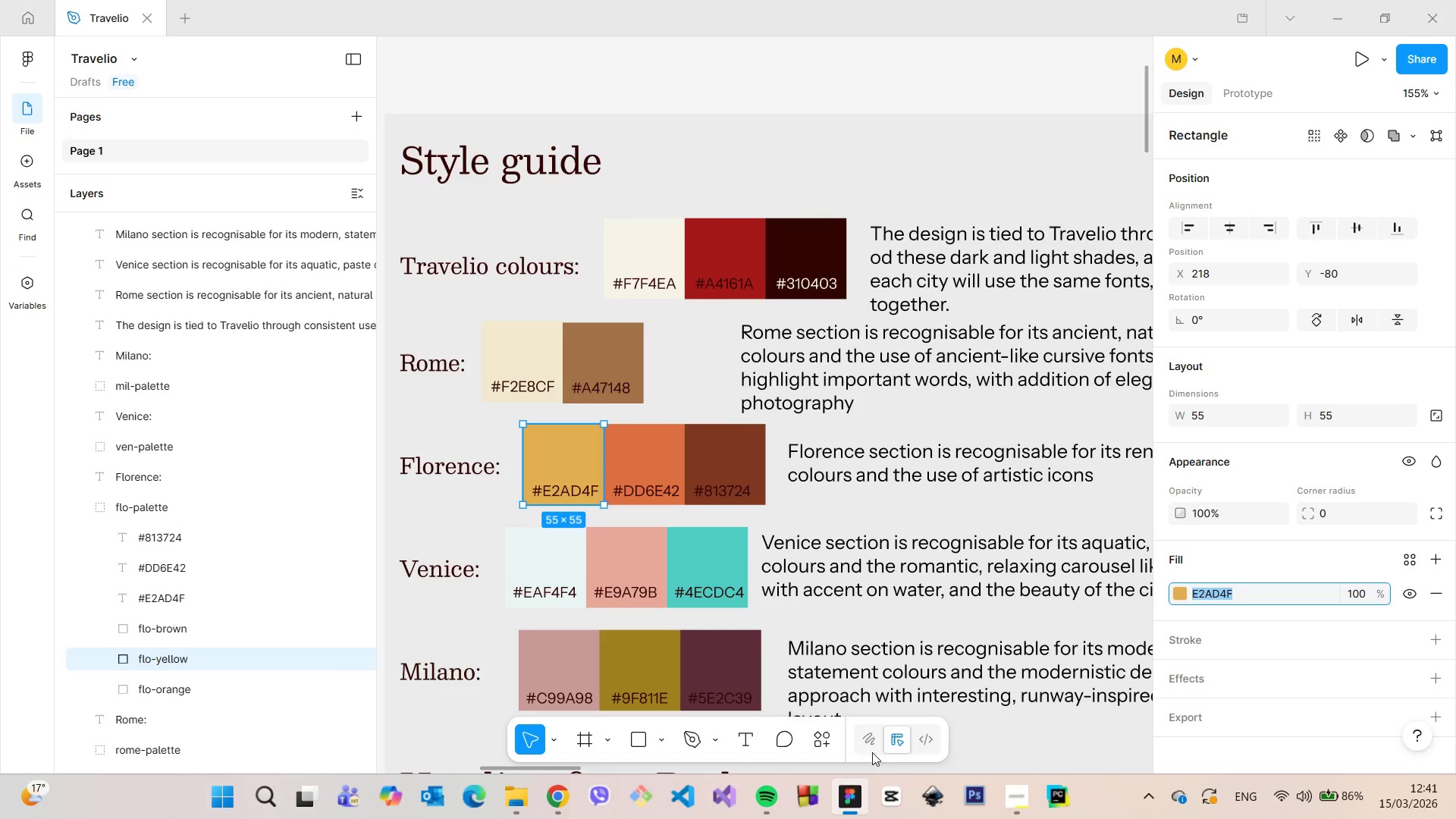 
left_click([852, 791])
 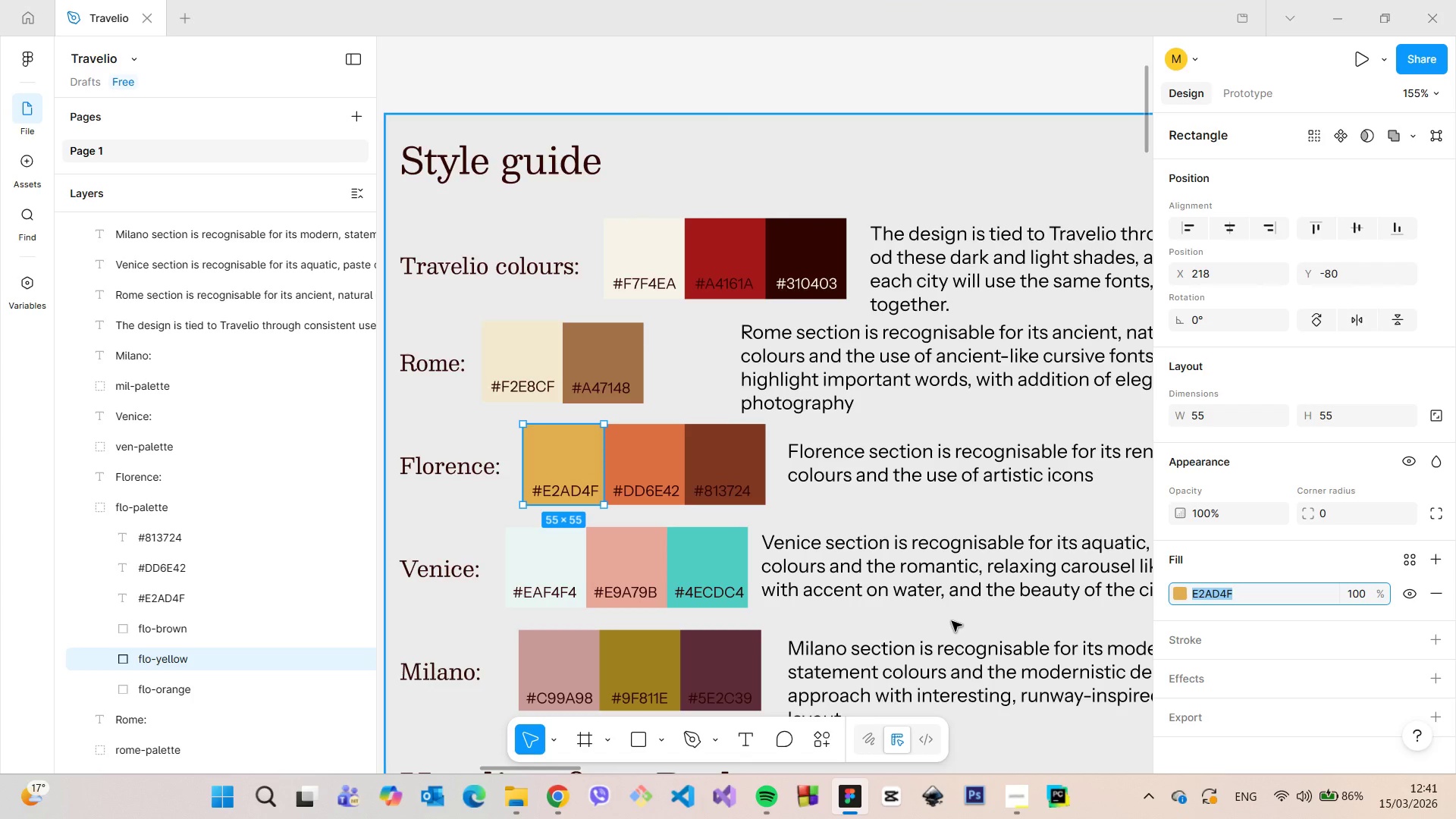 
scroll: coordinate [952, 622], scroll_direction: down, amount: 11.0
 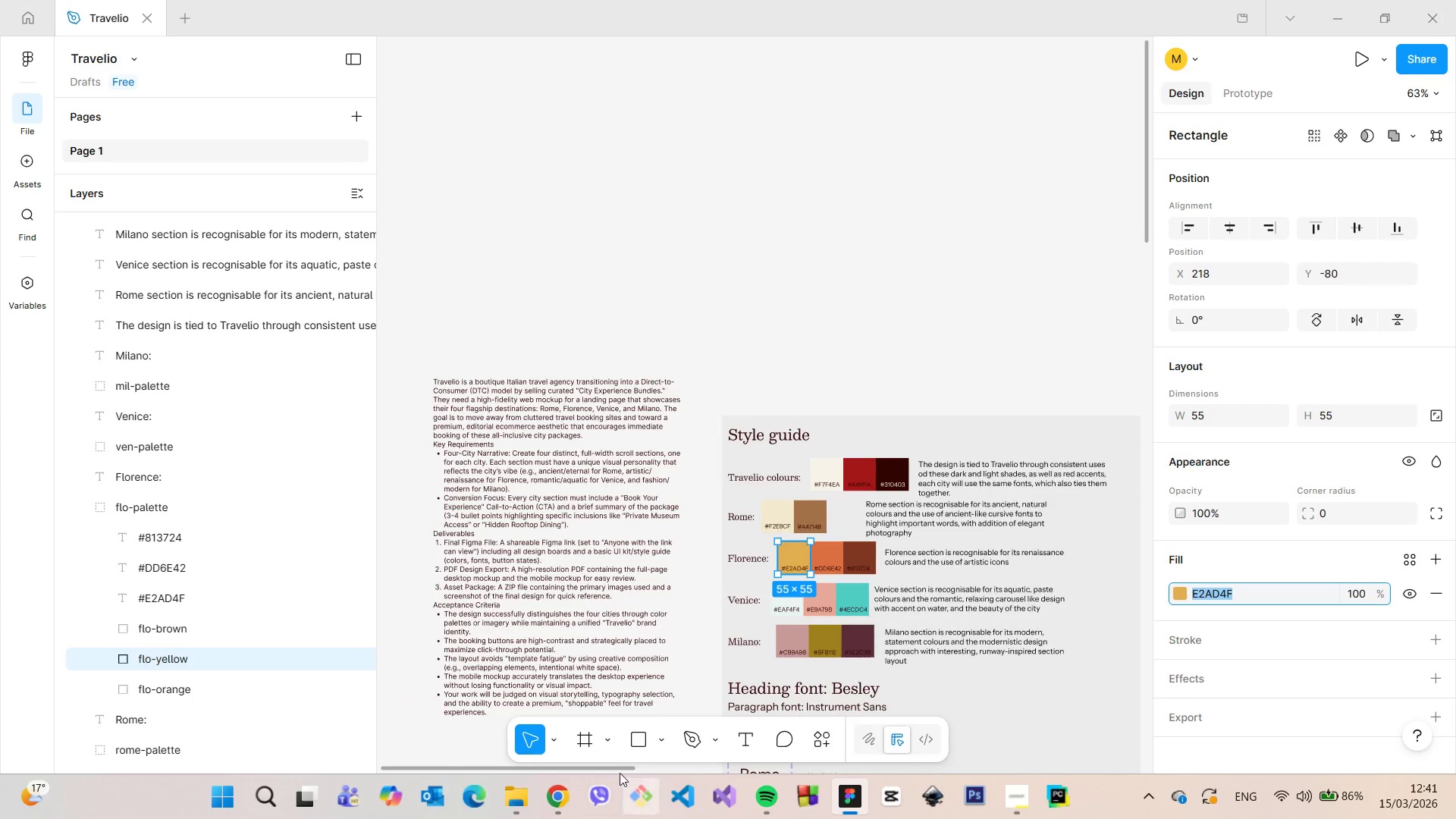 
left_click_drag(start_coordinate=[617, 768], to_coordinate=[880, 752])
 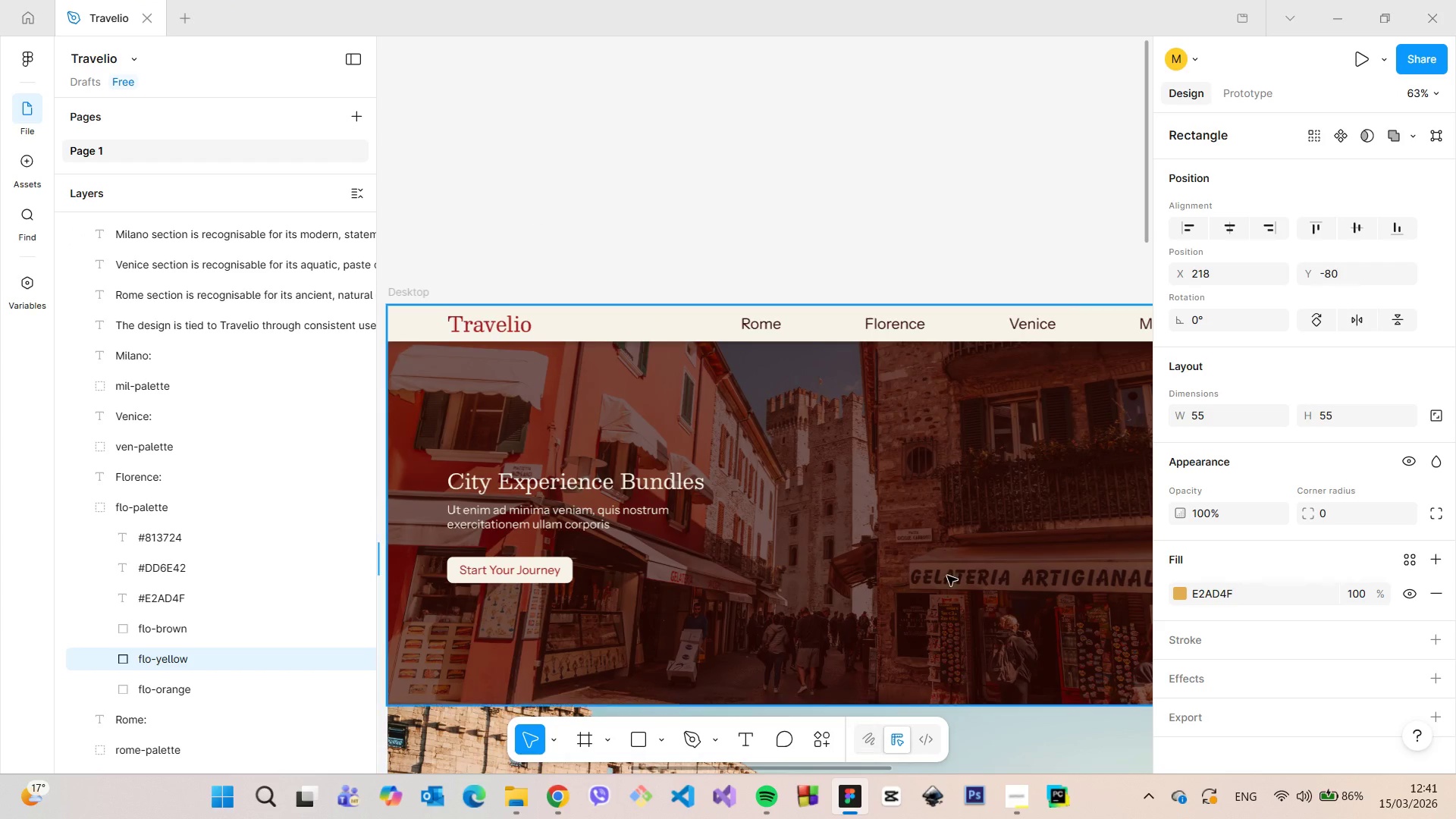 
scroll: coordinate [977, 557], scroll_direction: down, amount: 15.0
 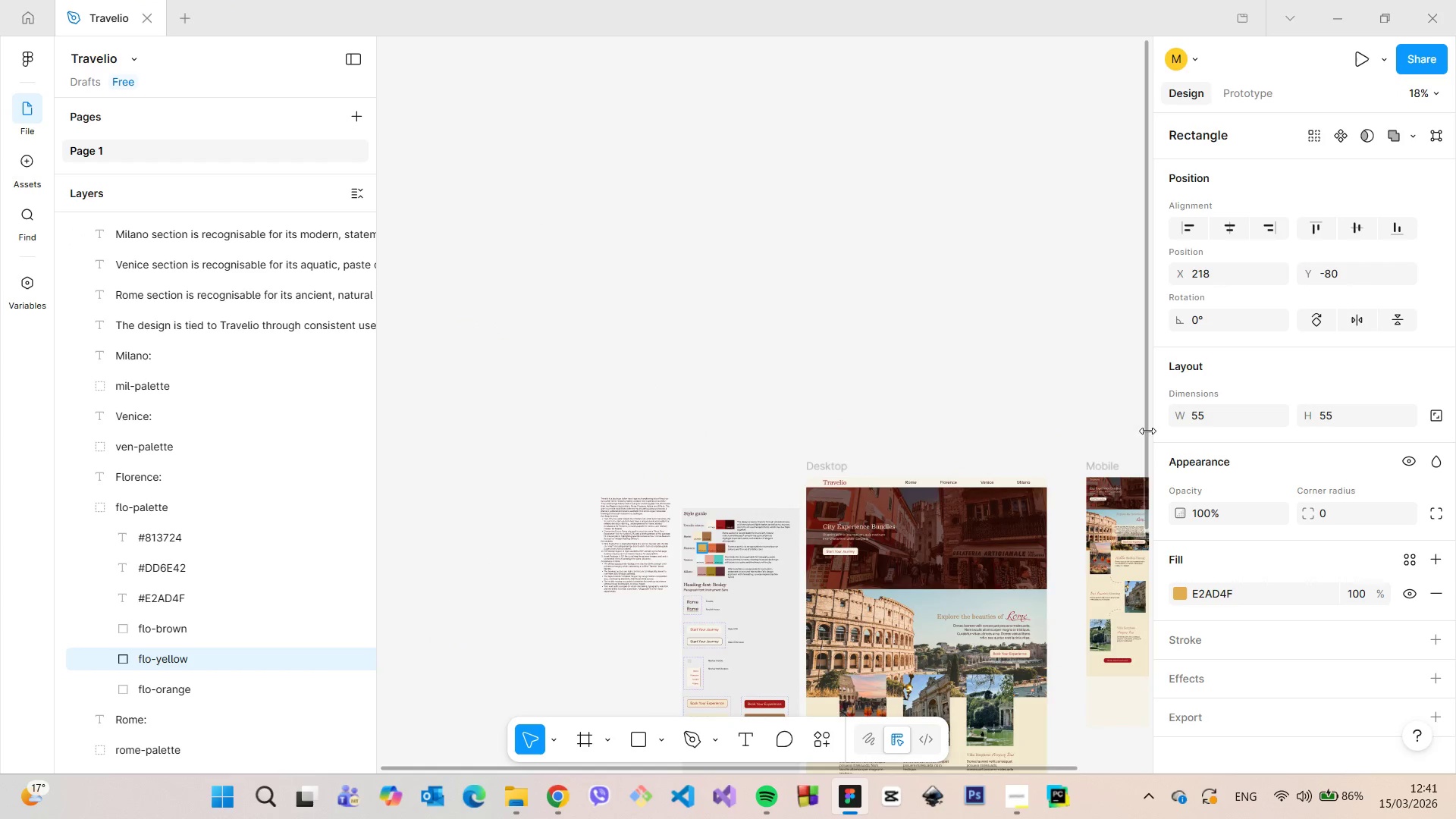 
left_click_drag(start_coordinate=[1144, 426], to_coordinate=[1118, 637])
 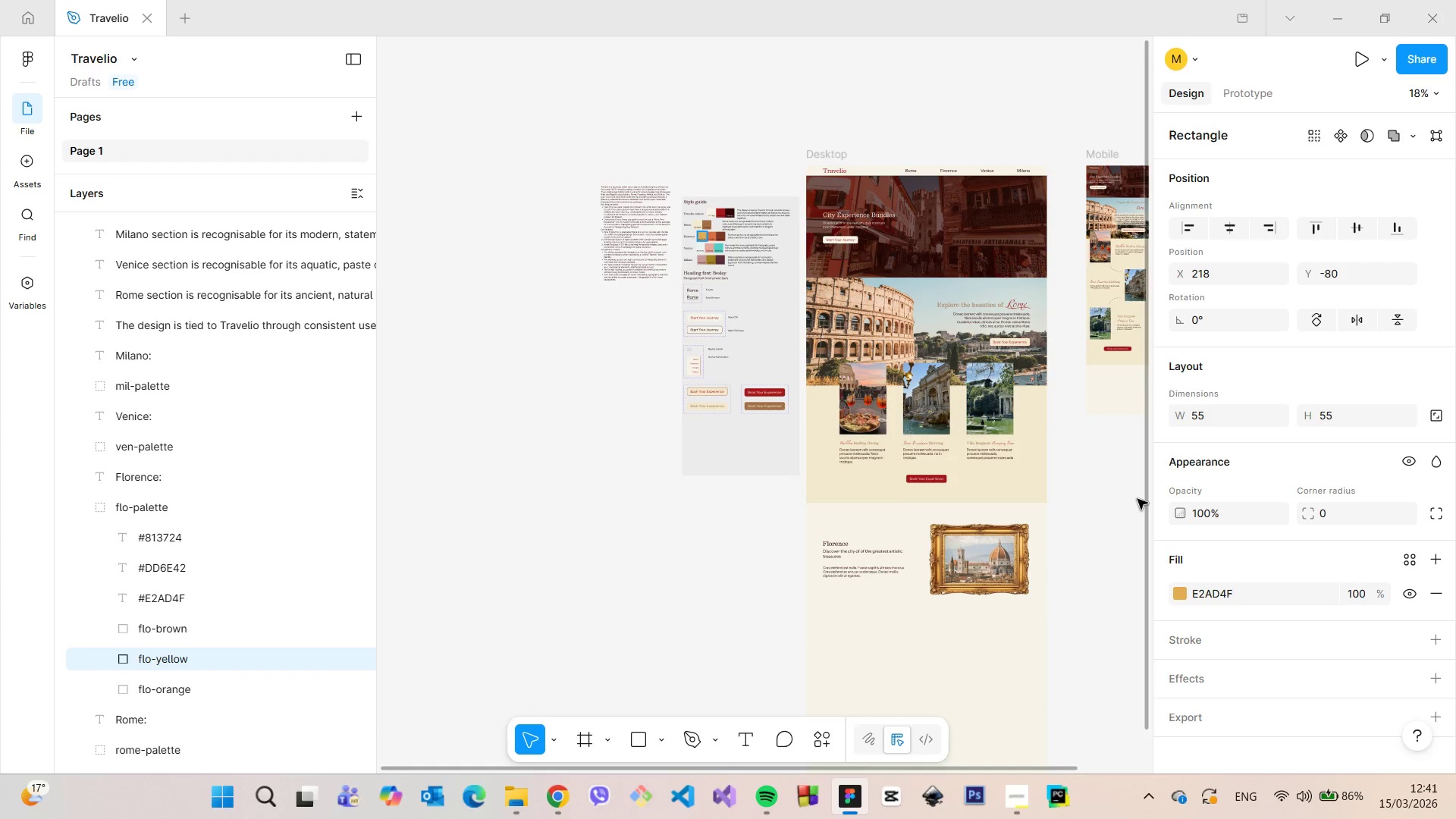 
left_click_drag(start_coordinate=[1147, 497], to_coordinate=[1153, 587])
 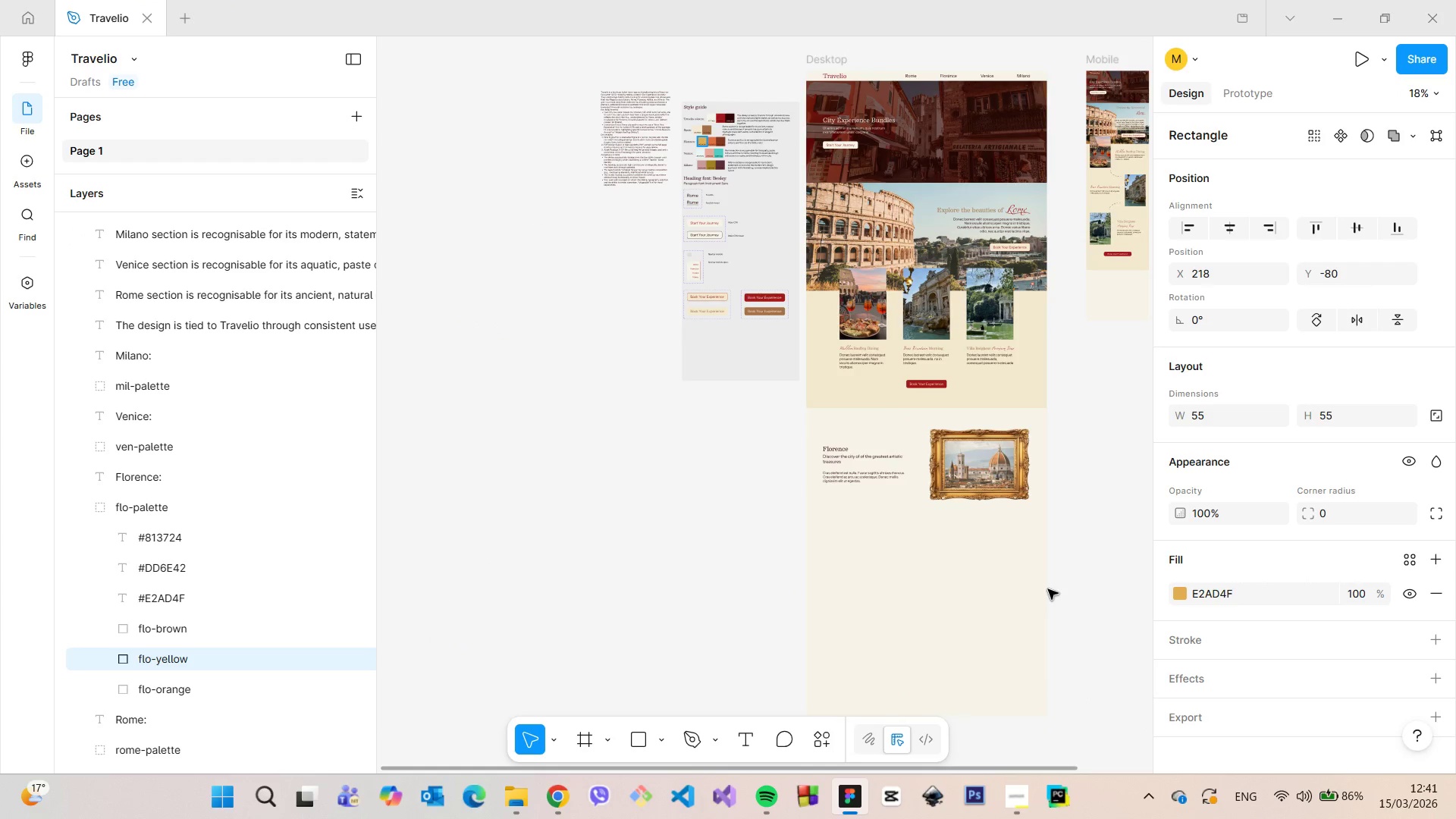 
scroll: coordinate [1045, 596], scroll_direction: up, amount: 10.0
 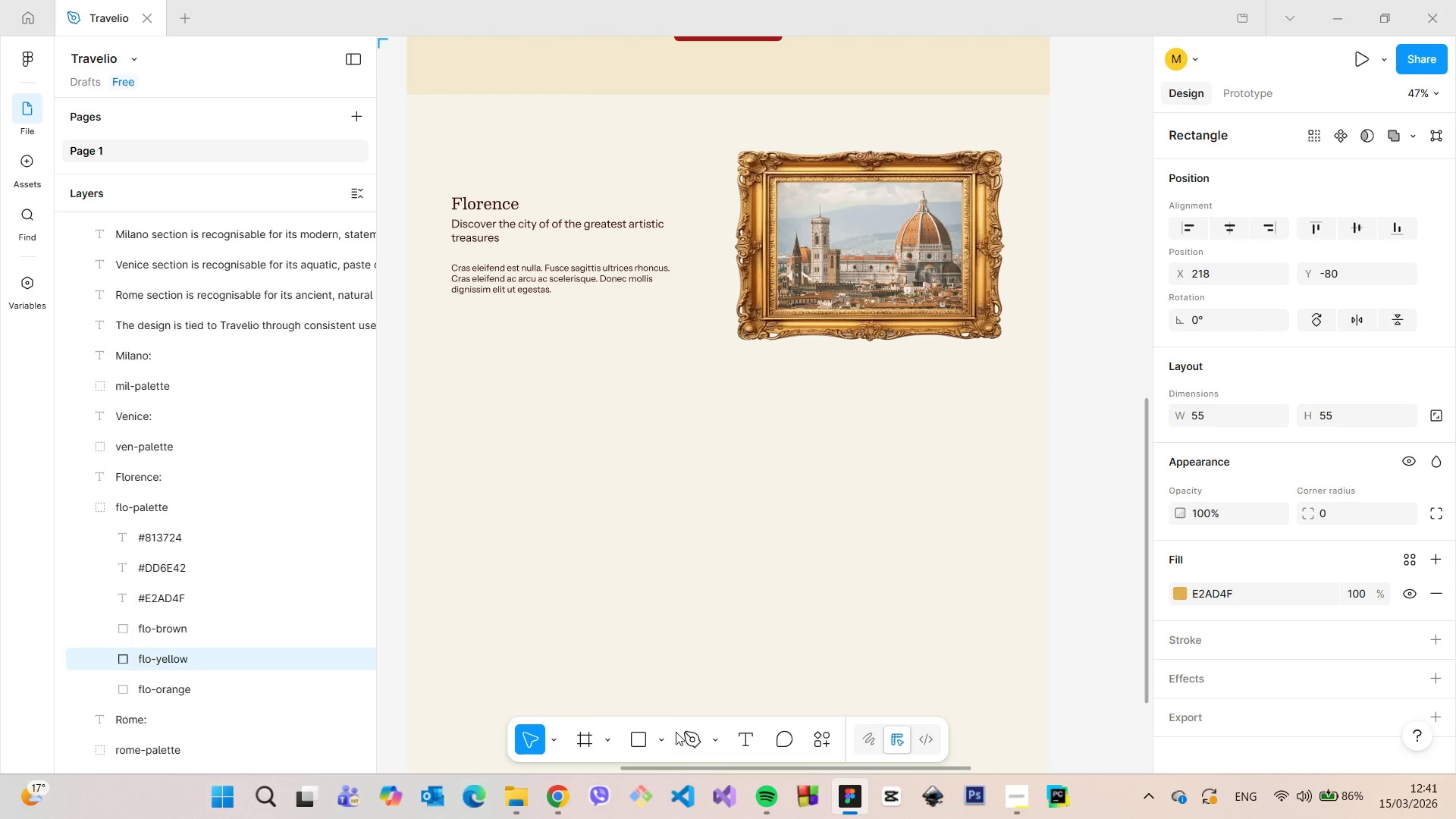 
left_click([664, 736])
 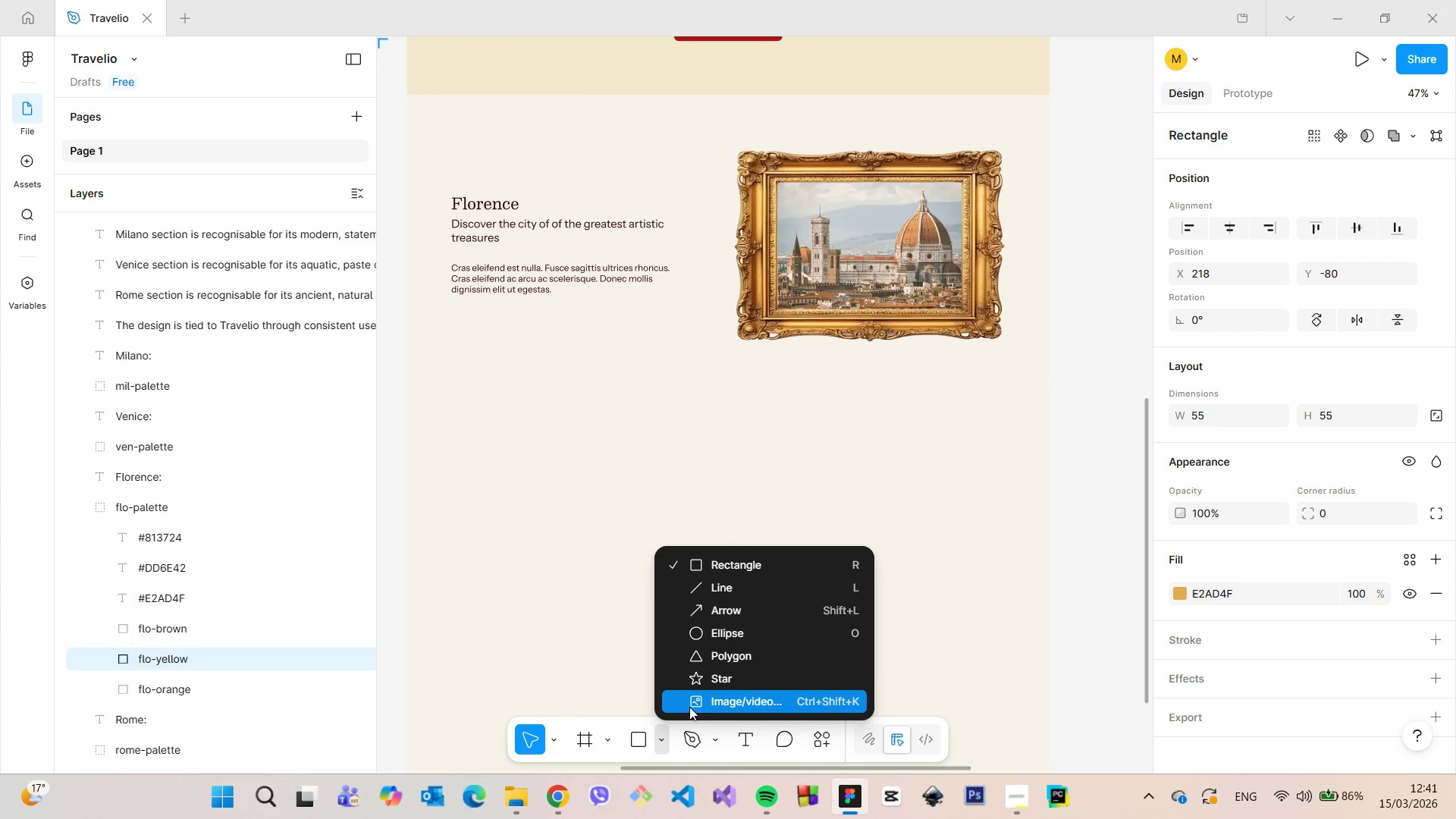 
left_click([690, 706])
 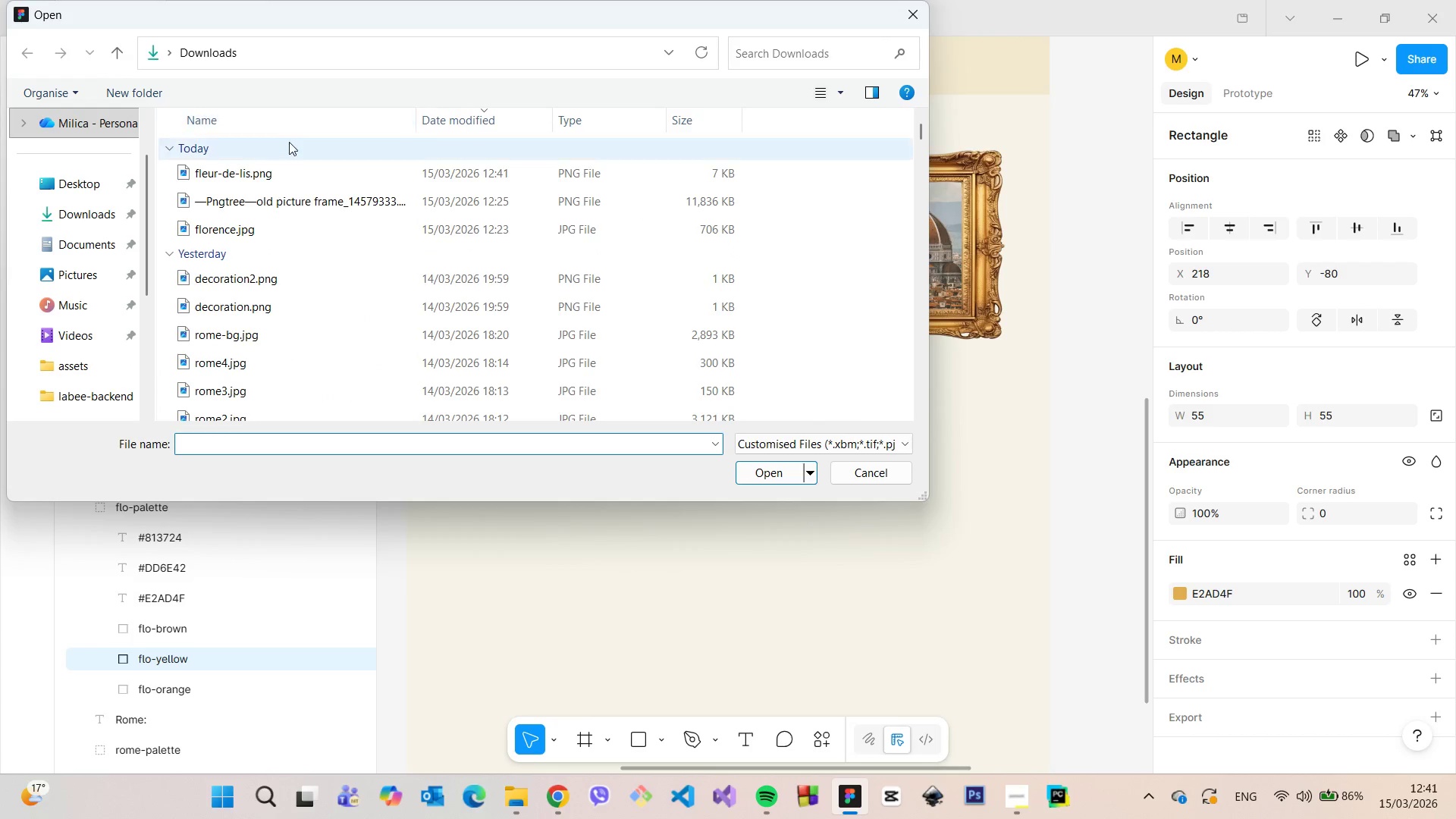 
left_click([268, 176])
 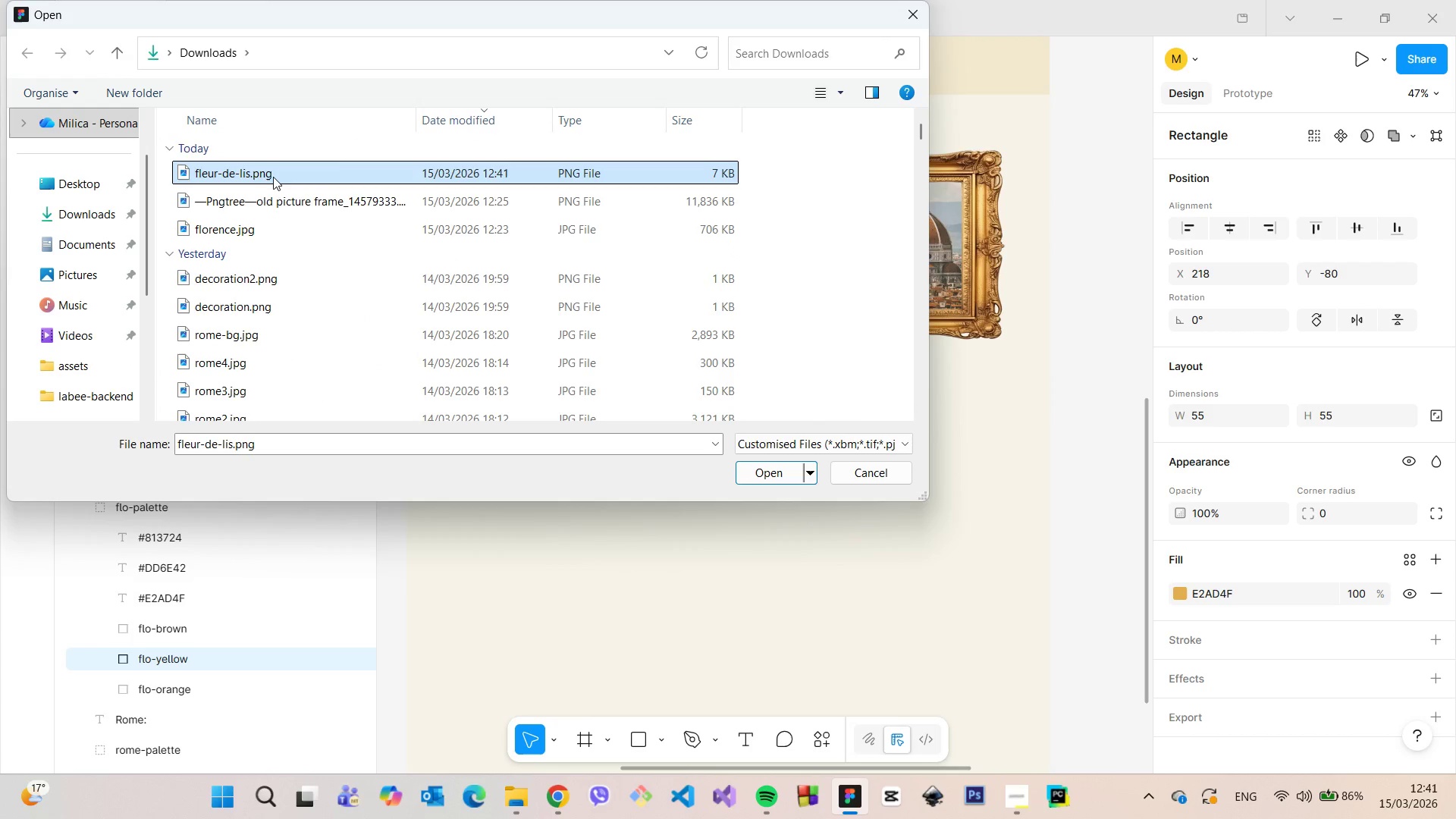 
left_click_drag(start_coordinate=[273, 177], to_coordinate=[828, 597])
 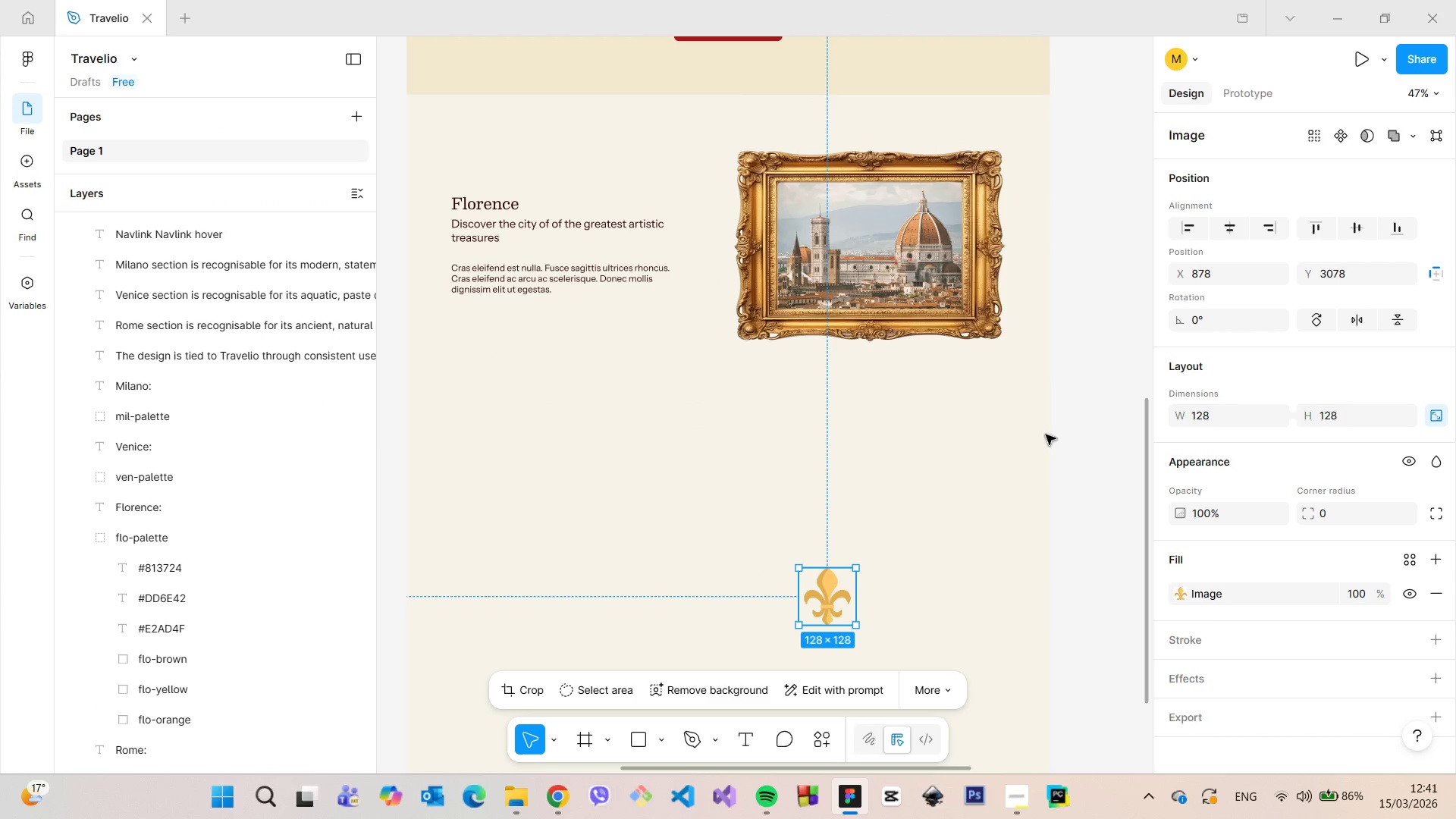 
left_click([942, 472])
 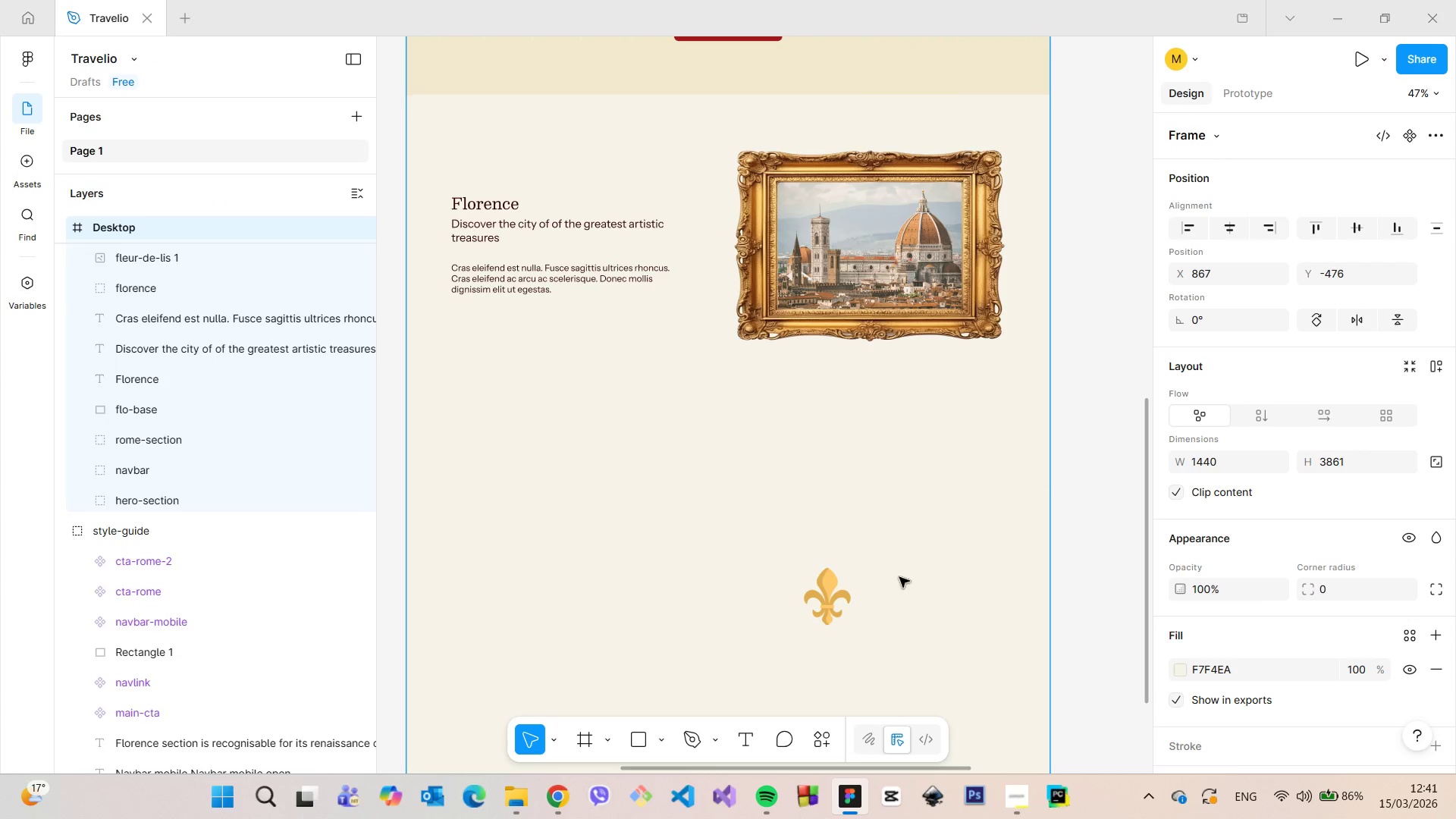 
left_click([829, 589])
 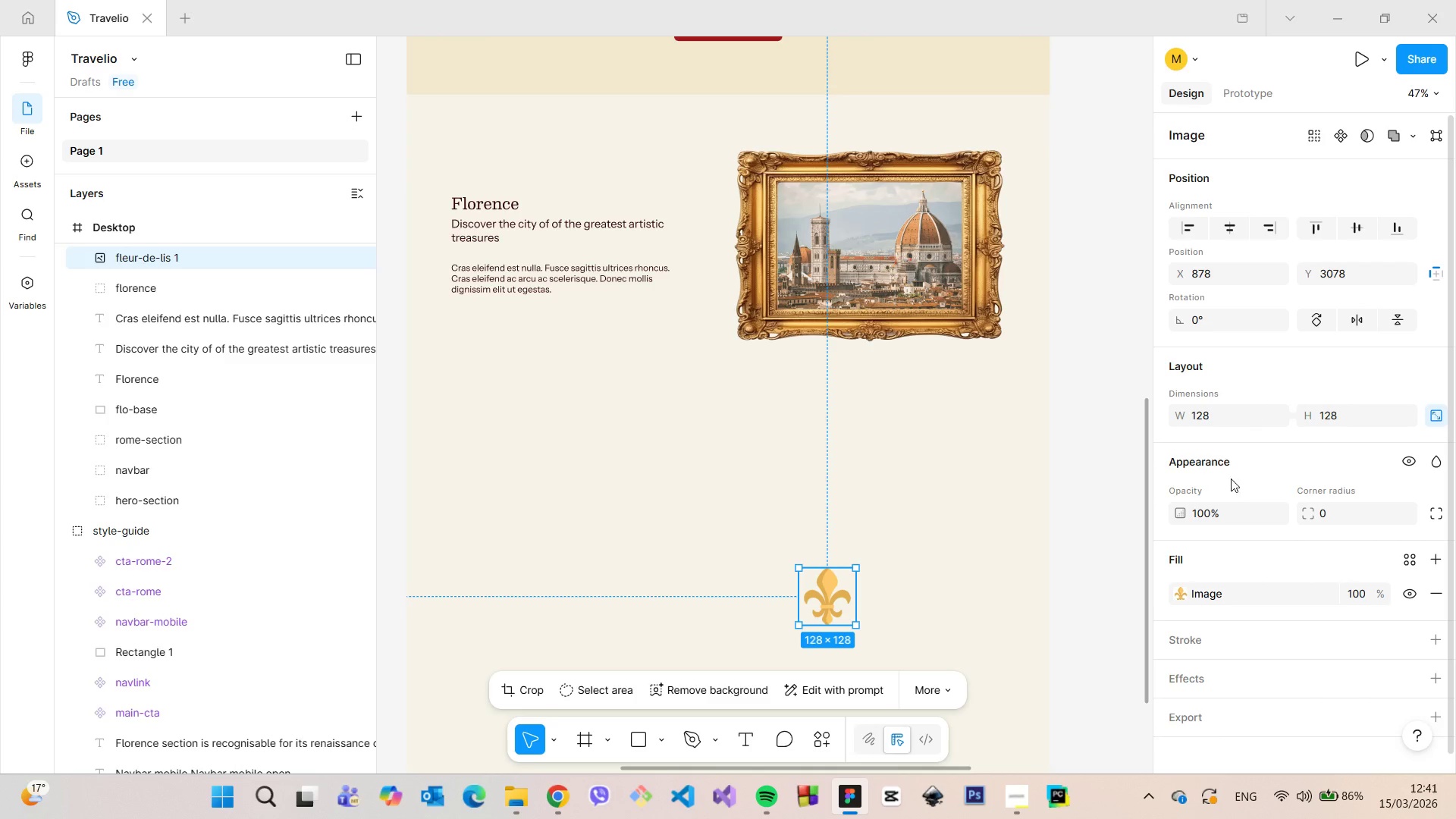 
left_click([1233, 422])
 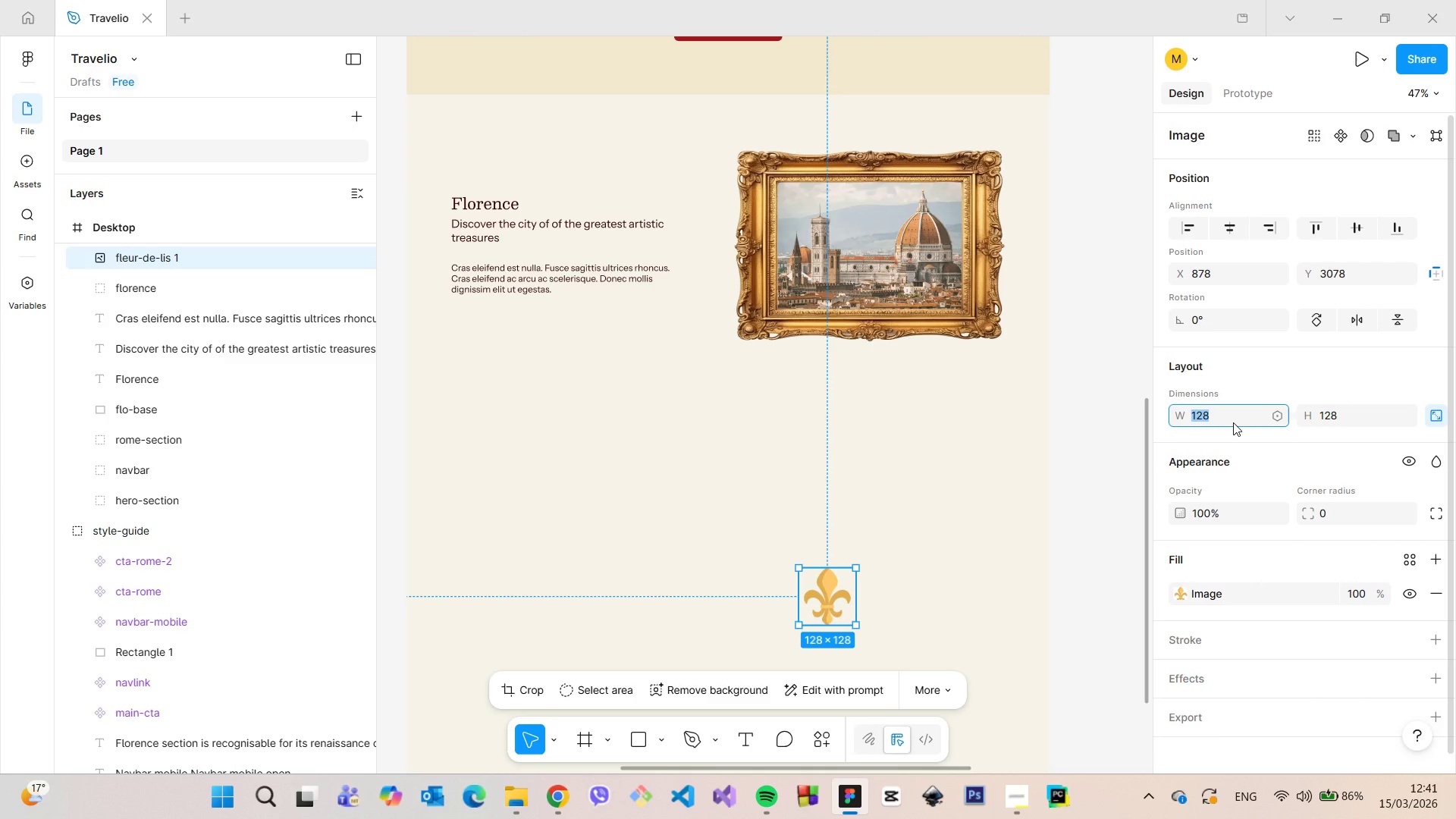 
type(100[PageUp])
 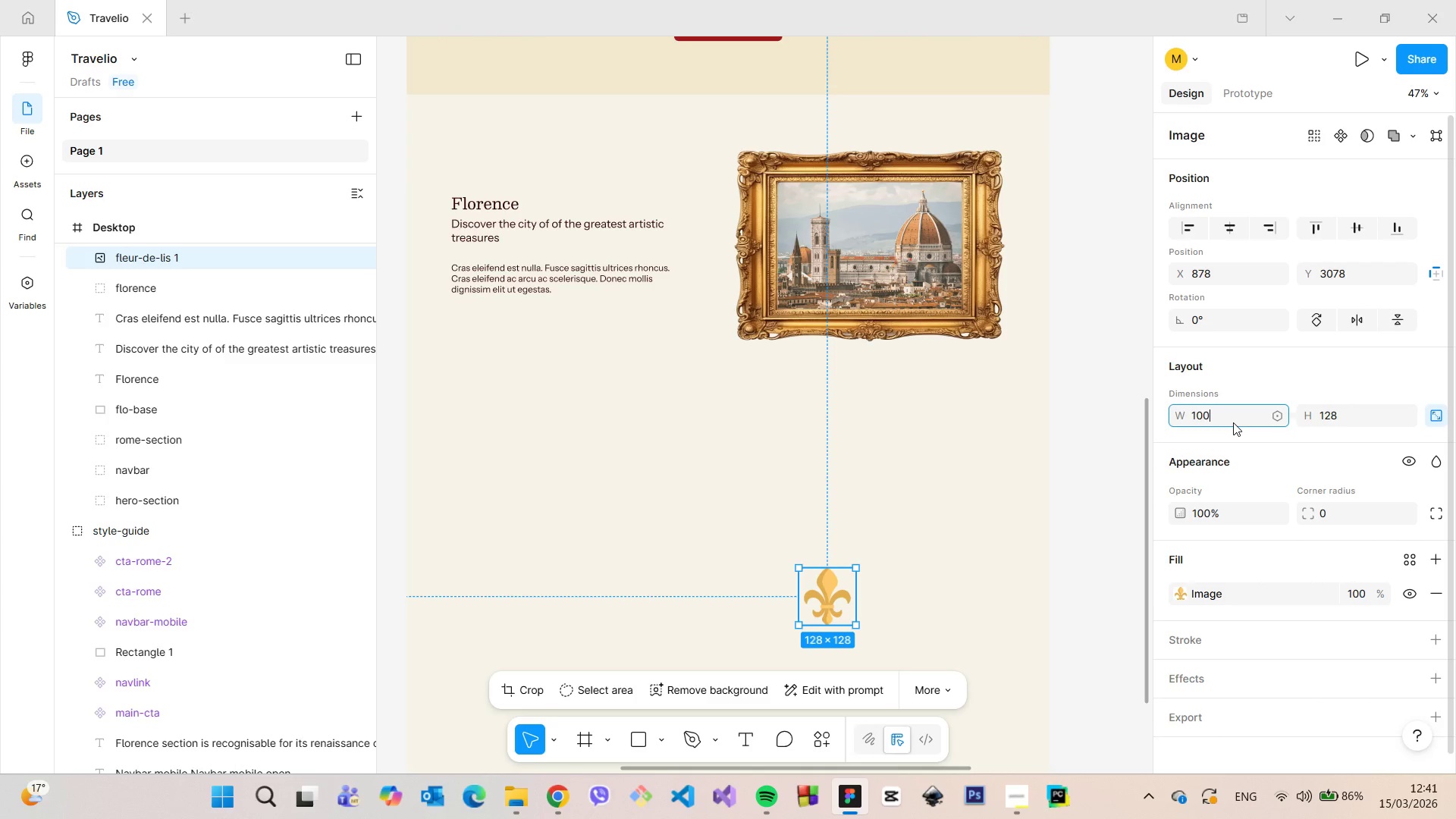 
key(Enter)
 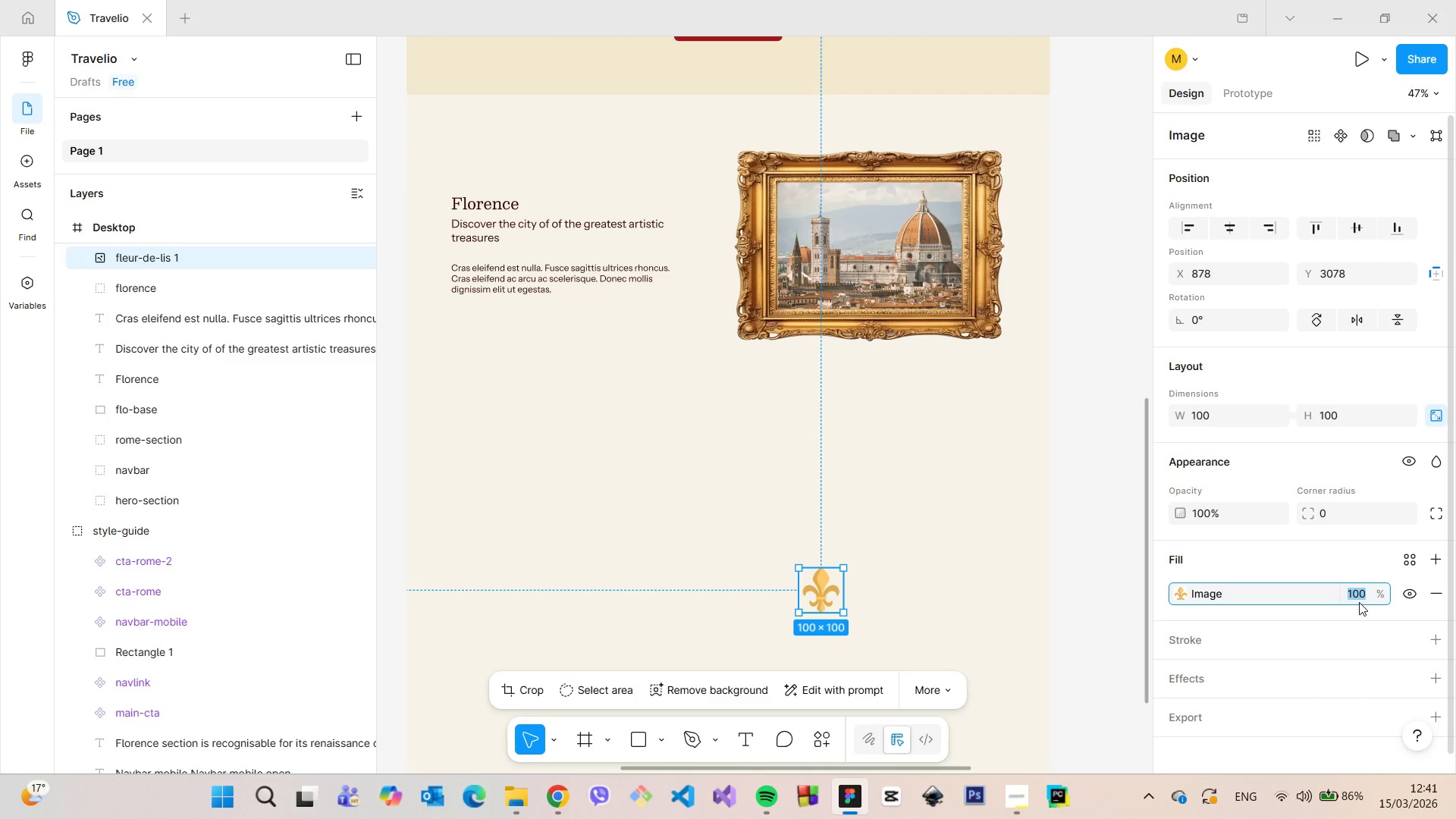 
type(70[PageDown][PageUp])
 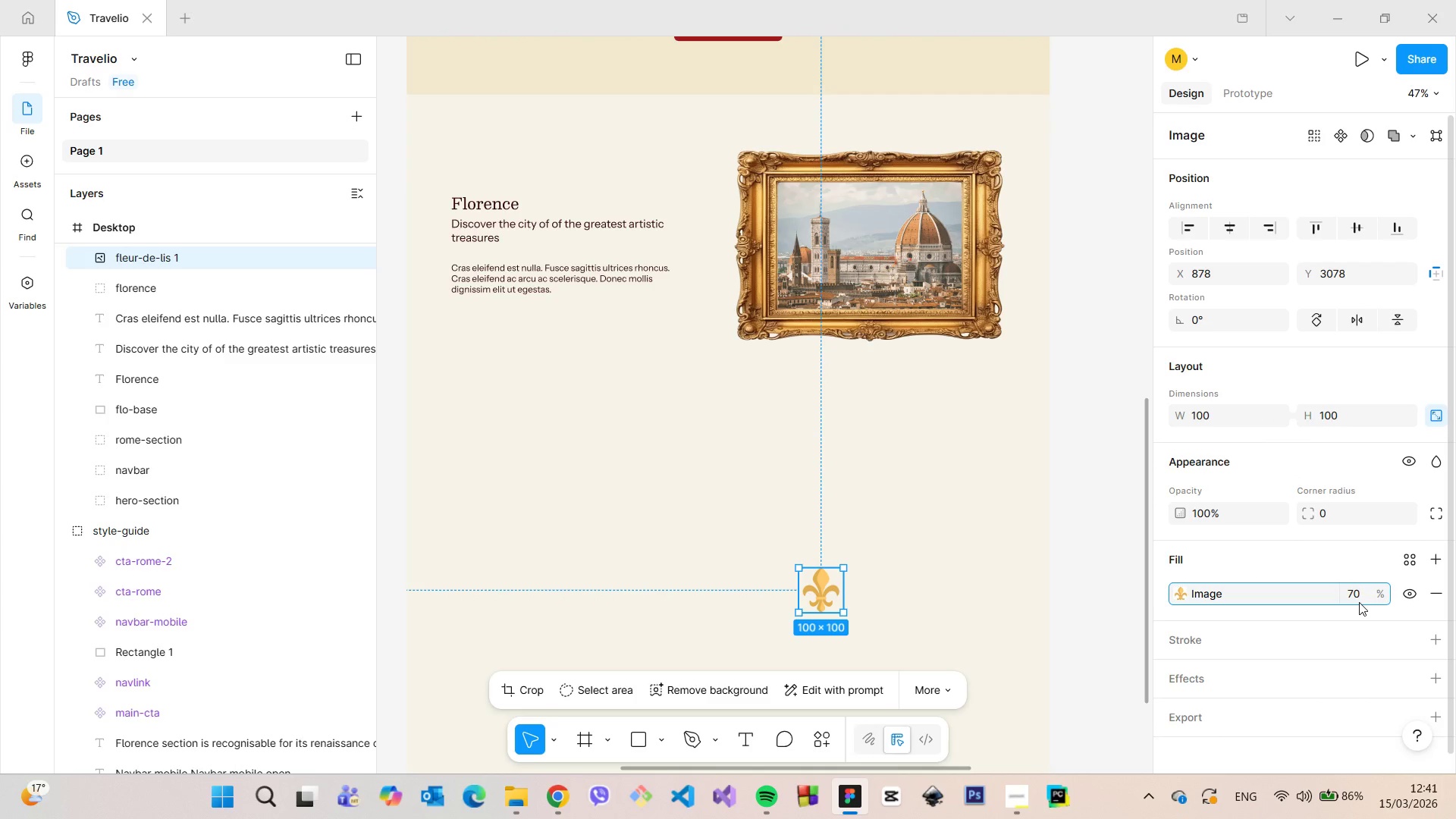 
key(Enter)
 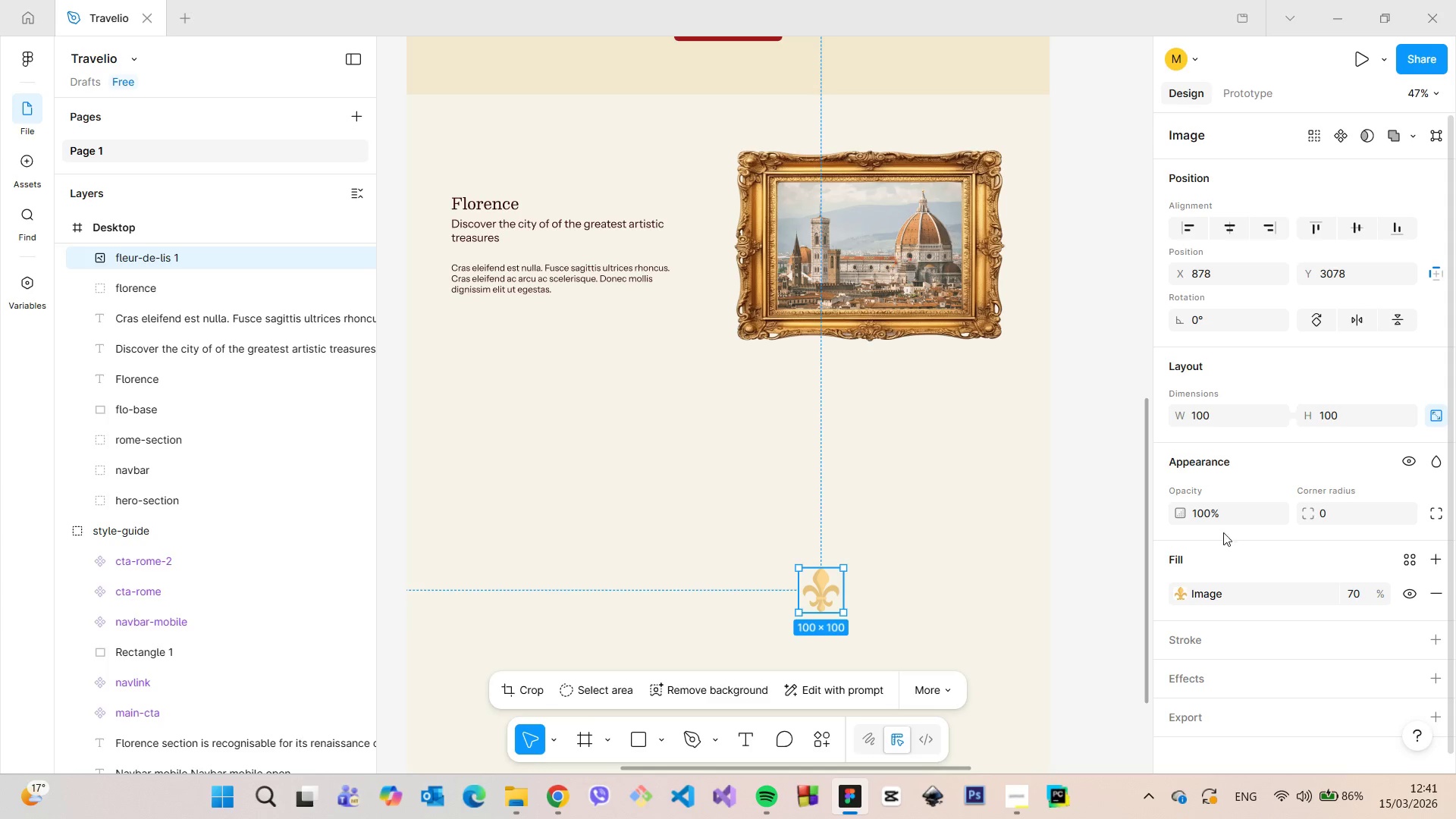 
left_click([1119, 485])
 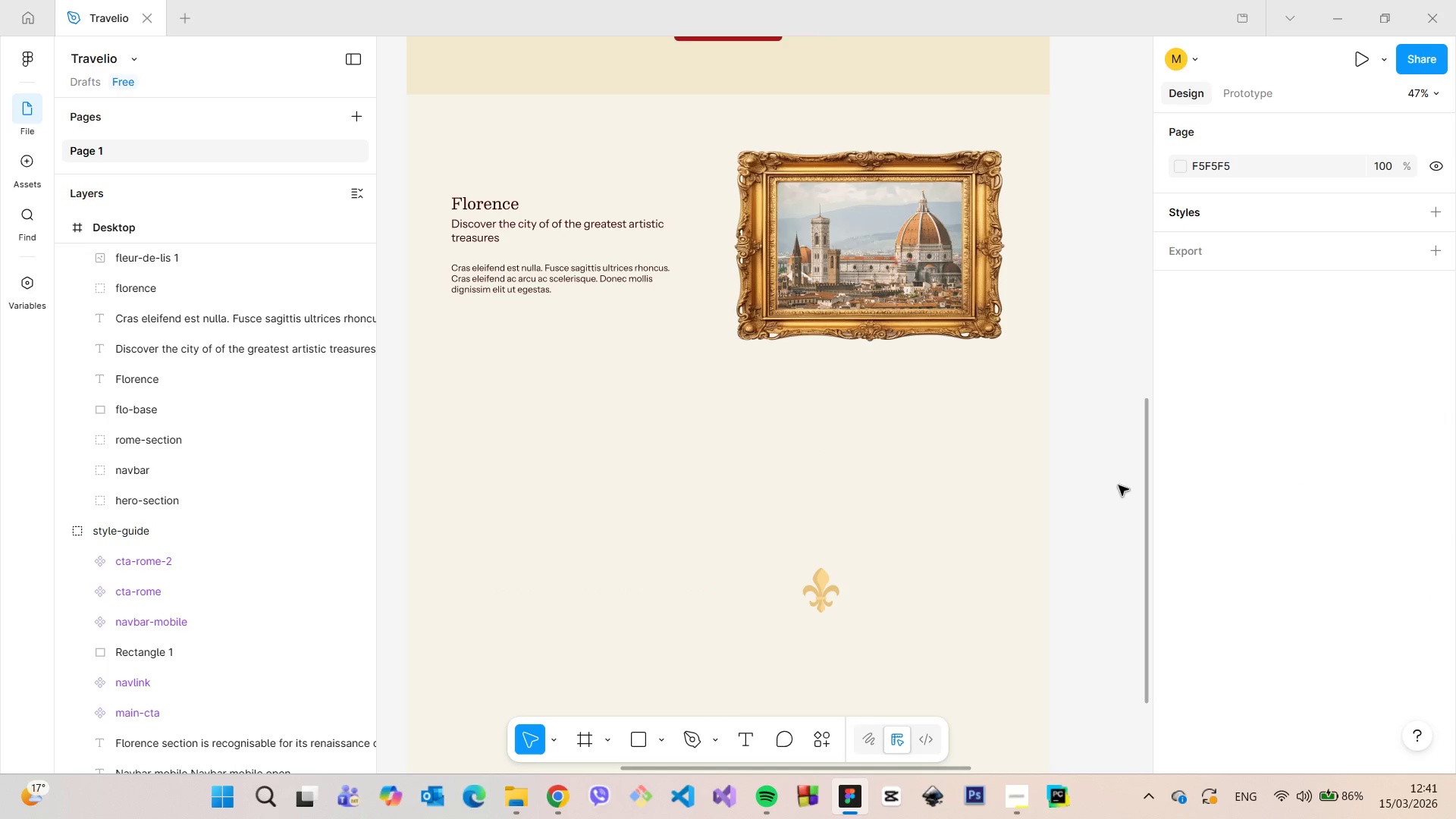 
scroll: coordinate [1119, 485], scroll_direction: down, amount: 2.0
 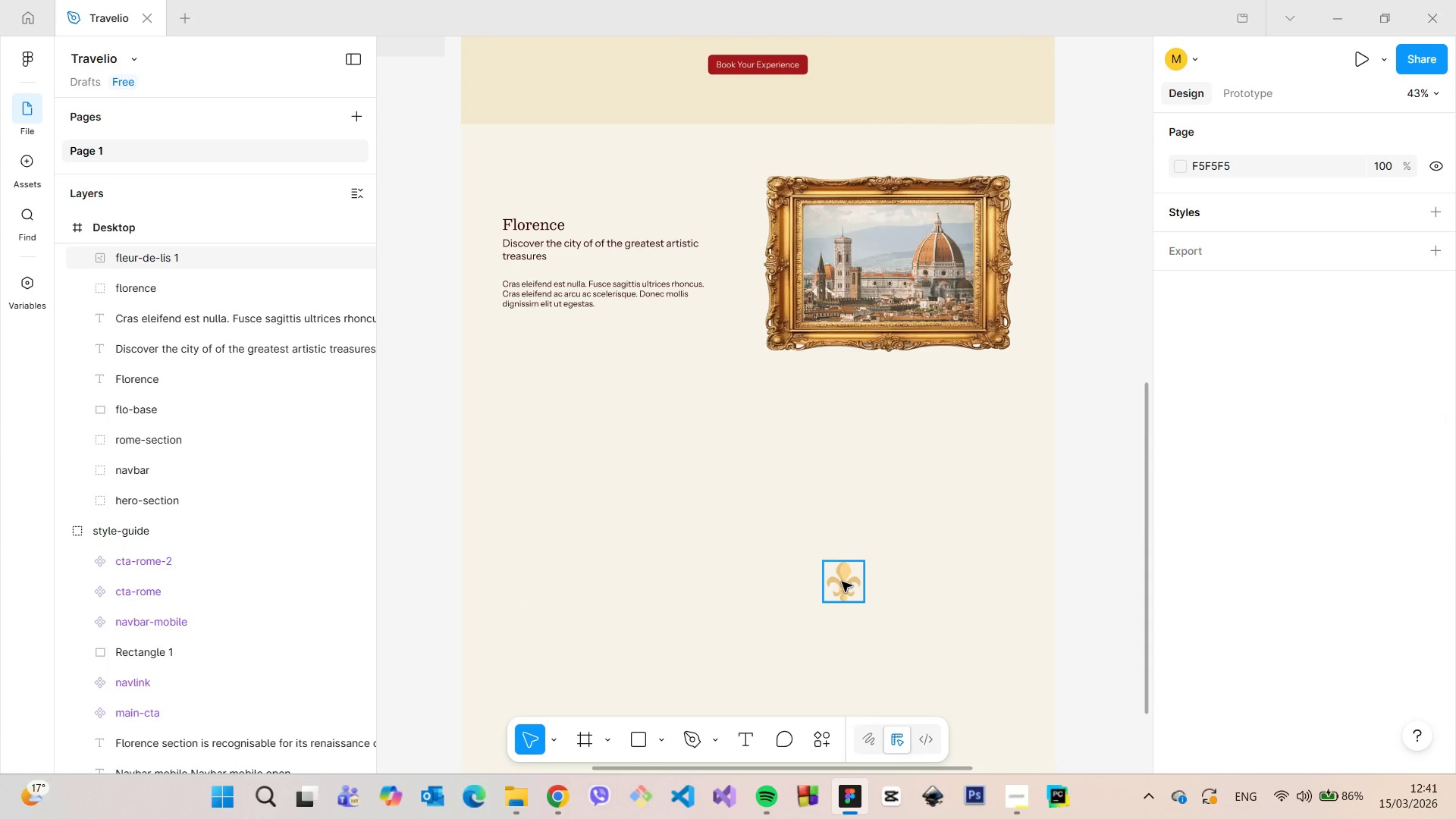 
left_click([842, 582])
 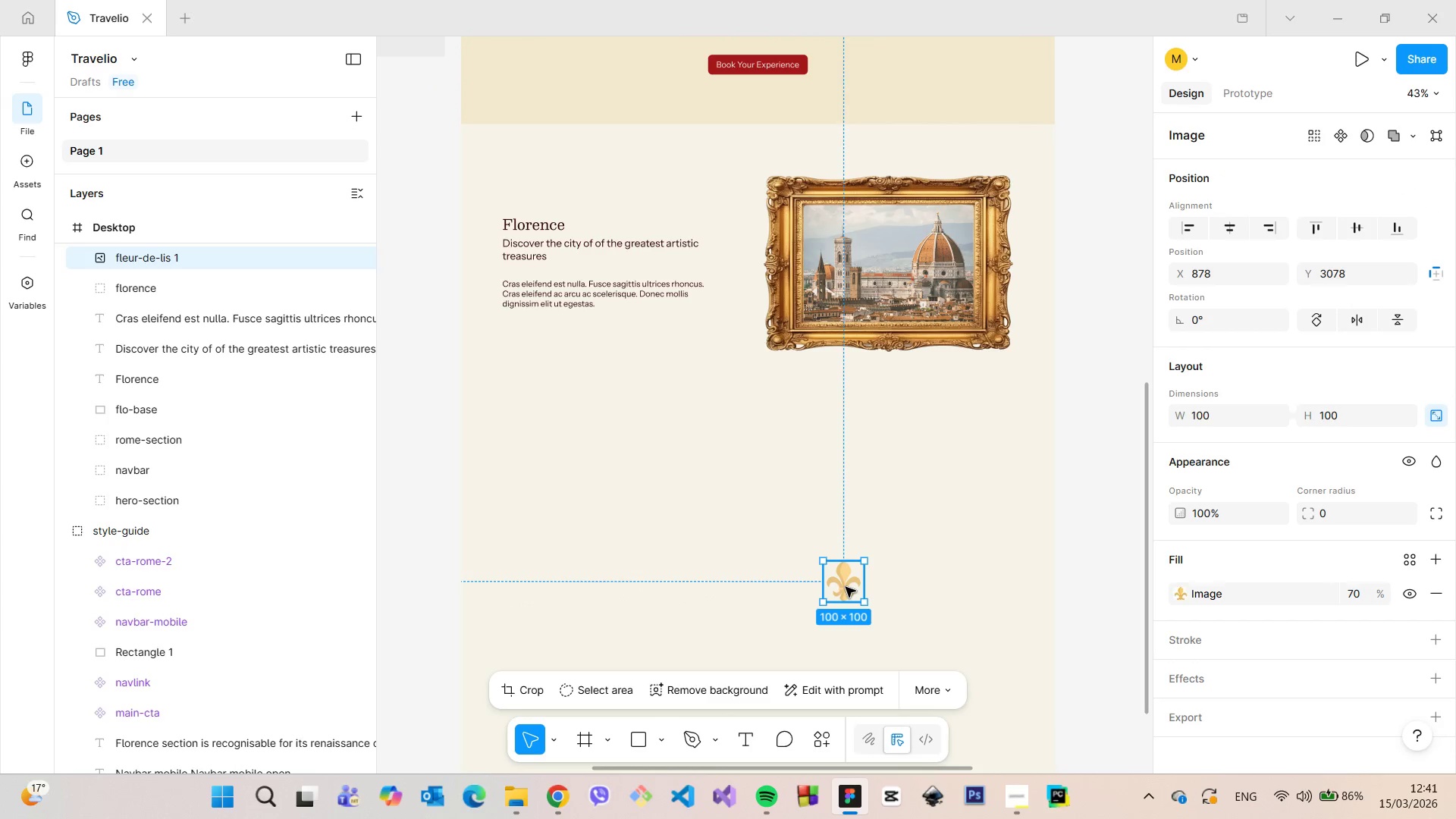 
left_click_drag(start_coordinate=[844, 587], to_coordinate=[494, 409])
 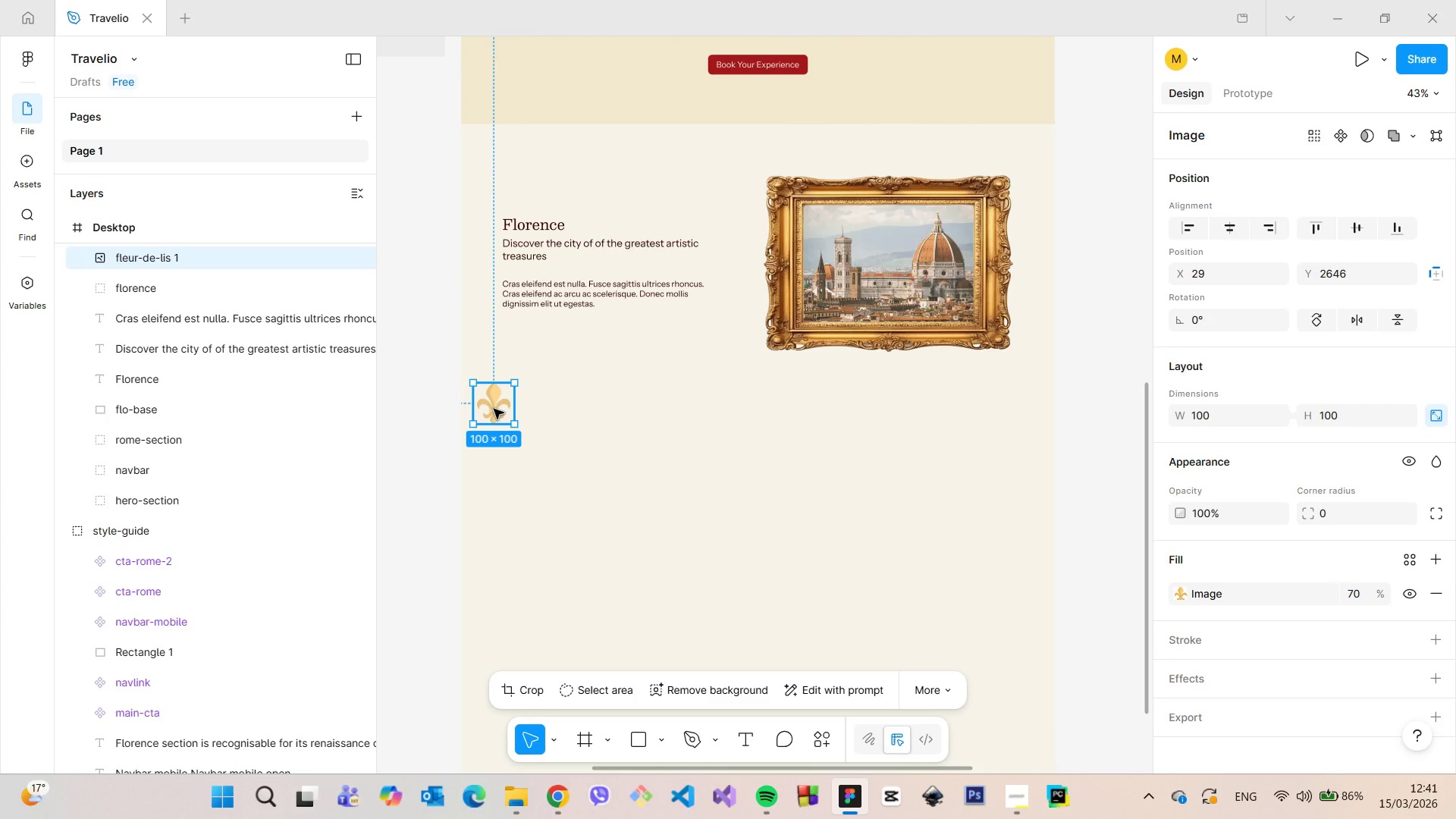 
hold_key(key=AltLeft, duration=0.95)
left_click_drag(start_coordinate=[494, 409], to_coordinate=[544, 460])
 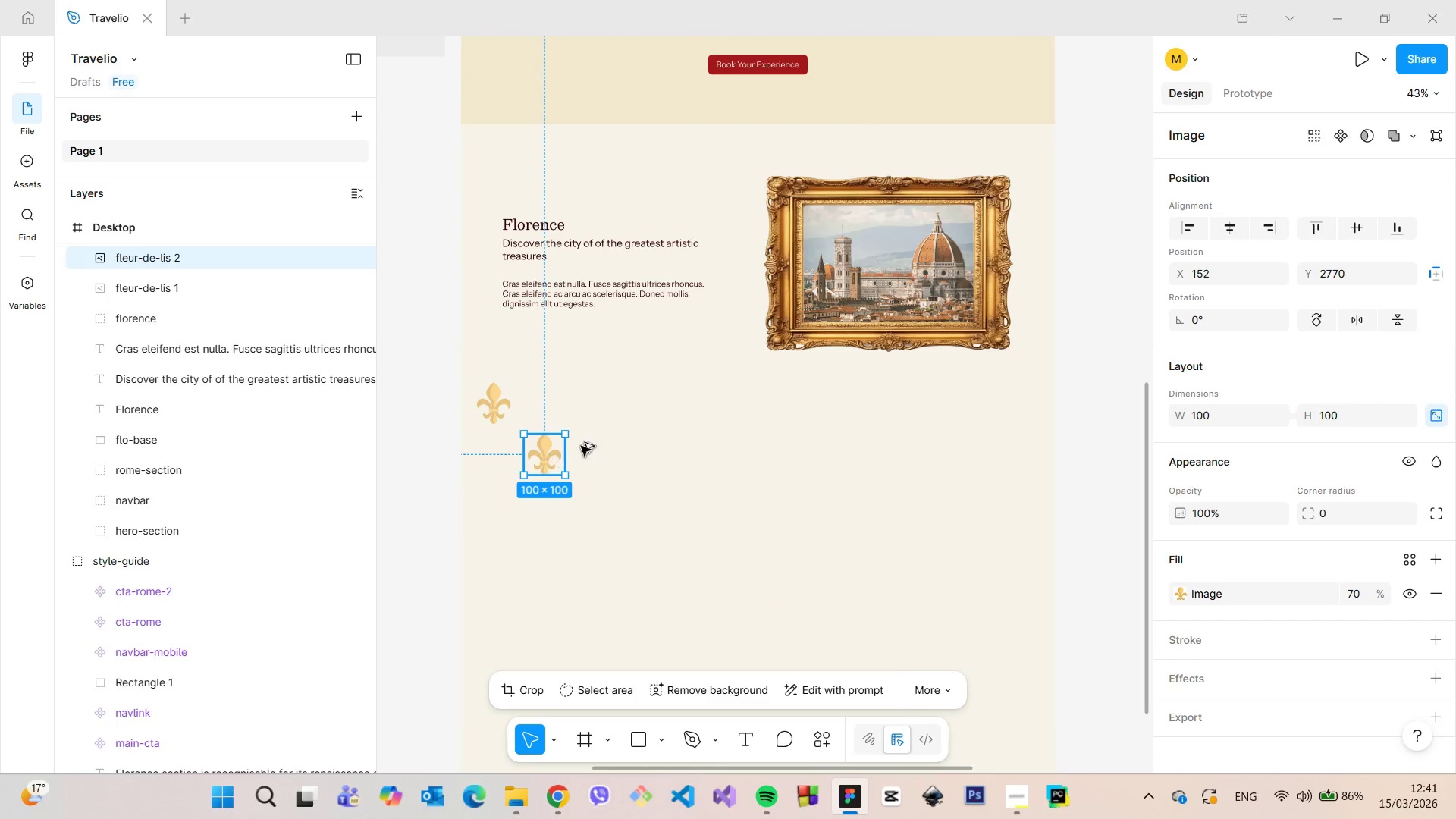 
left_click_drag(start_coordinate=[544, 460], to_coordinate=[629, 413])
 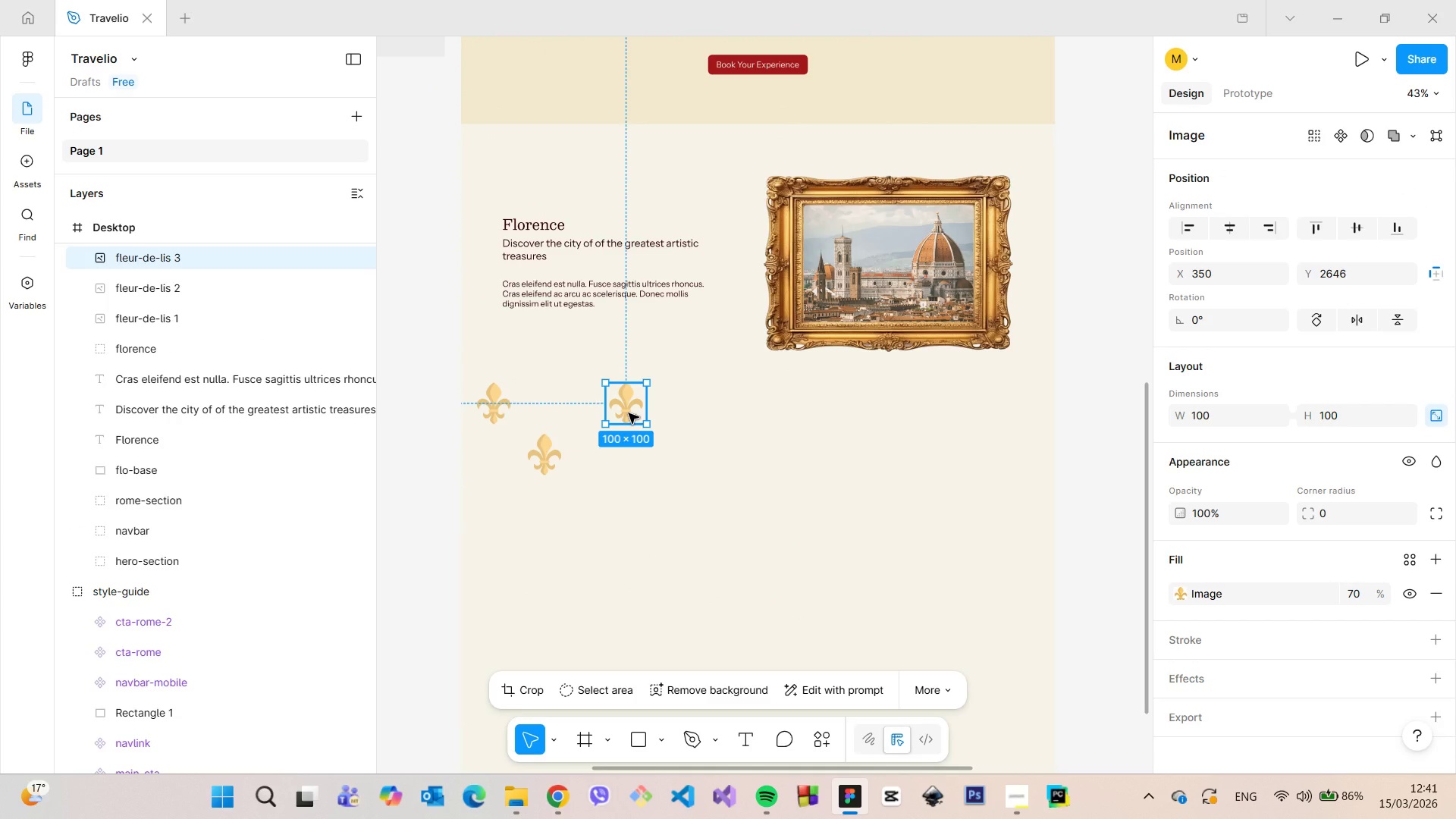 
hold_key(key=AltLeft, duration=0.7)
 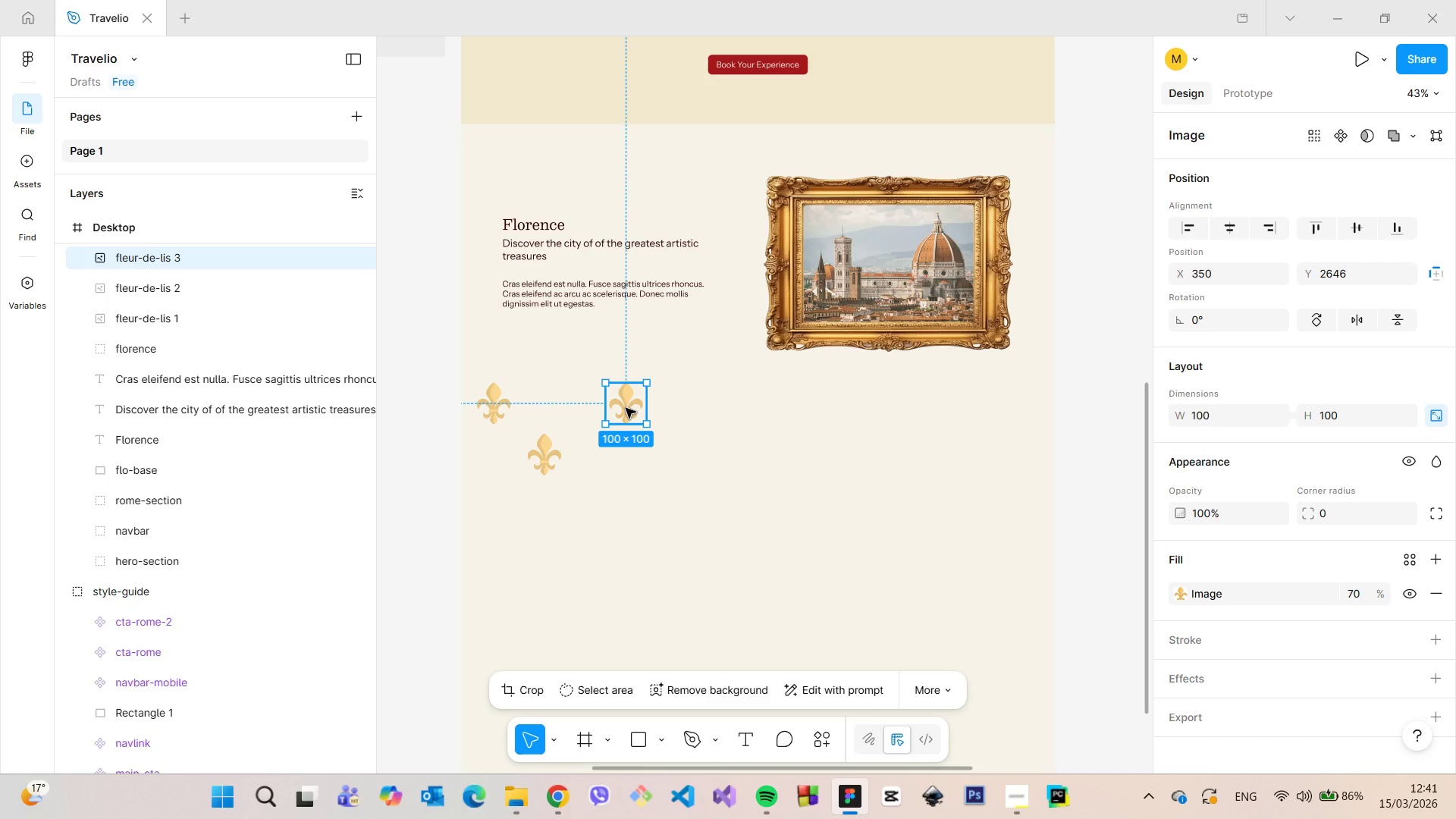 
left_click_drag(start_coordinate=[626, 408], to_coordinate=[630, 420])
 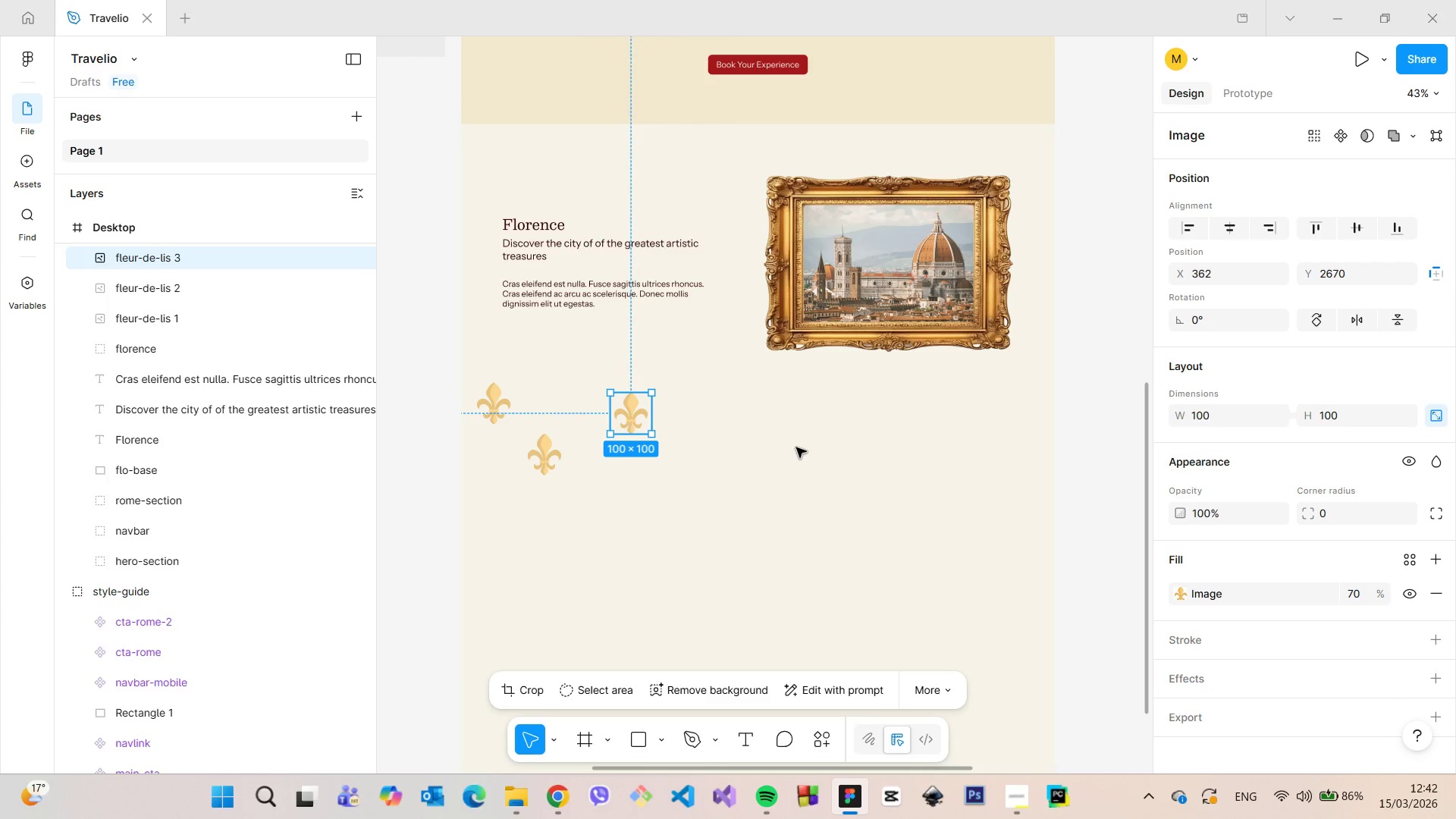 
key(Backspace)
 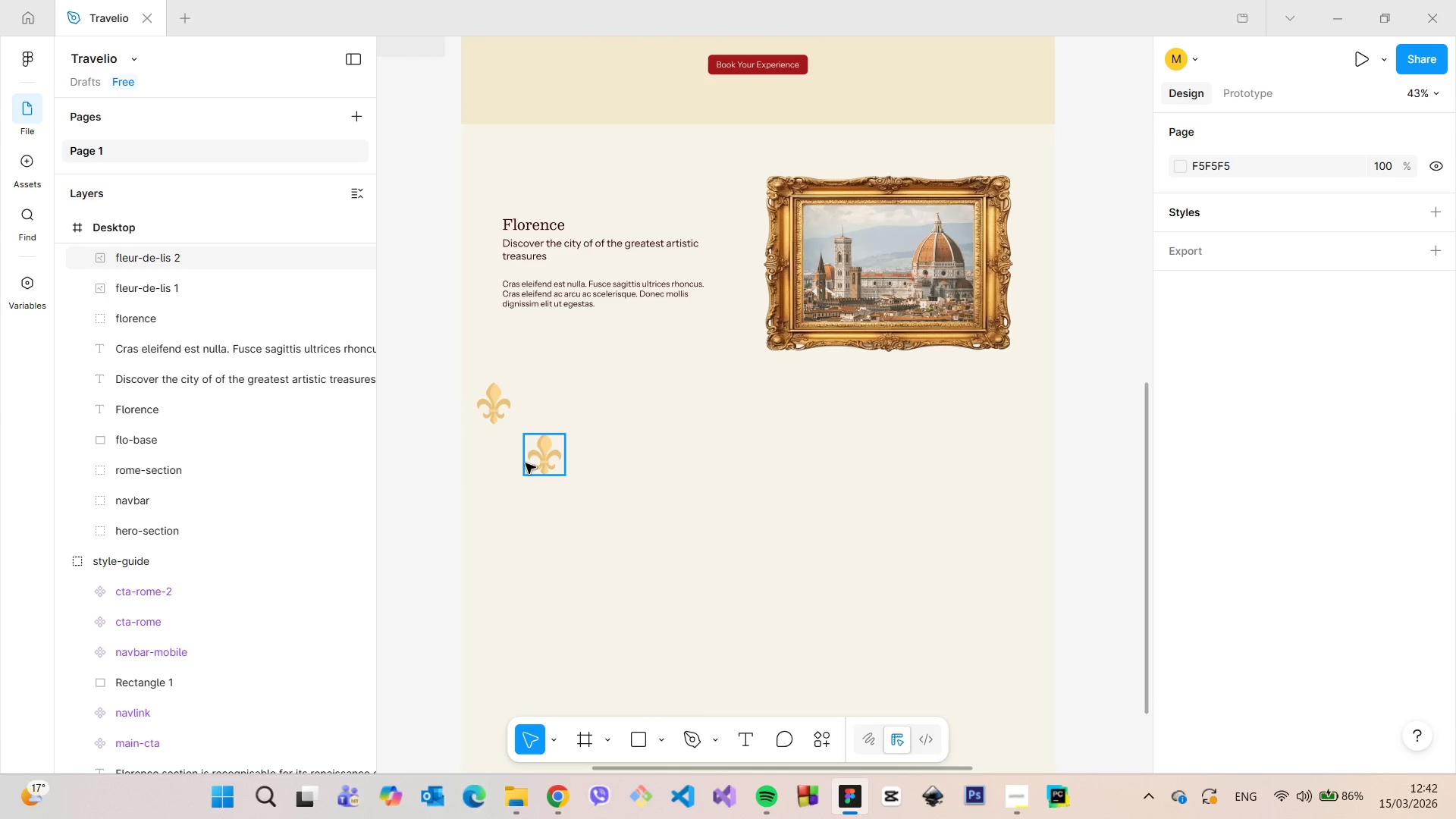 
left_click([526, 463])
 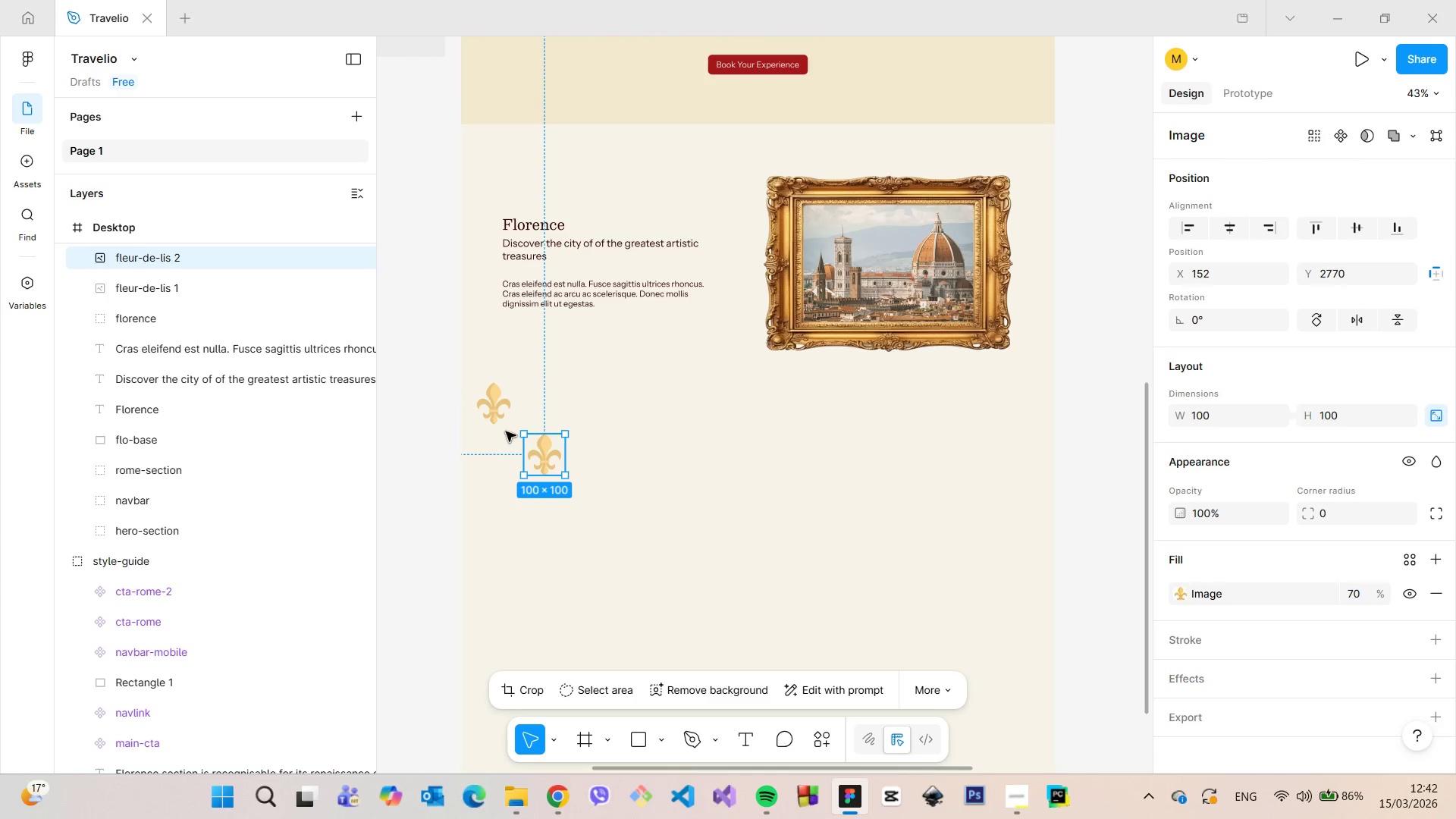 
key(Backspace)
 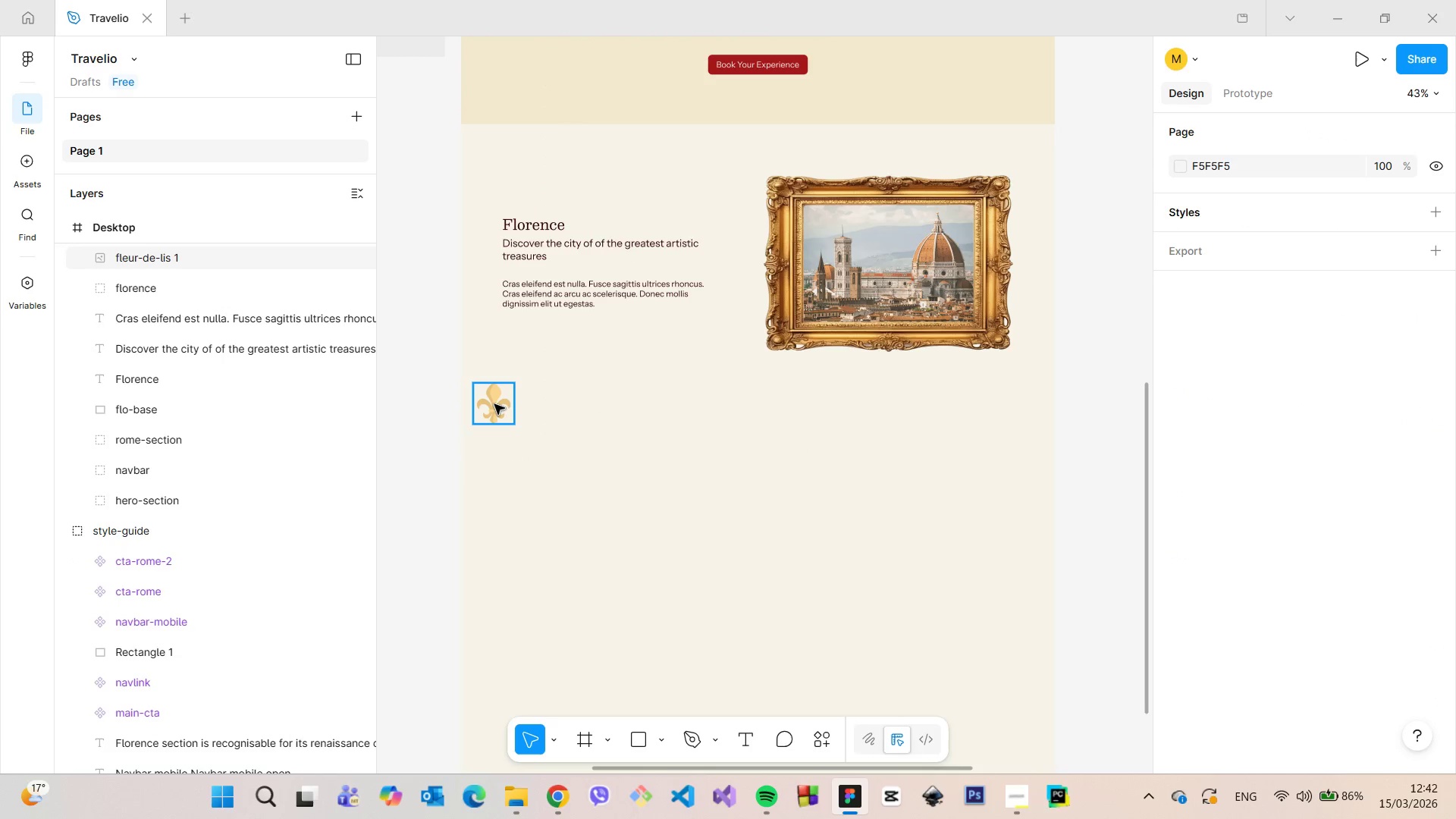 
left_click([494, 404])
 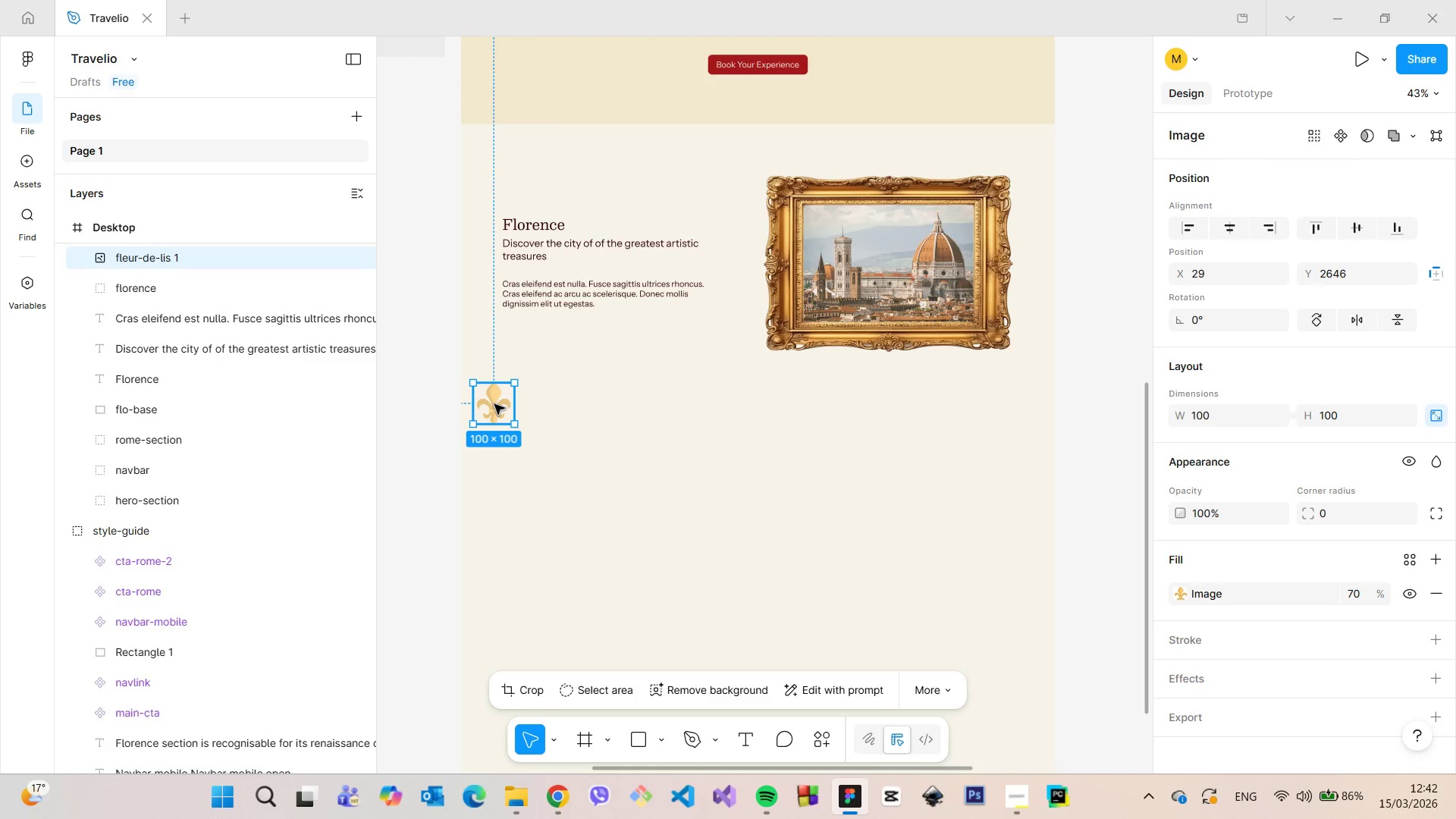 
key(Backspace)
 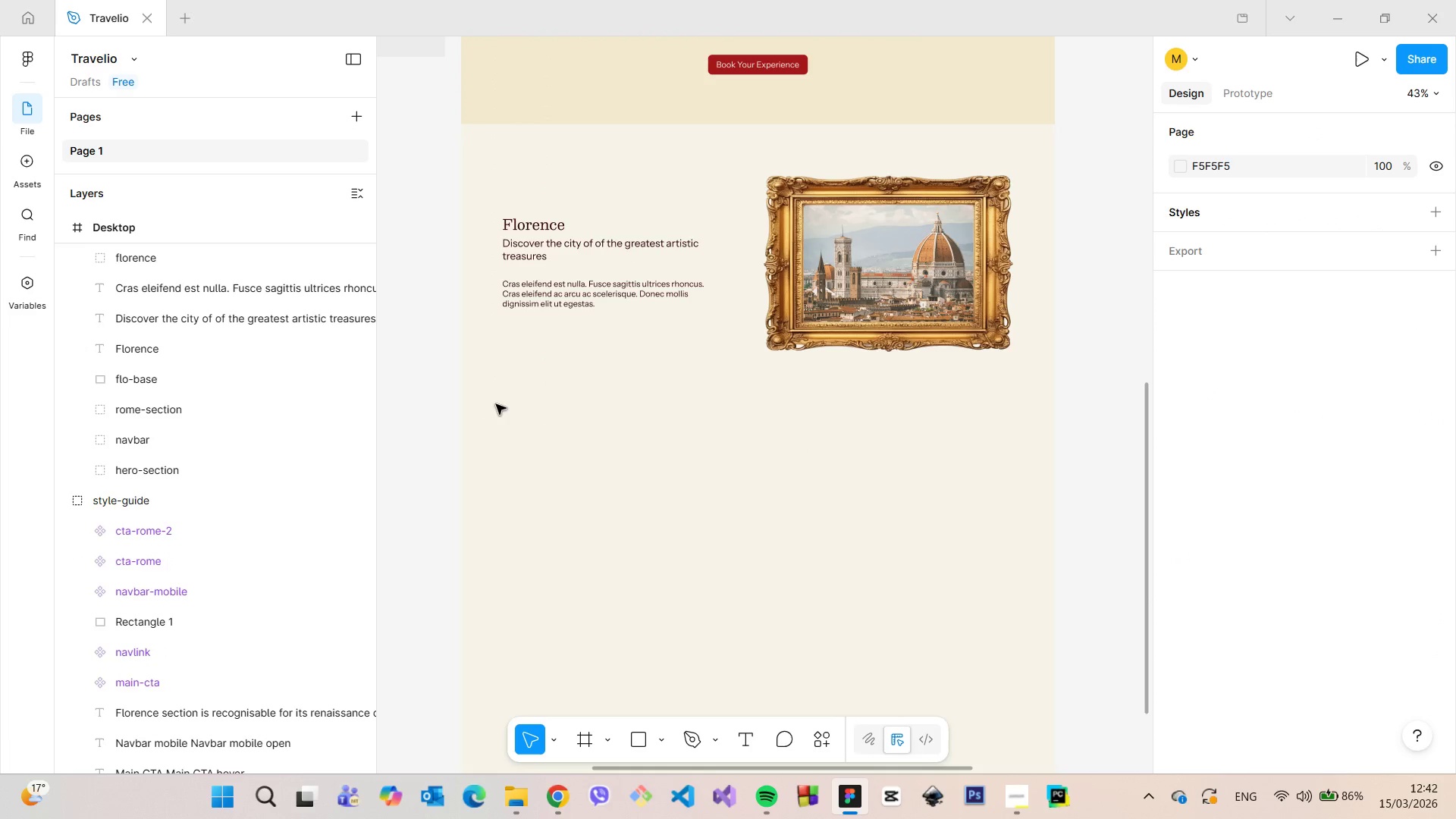 
scroll: coordinate [523, 397], scroll_direction: down, amount: 10.0
 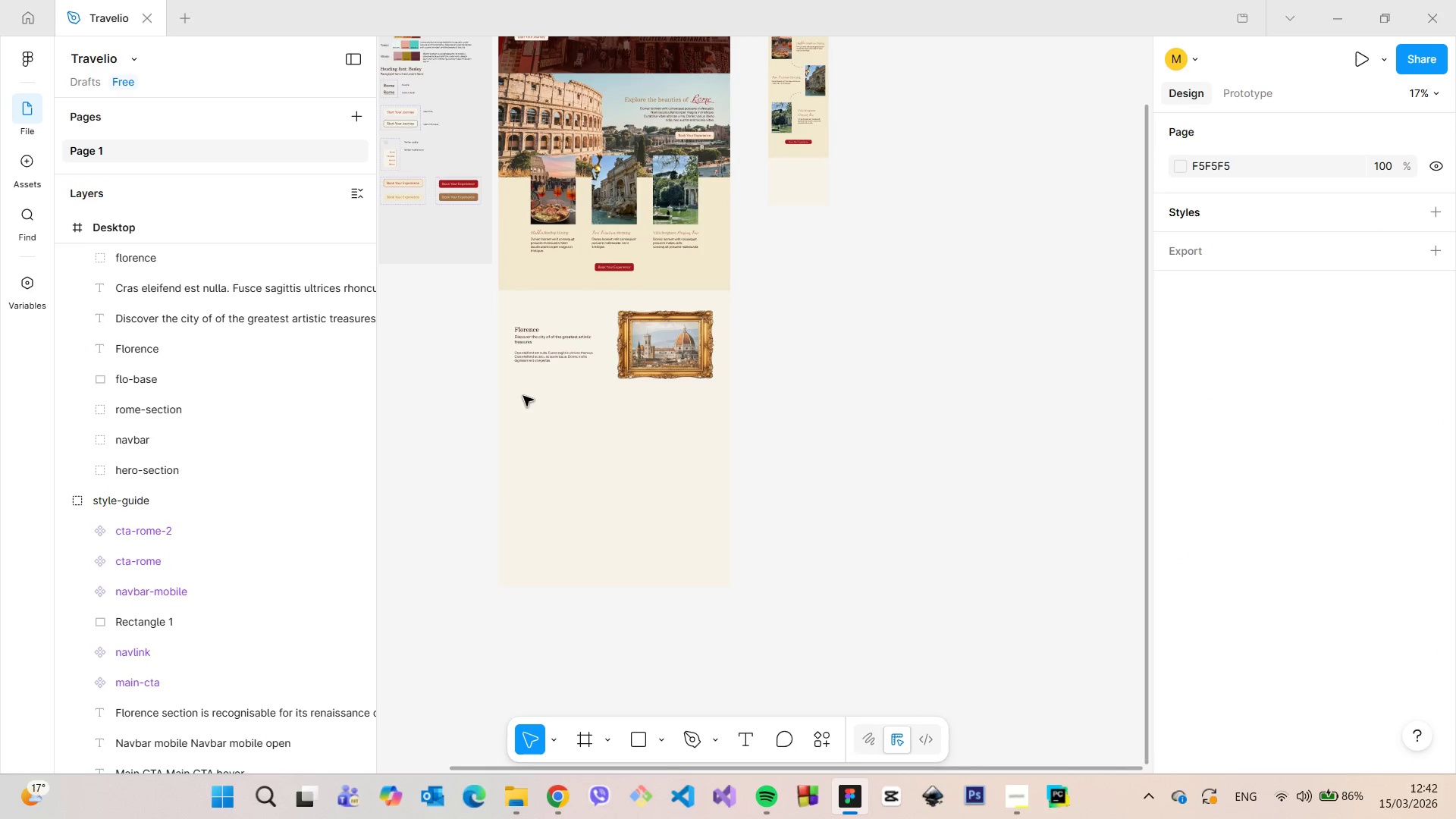 
scroll: coordinate [523, 394], scroll_direction: up, amount: 7.0
 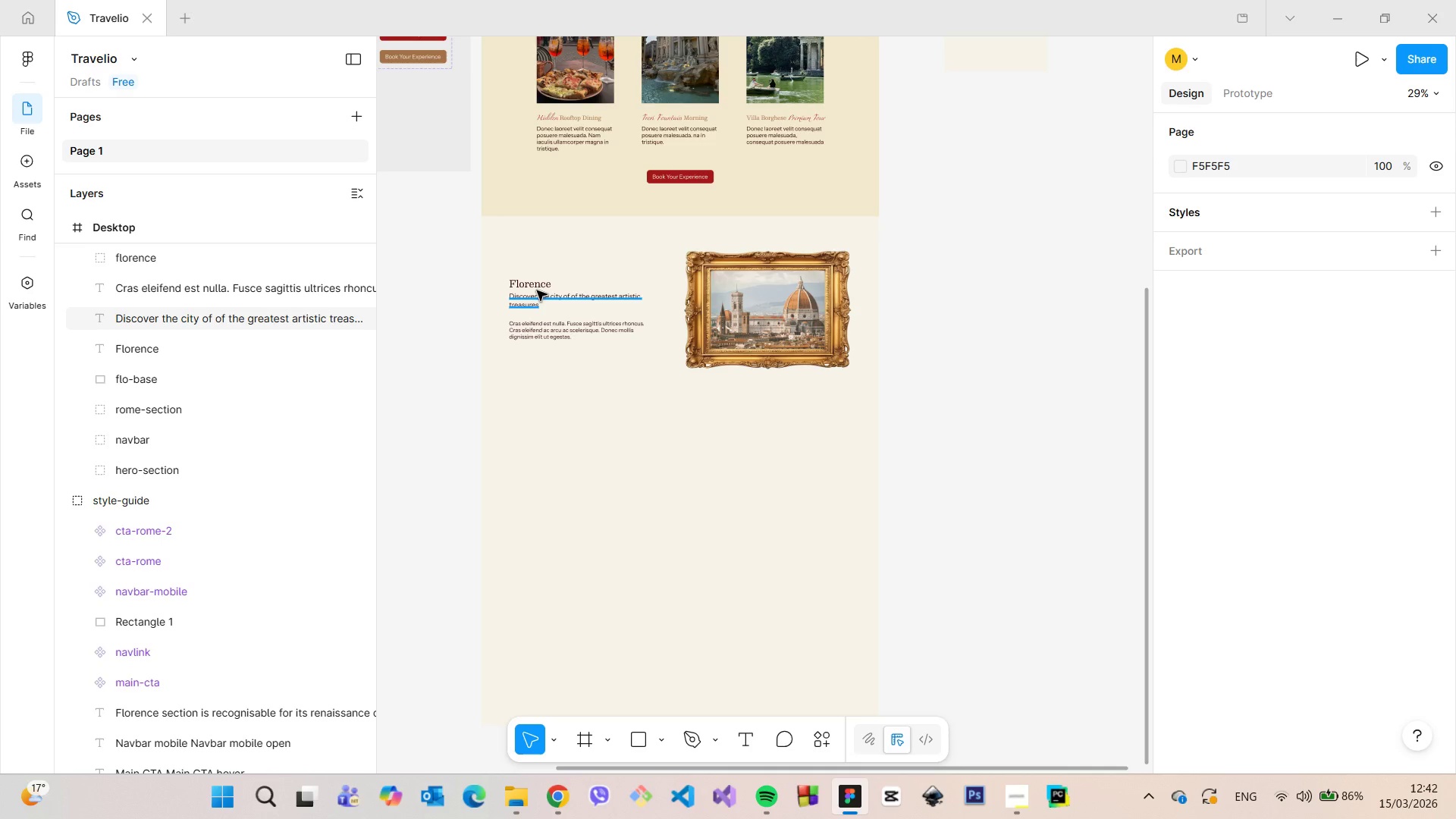 
left_click([541, 325])
 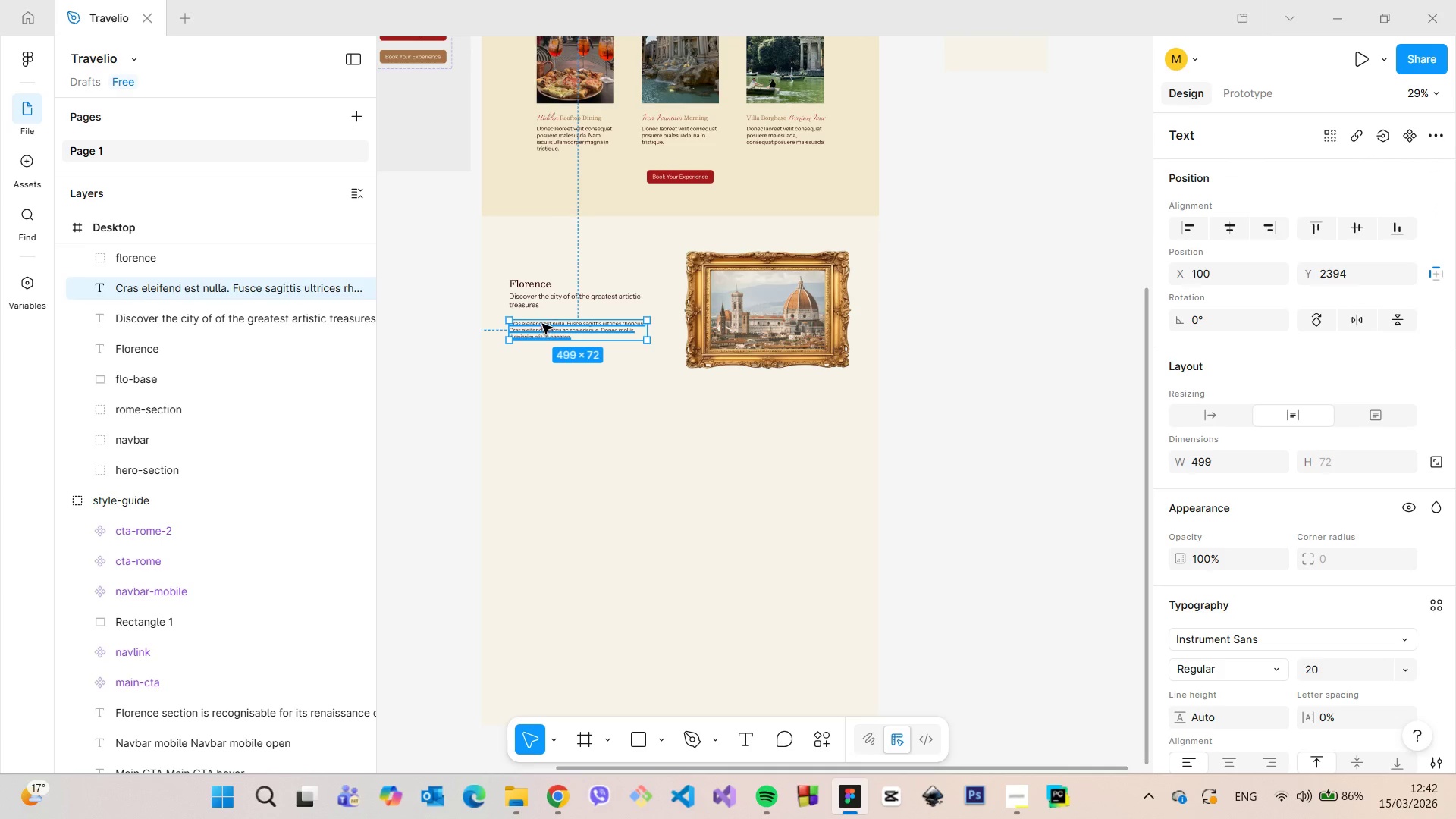 
scroll: coordinate [542, 324], scroll_direction: up, amount: 9.0
 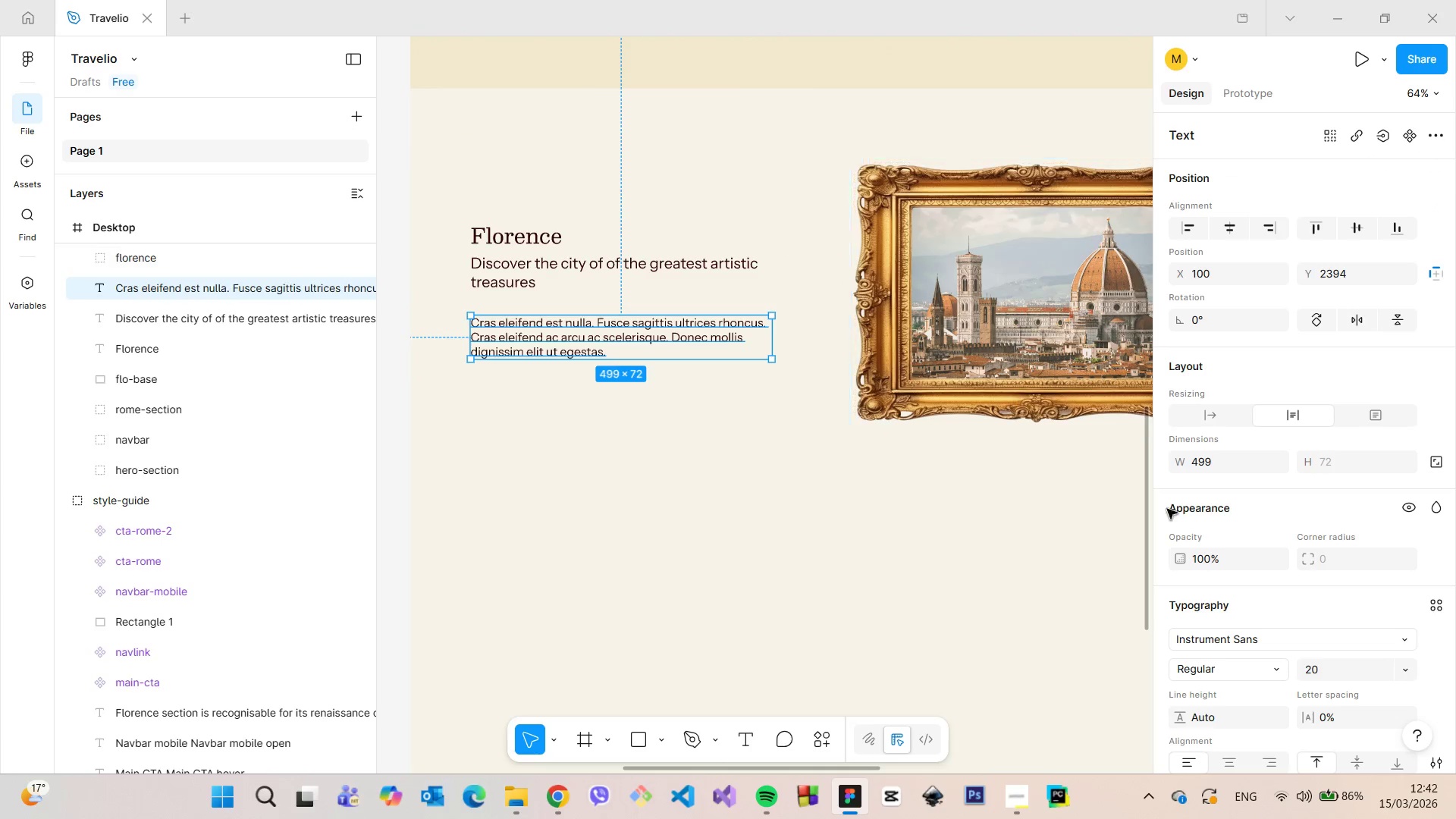 
scroll: coordinate [1213, 541], scroll_direction: down, amount: 4.0
 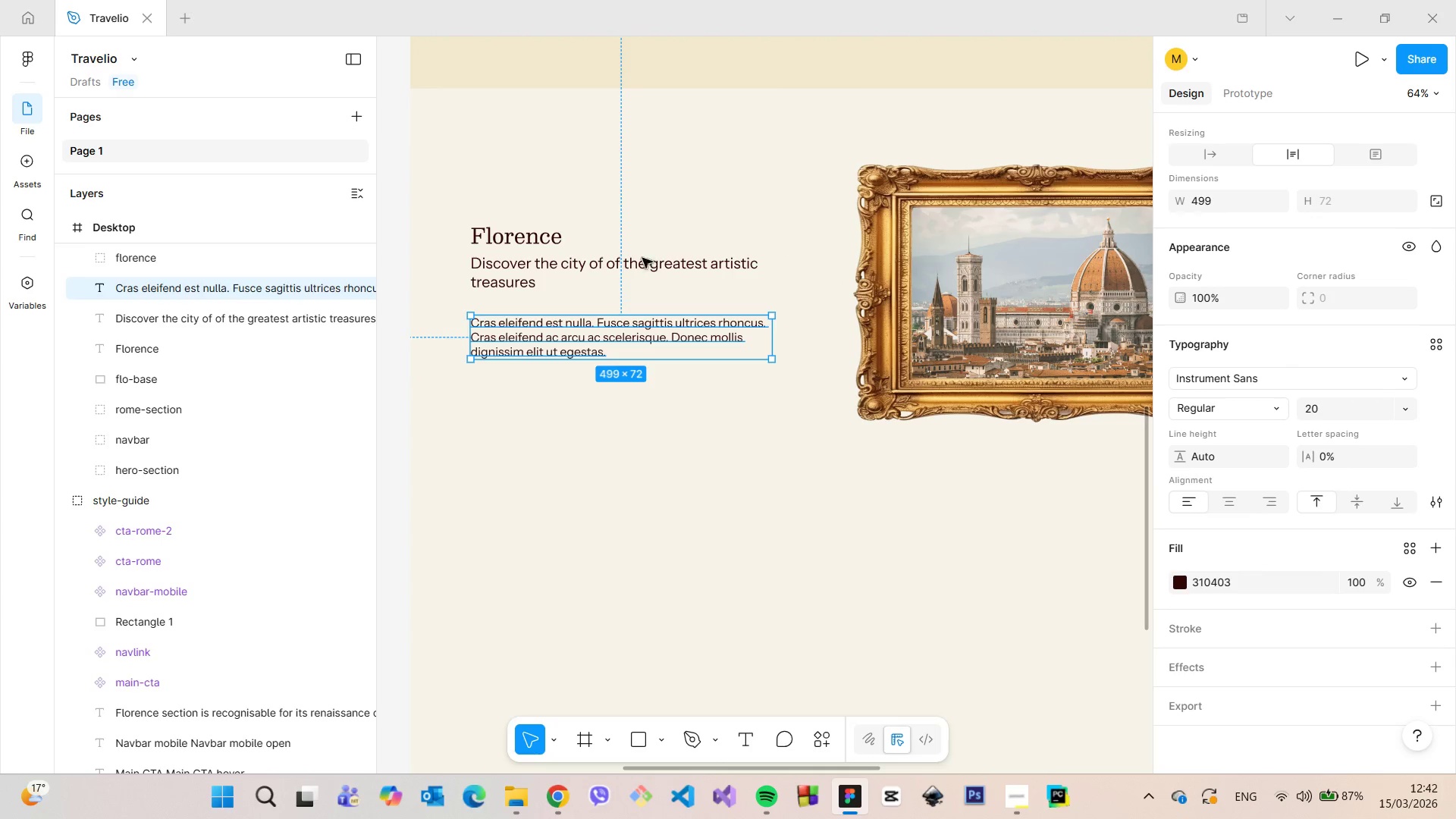 
left_click([661, 211])
 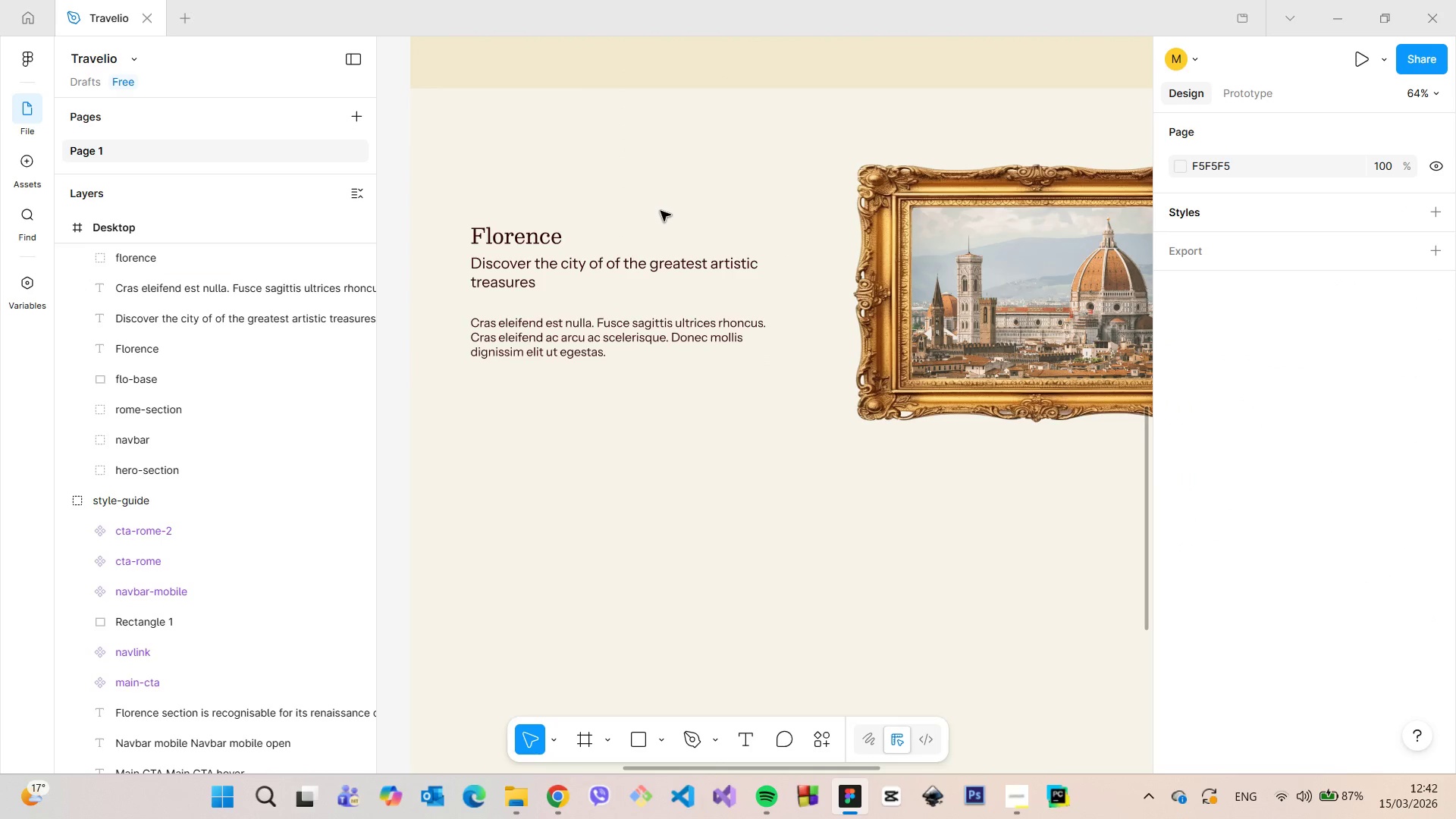 
scroll: coordinate [661, 211], scroll_direction: down, amount: 4.0
 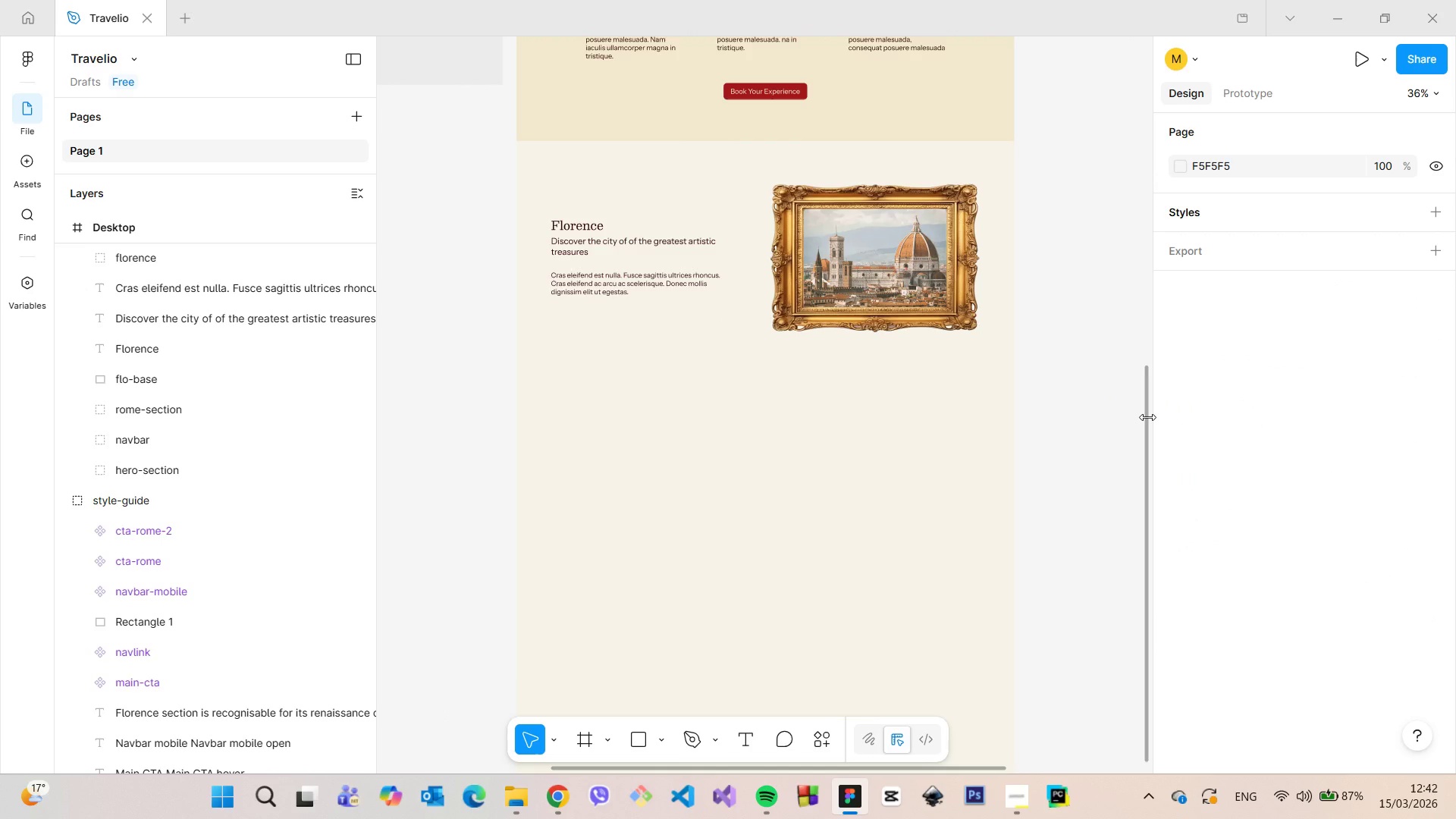 
left_click_drag(start_coordinate=[1144, 416], to_coordinate=[1144, 249])
 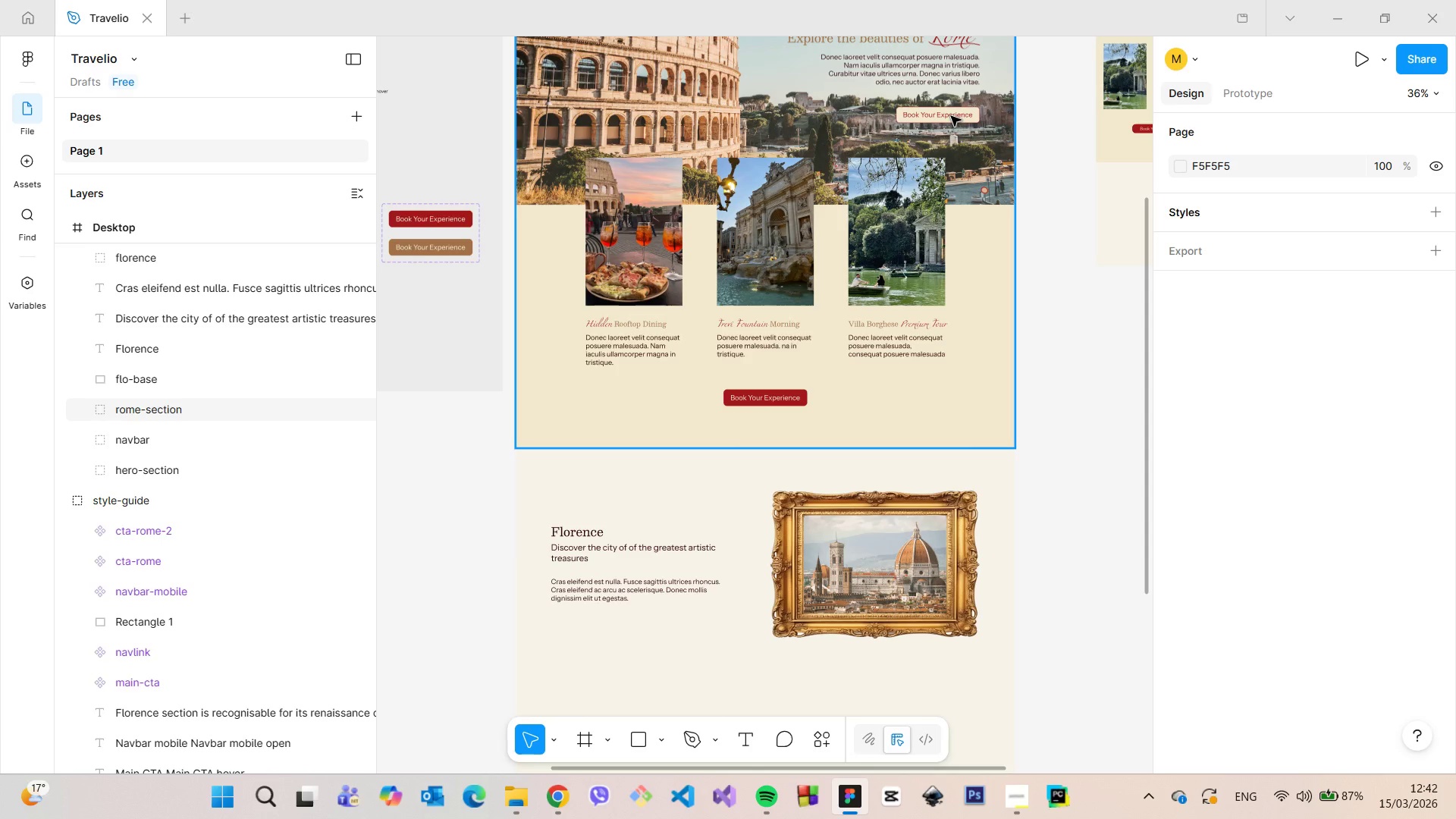 
double_click([951, 116])
 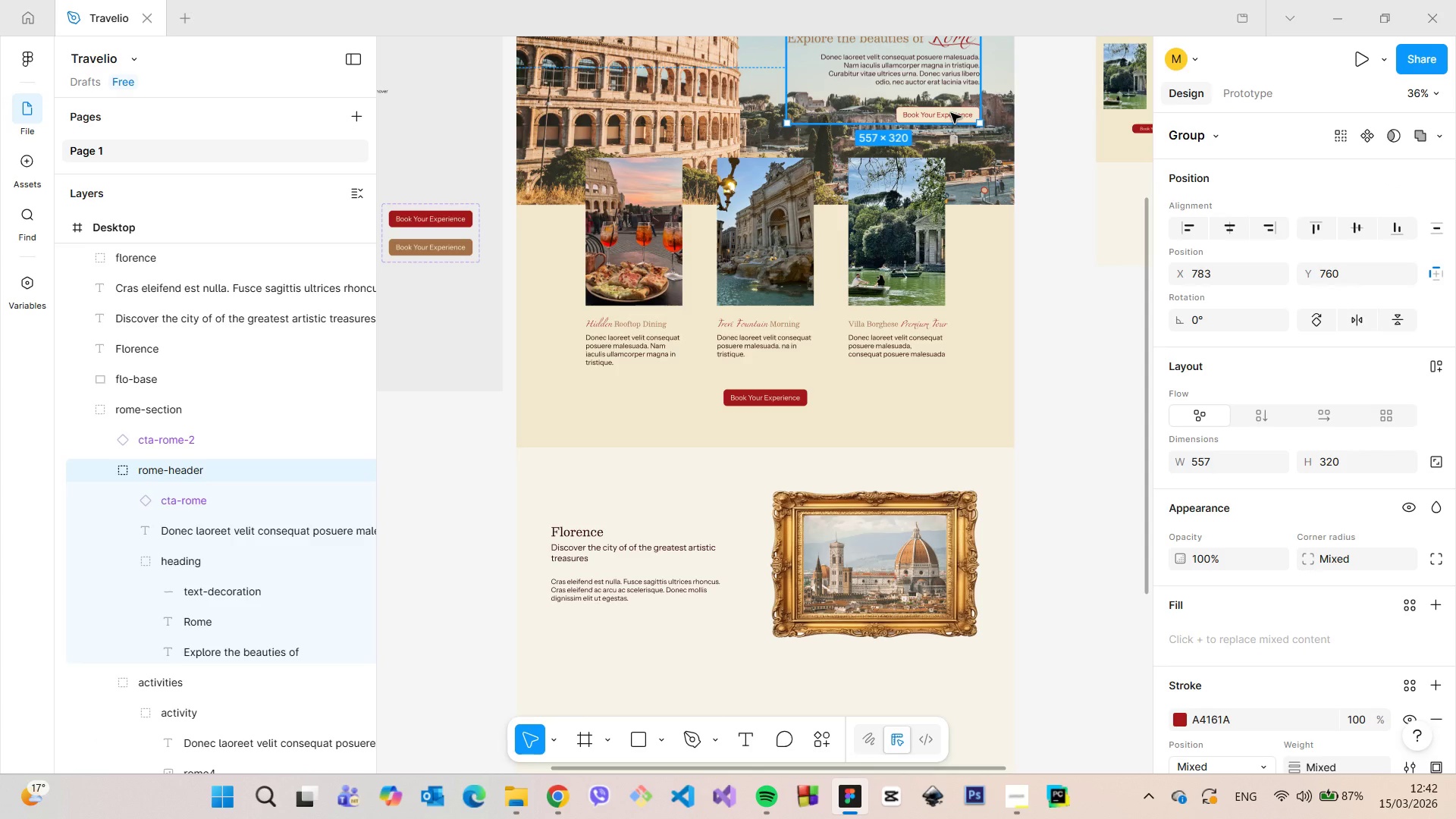 
double_click([951, 113])
 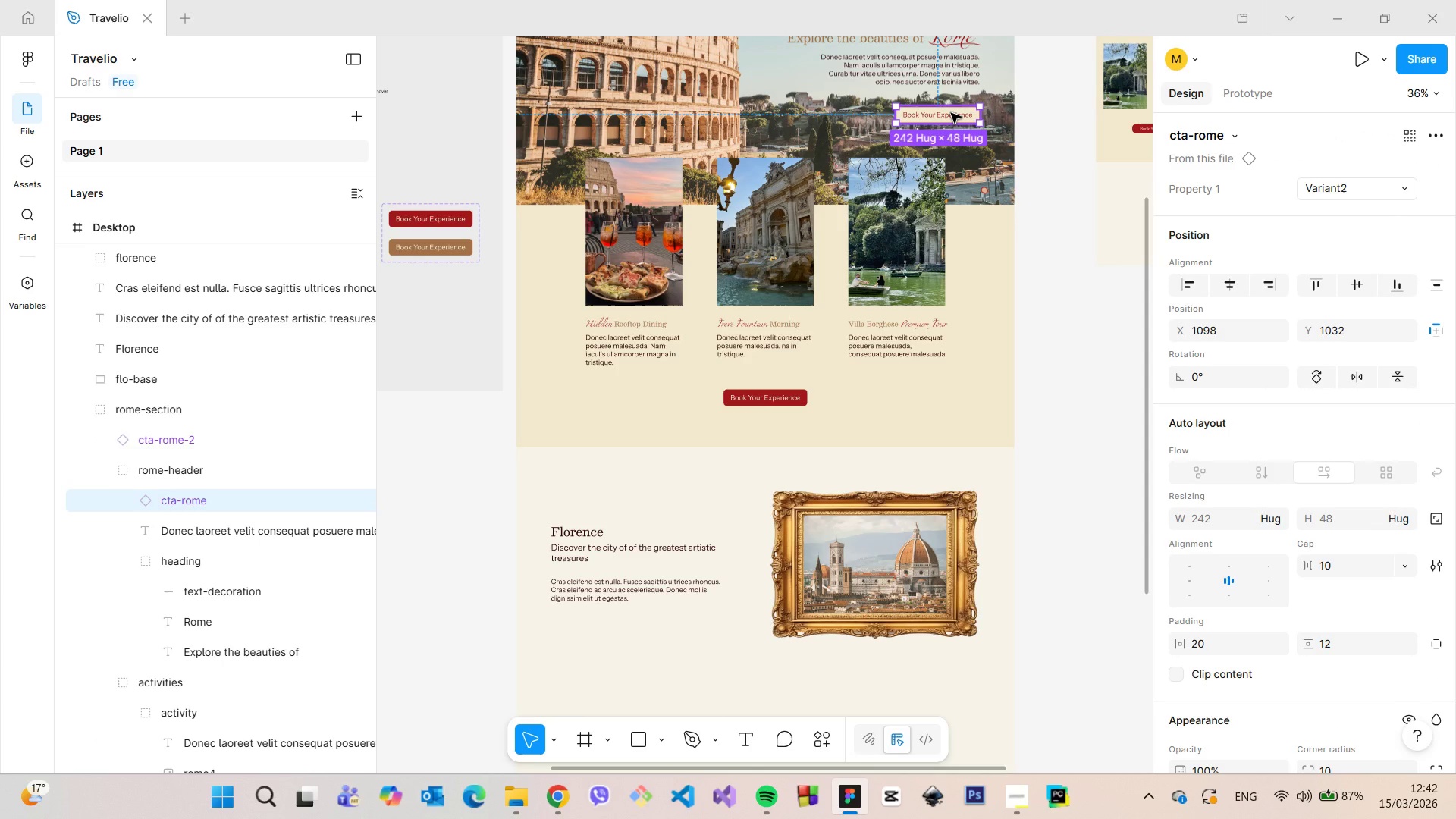 
hold_key(key=AltLeft, duration=1.5)
left_click_drag(start_coordinate=[951, 113], to_coordinate=[608, 628])
 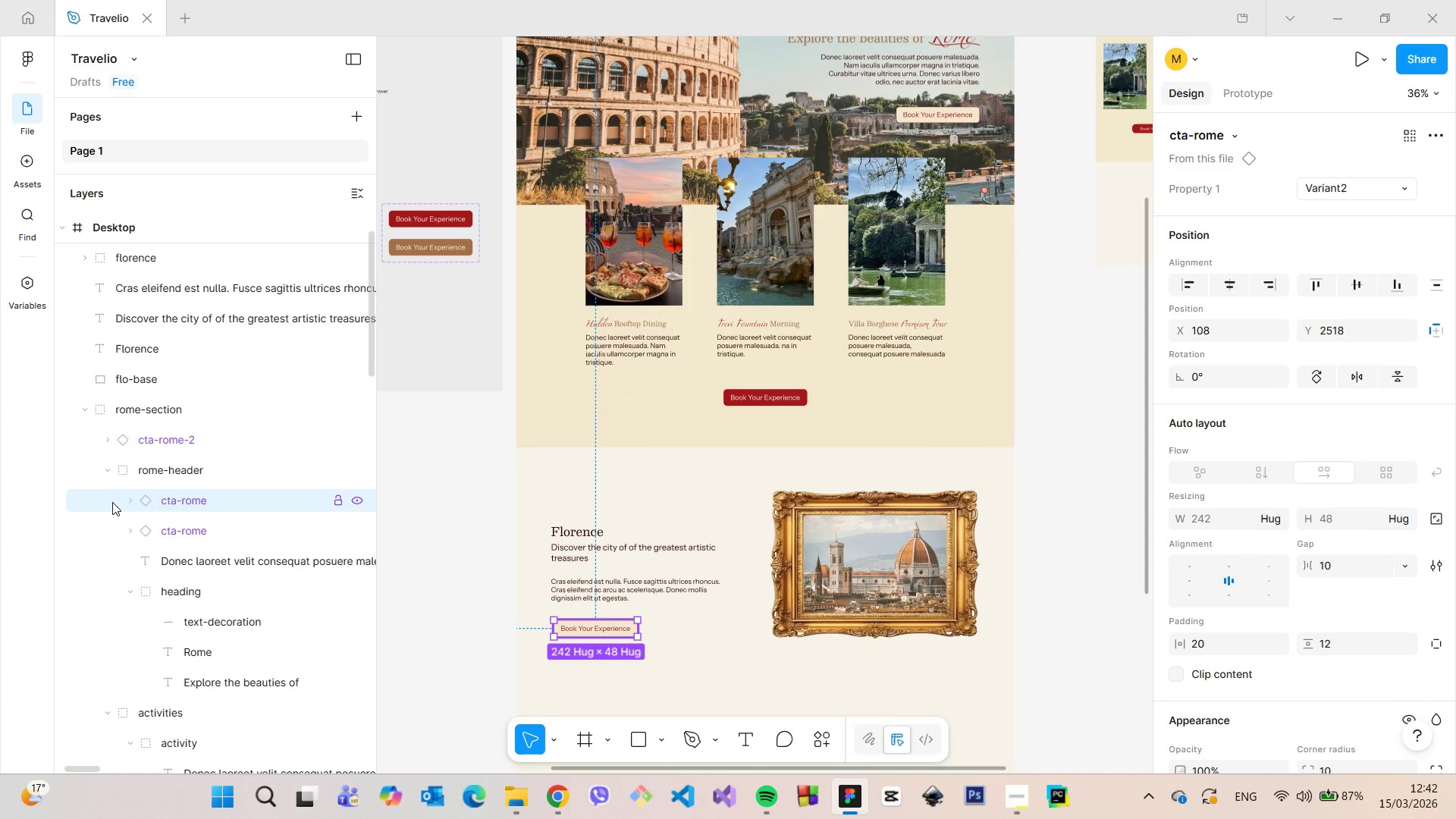 
hold_key(key=AltLeft, duration=1.02)
 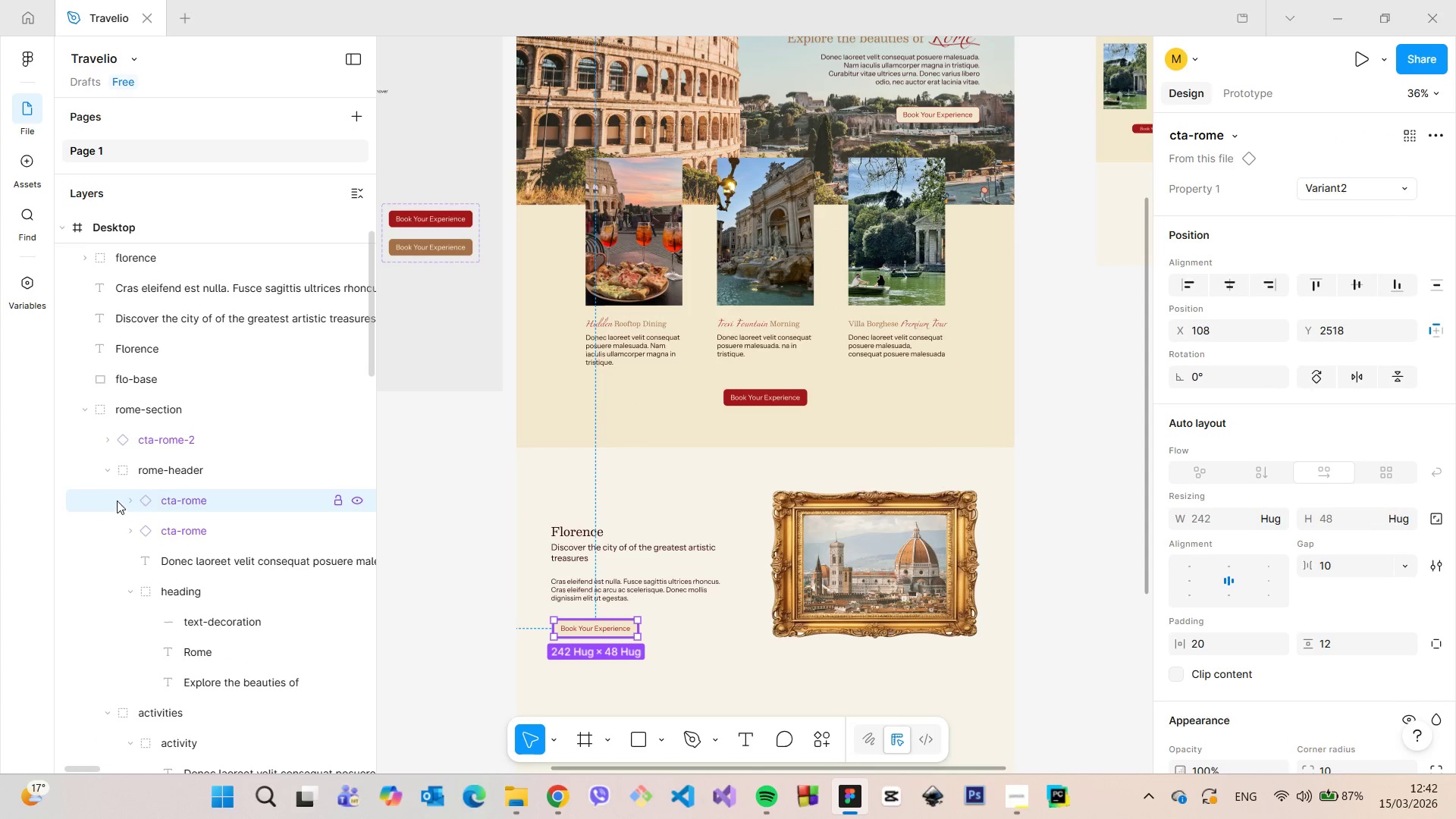 
left_click_drag(start_coordinate=[173, 500], to_coordinate=[180, 261])
 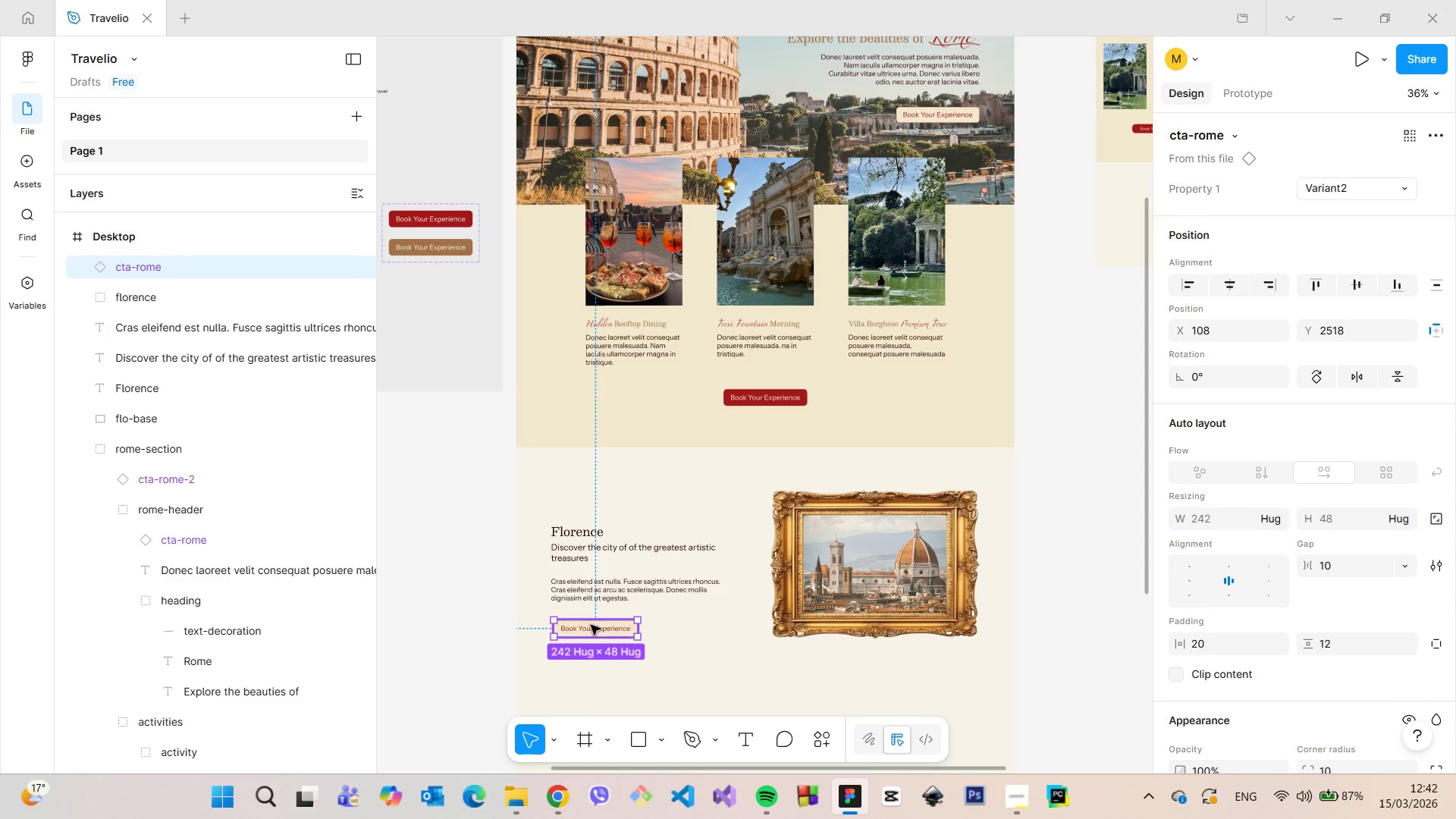 
right_click([605, 628])
 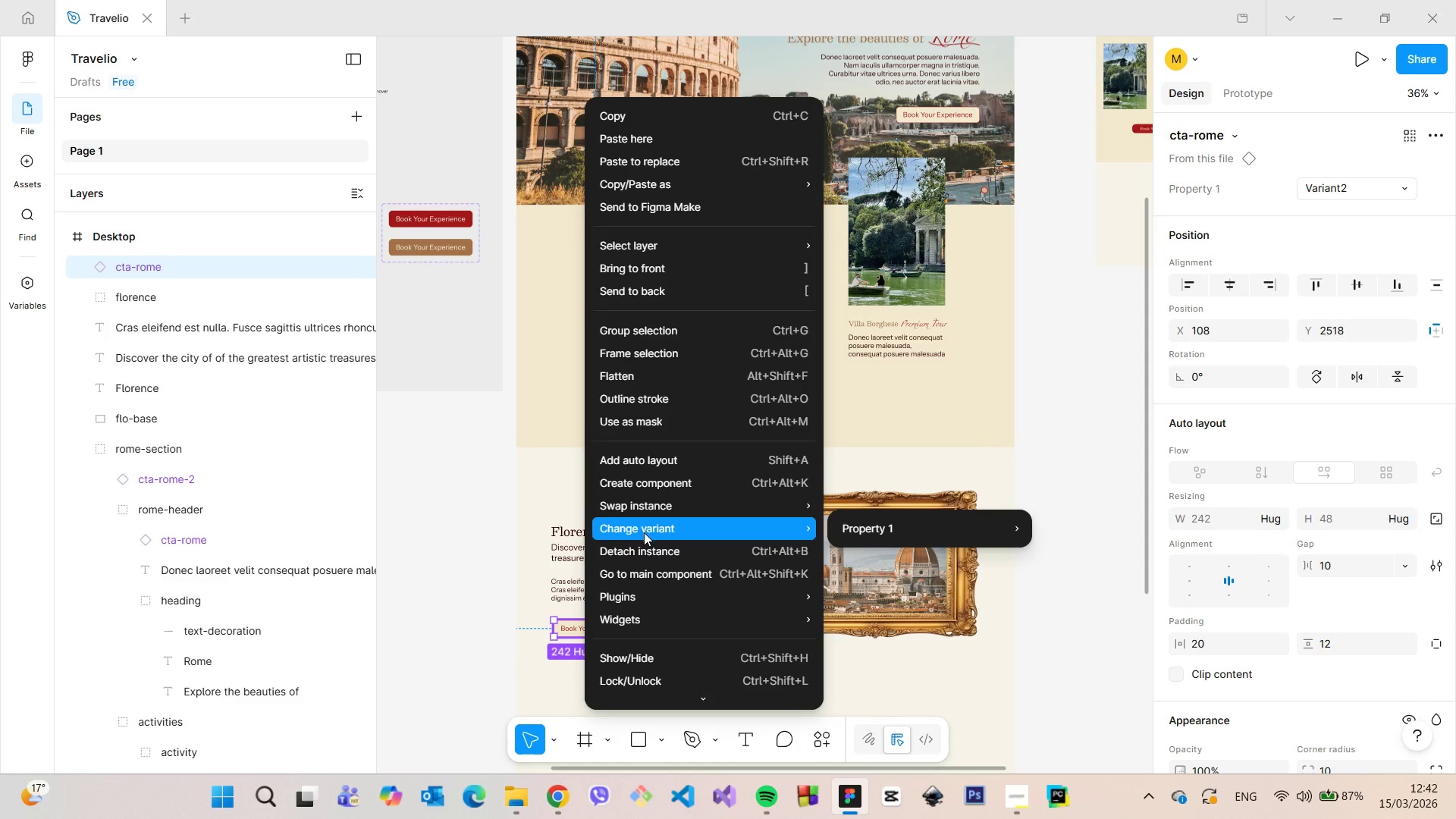 
left_click([646, 545])
 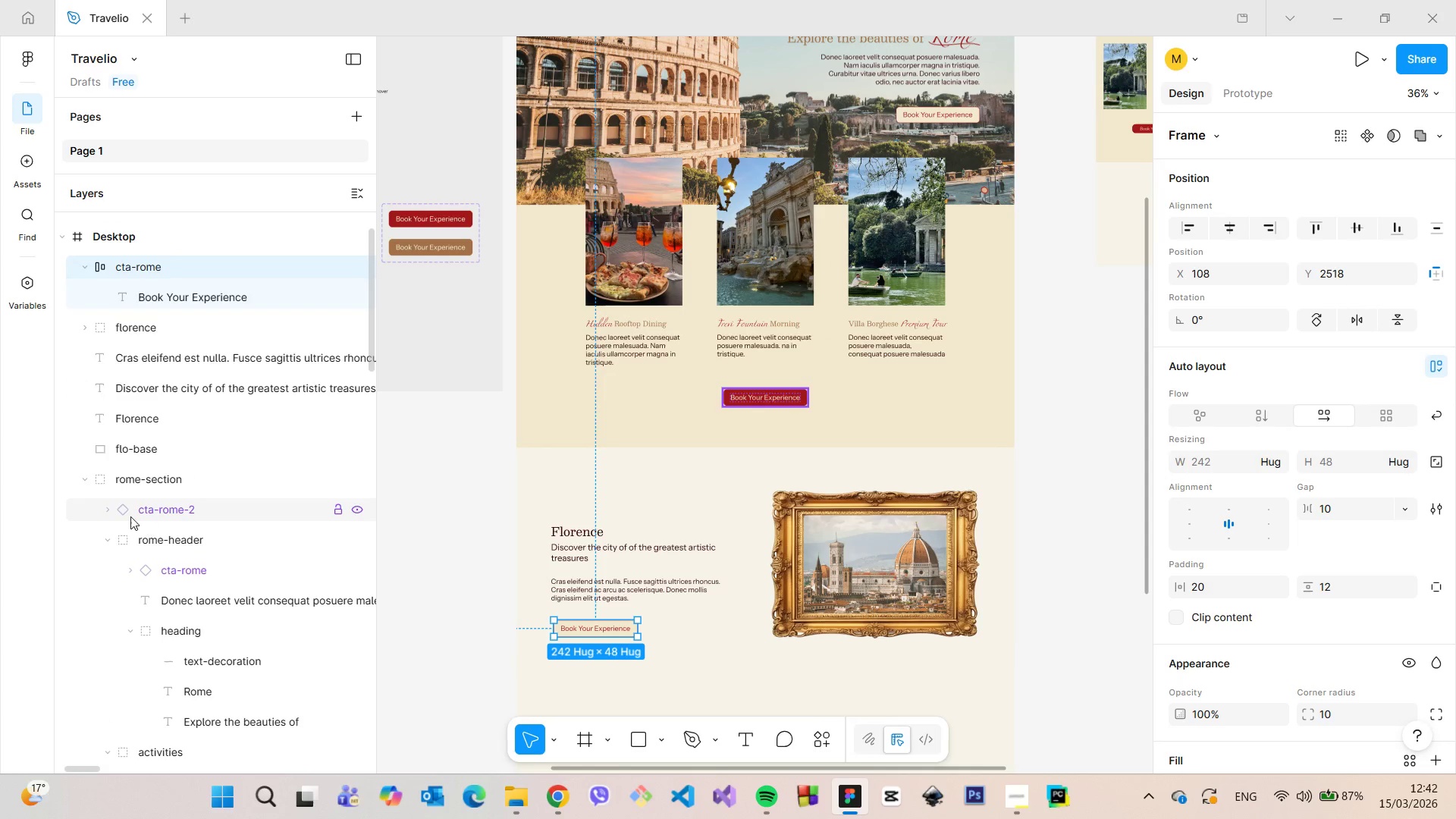 
left_click([82, 476])
 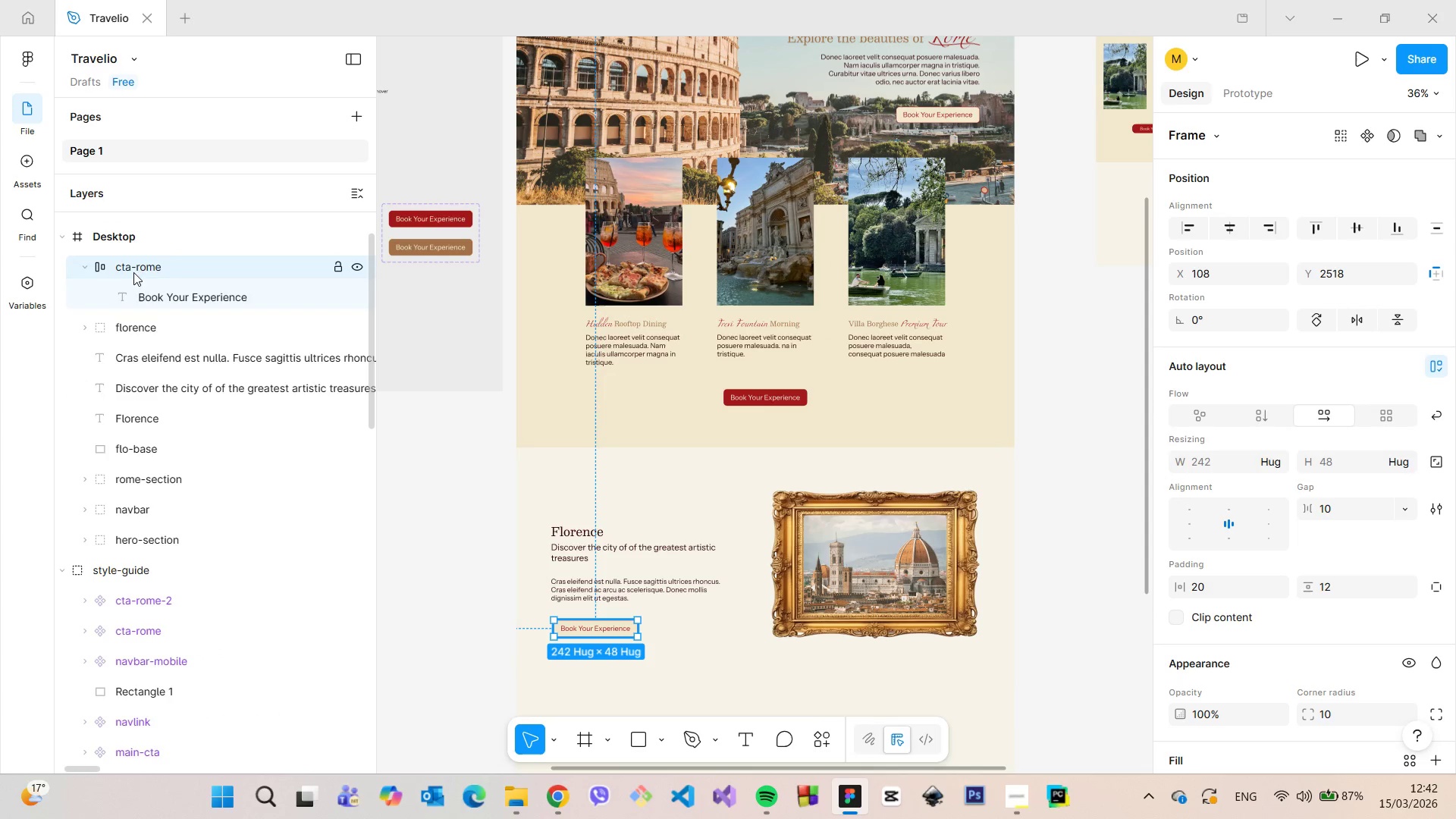 
double_click([131, 271])
 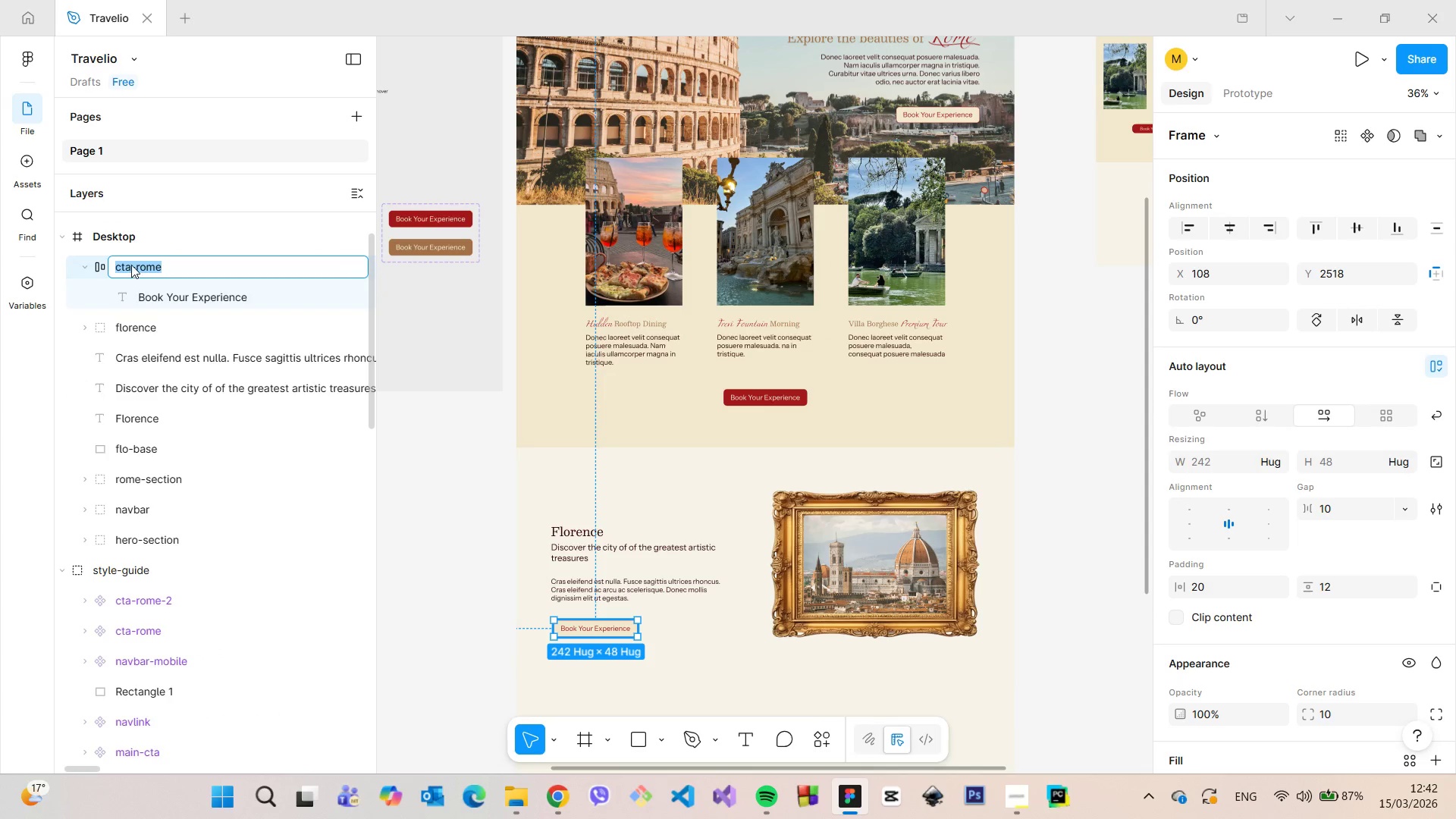 
triple_click([131, 265])
 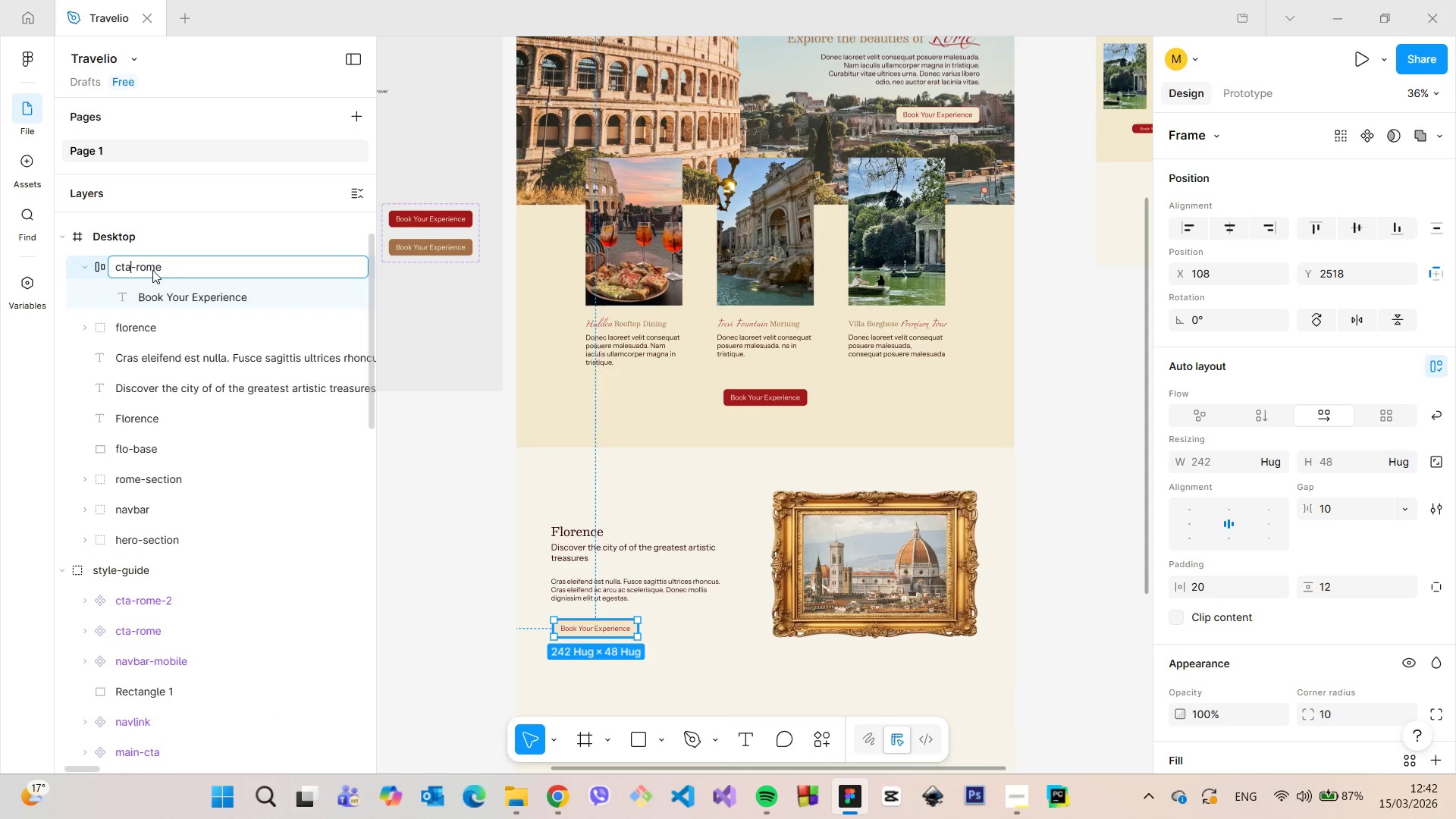 
left_click_drag(start_coordinate=[172, 270], to_coordinate=[140, 269])
 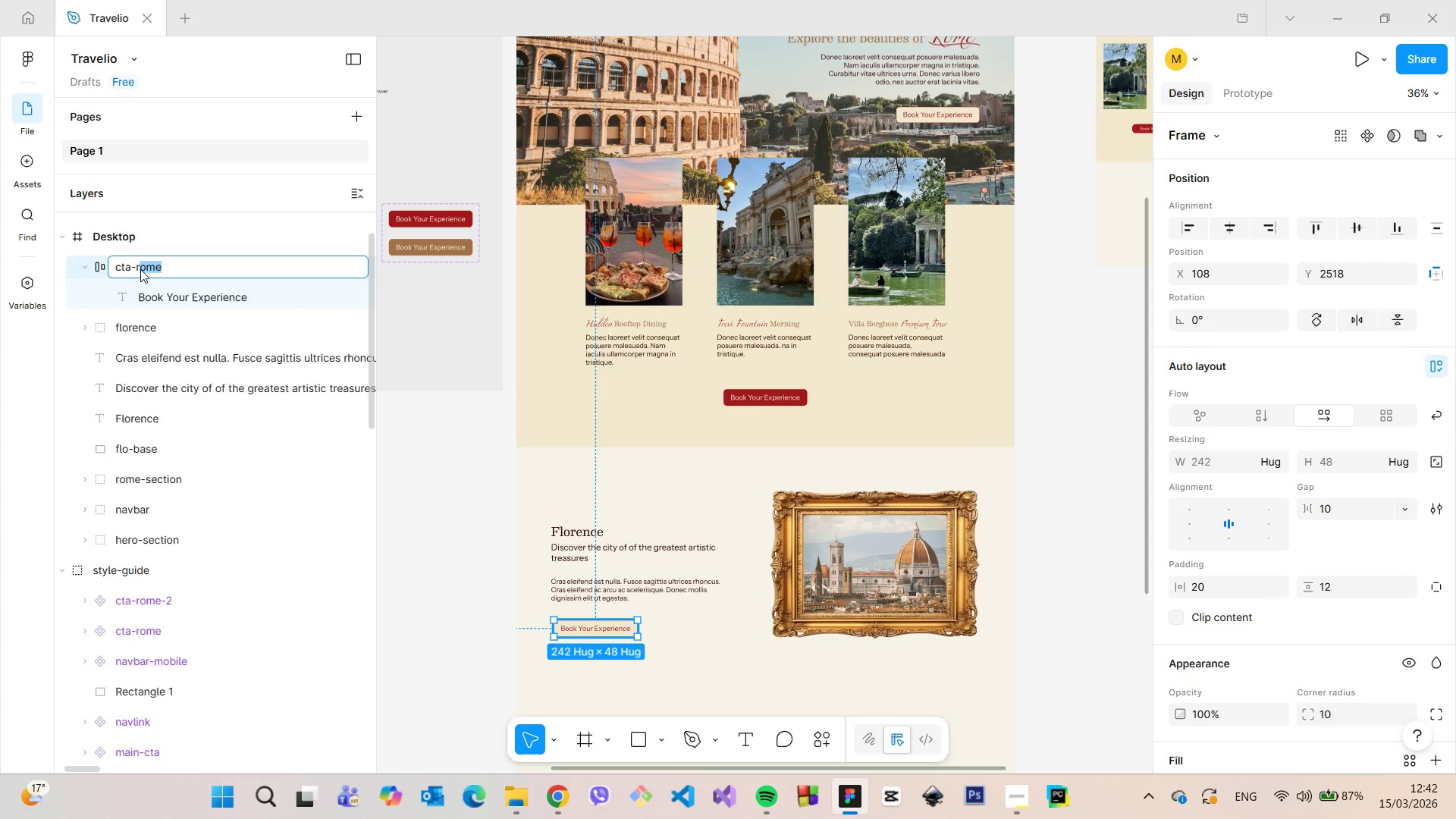 
key(Backspace)
key(Backspace)
type(flo)
 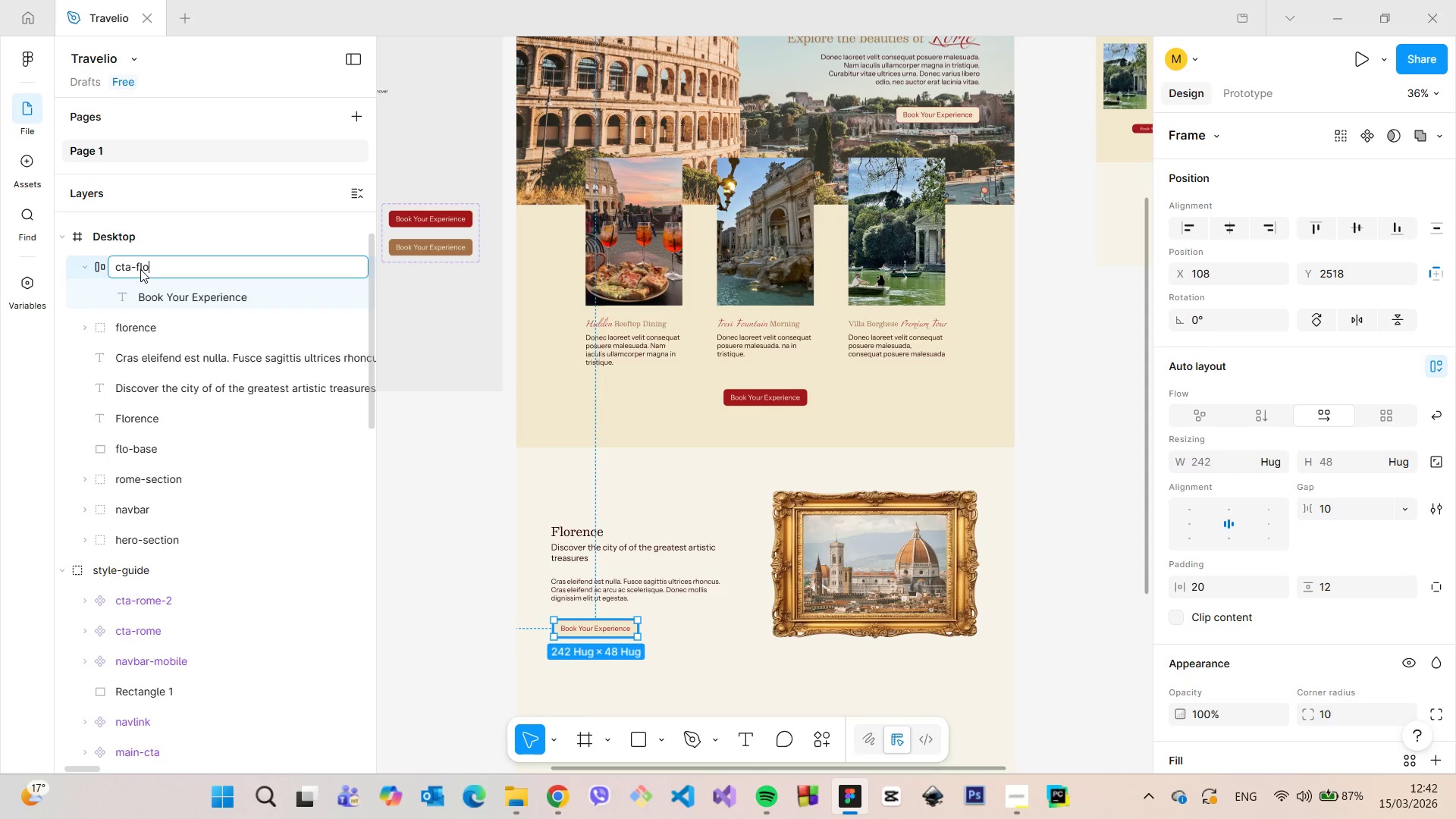 
key(Enter)
 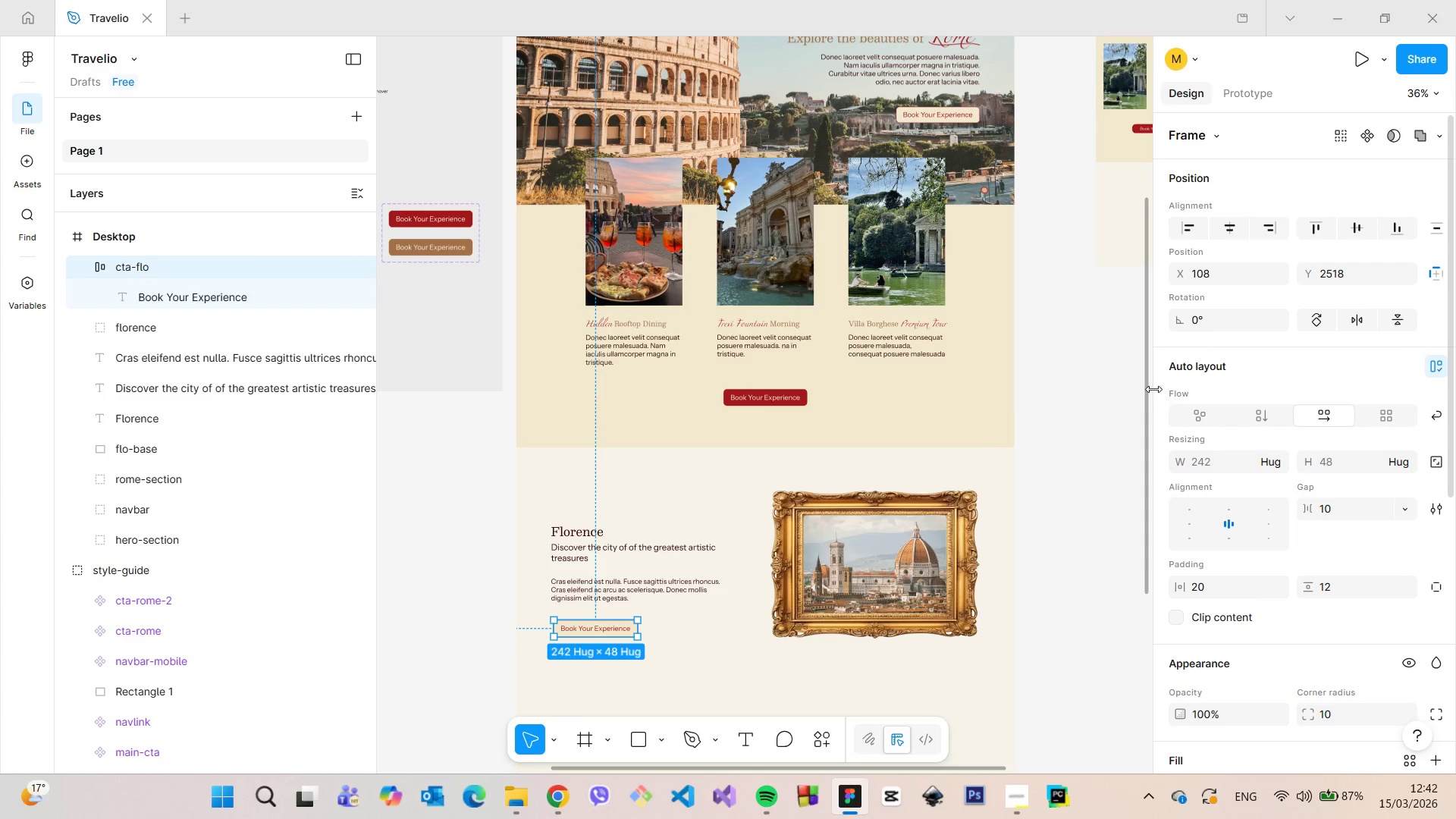 
left_click_drag(start_coordinate=[1144, 382], to_coordinate=[1152, 447])
 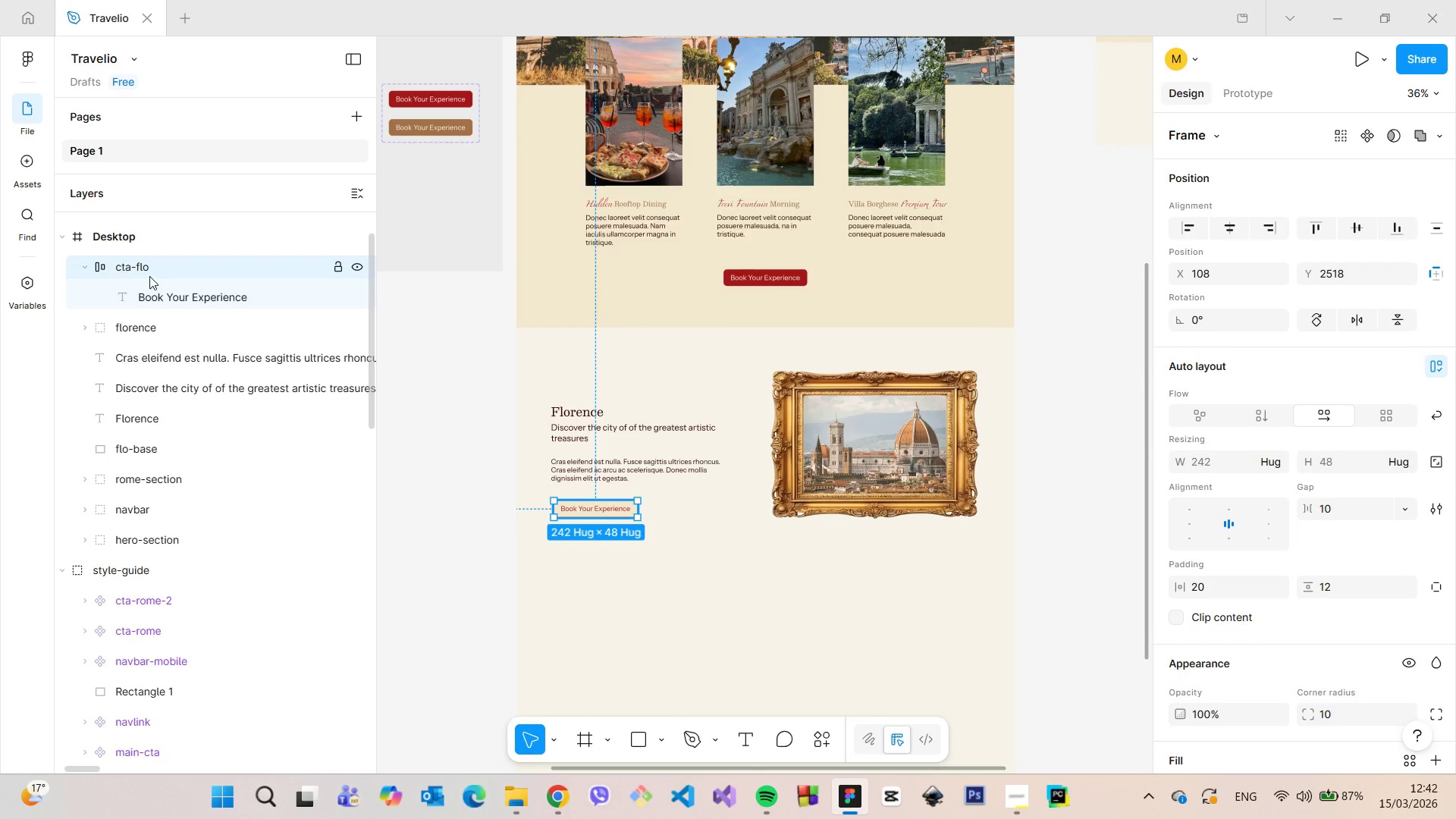 
scroll: coordinate [1194, 497], scroll_direction: down, amount: 5.0
 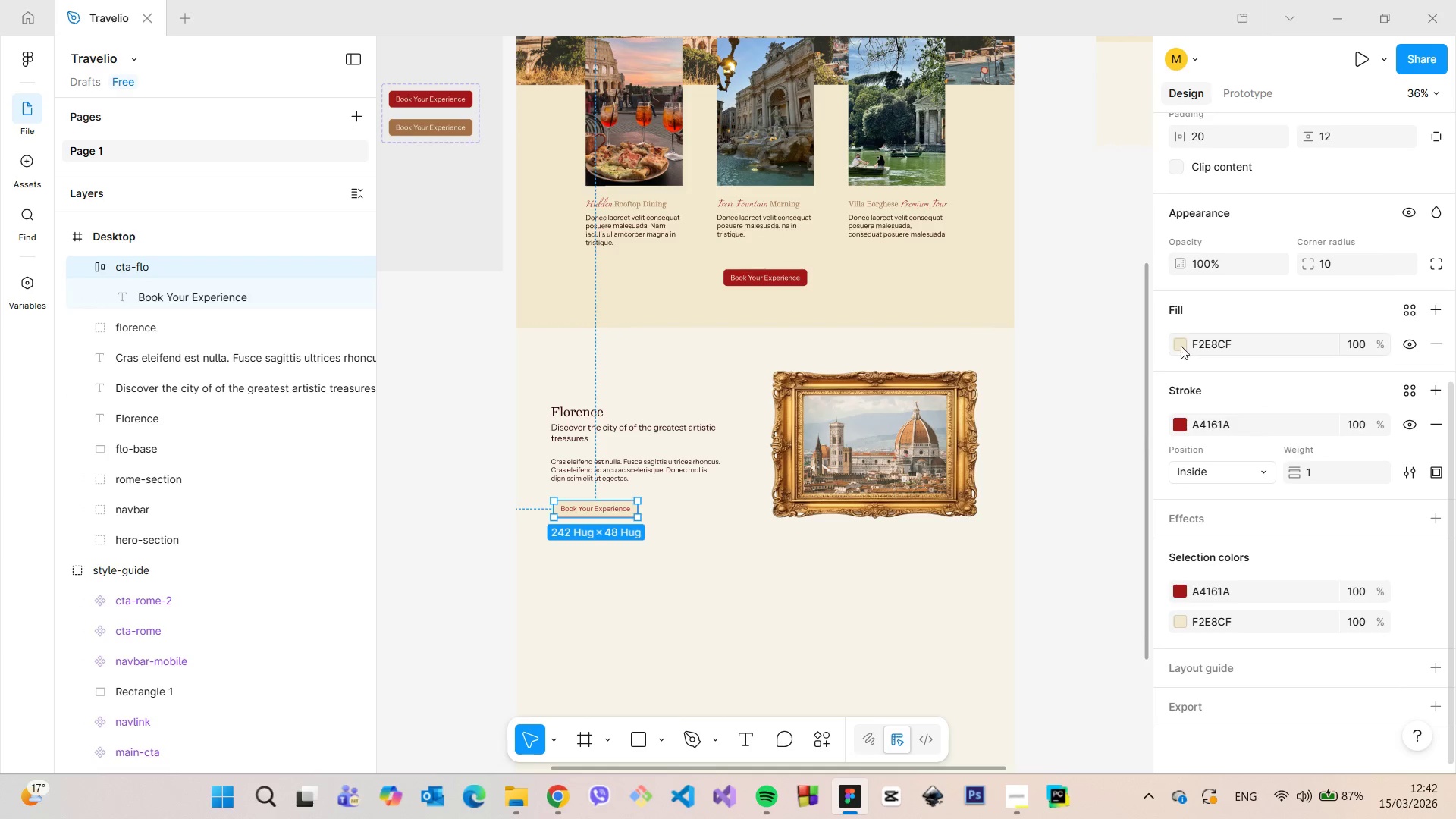 
left_click([1181, 344])
 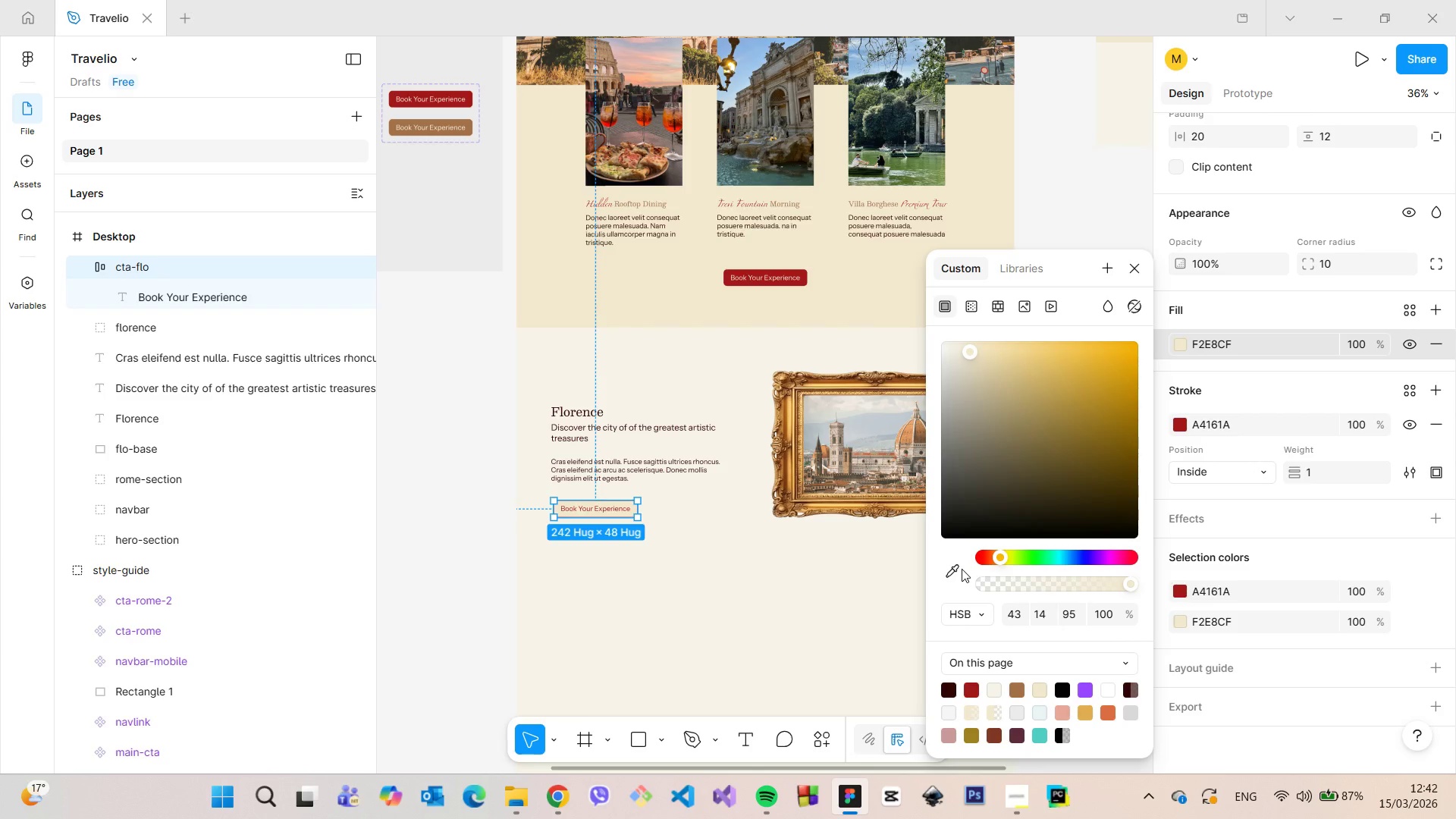 
left_click([961, 569])
 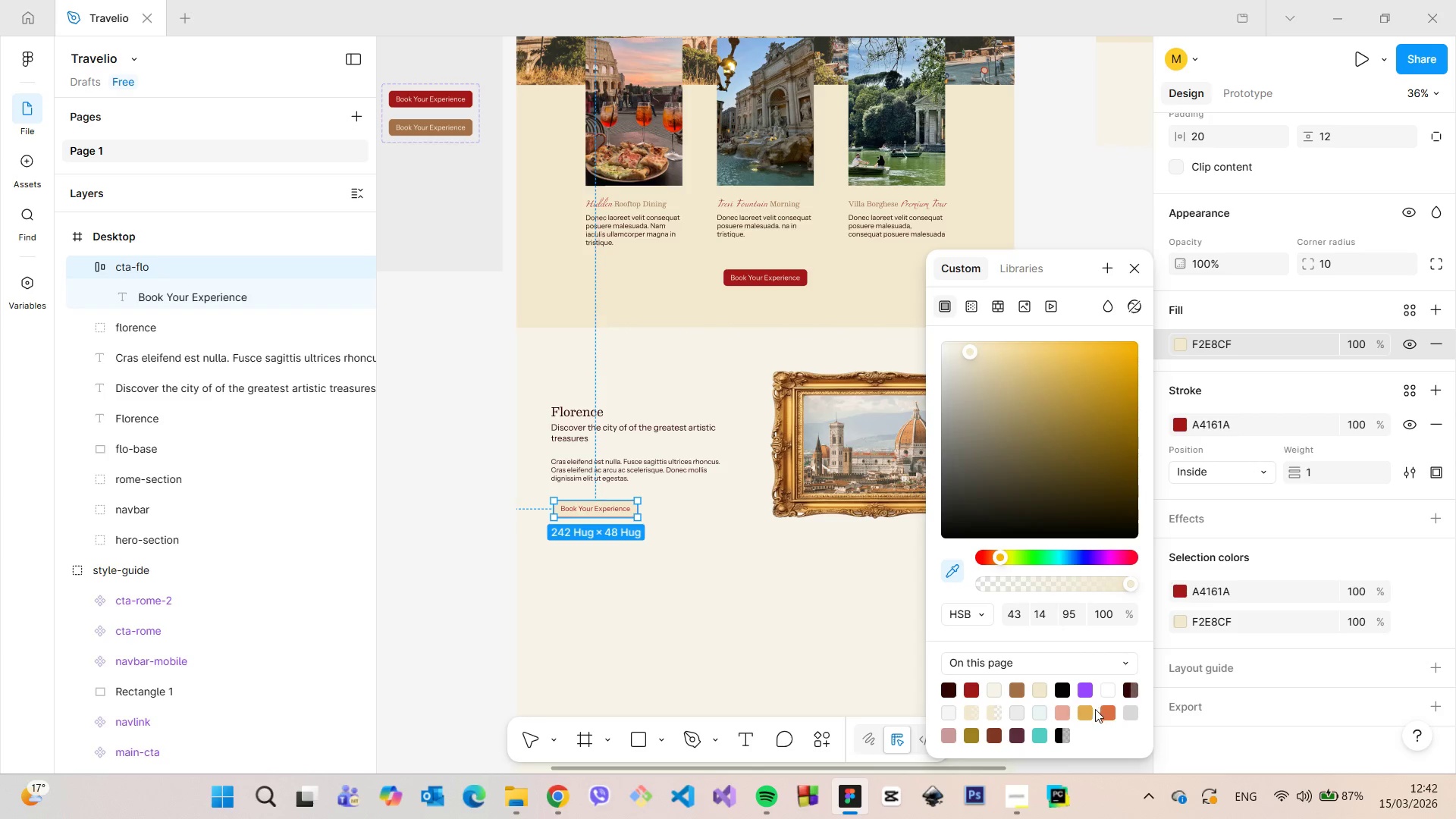 
left_click([1088, 713])
 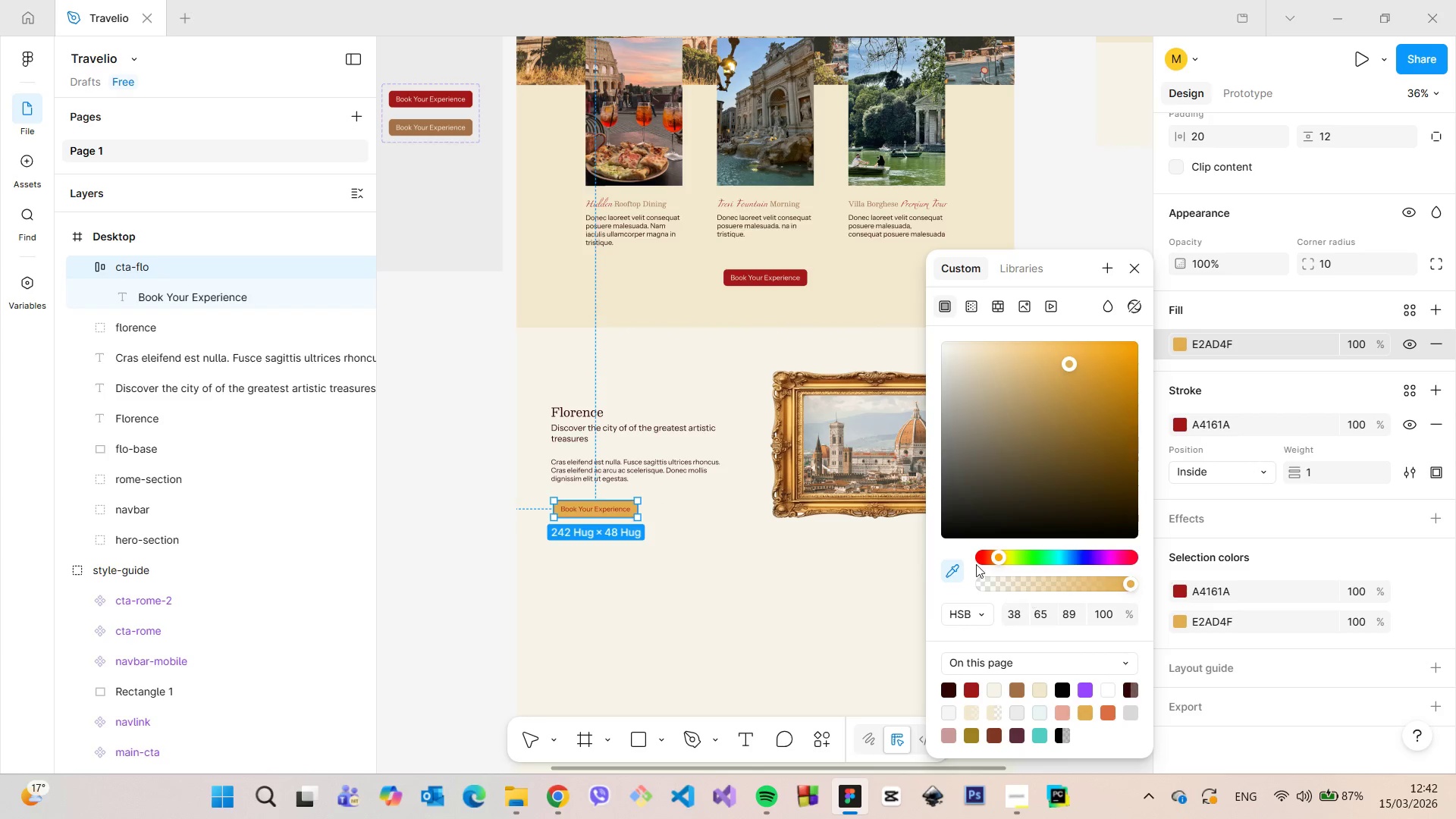 
left_click([953, 571])
 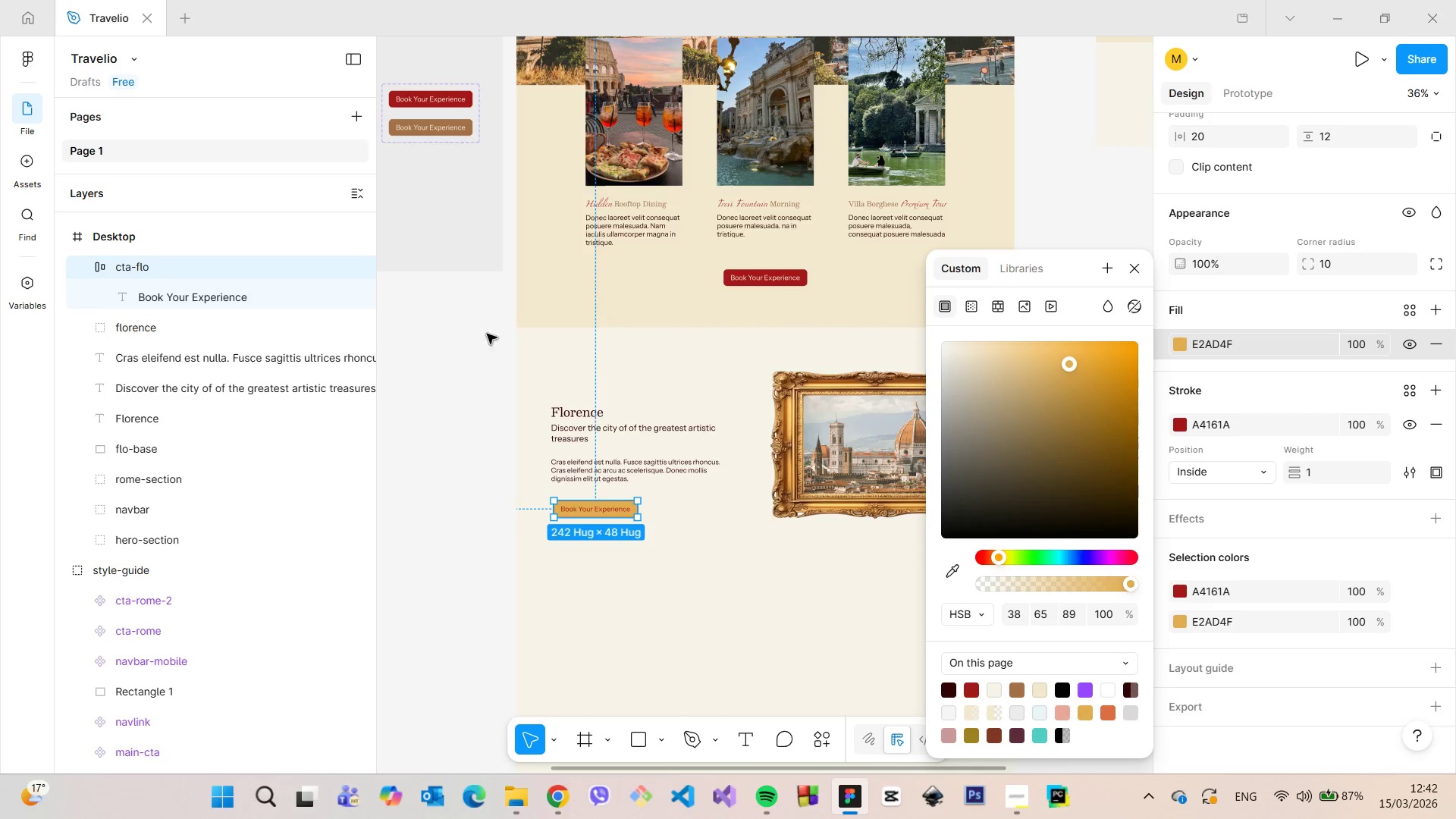 
scroll: coordinate [453, 294], scroll_direction: down, amount: 9.0
 